 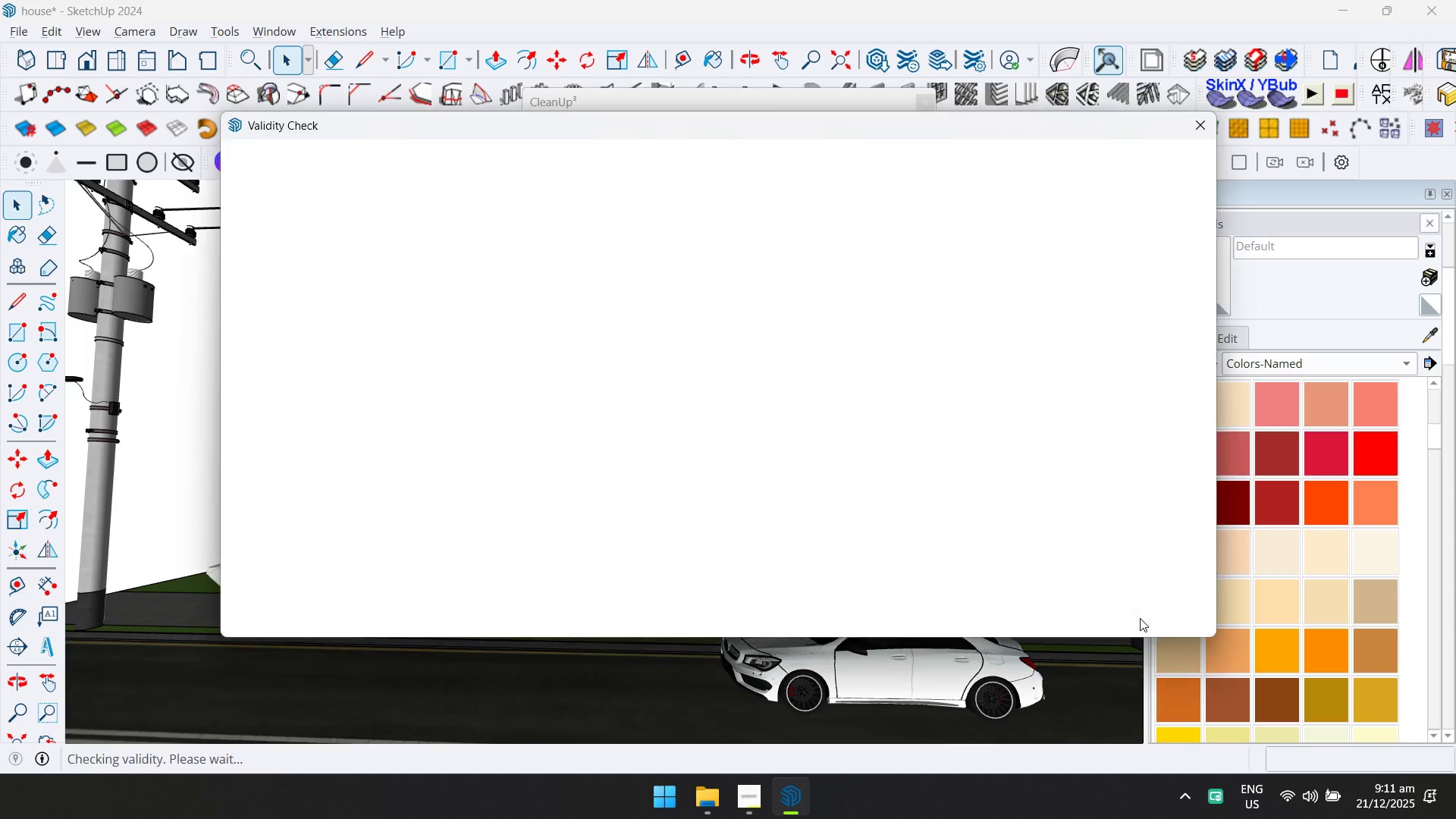 
left_click([1135, 608])
 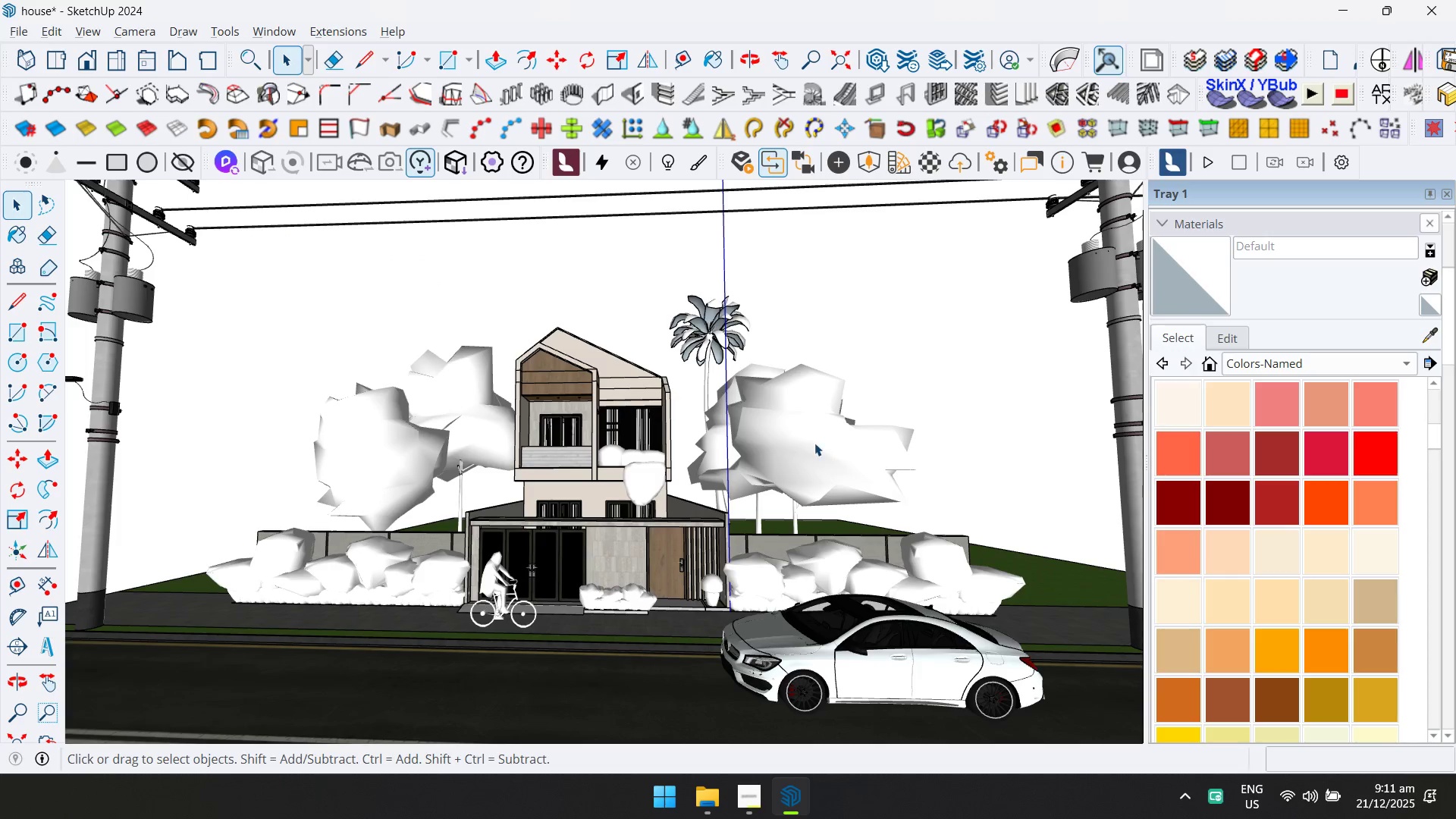 
scroll: coordinate [814, 436], scroll_direction: down, amount: 4.0
 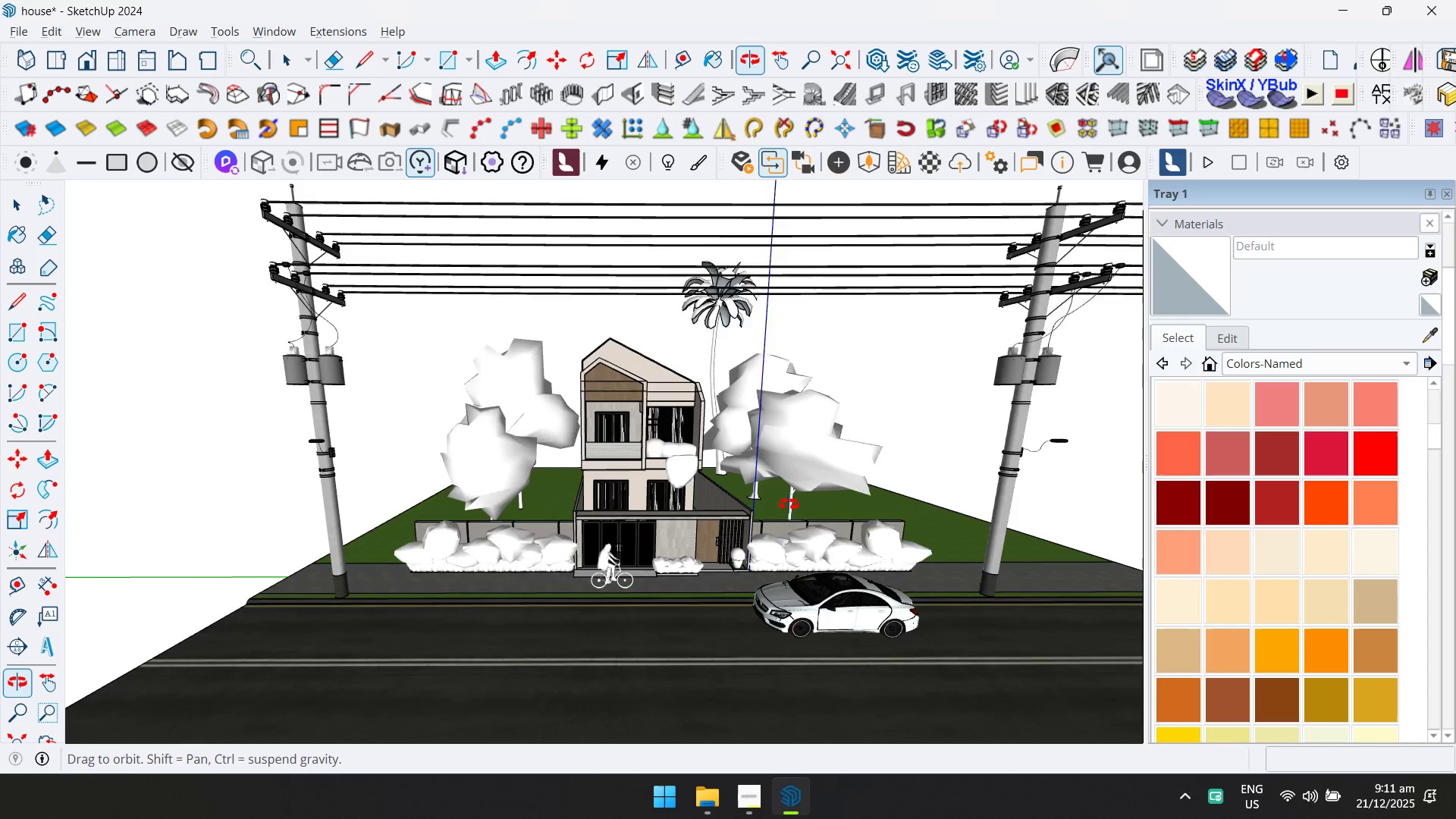 
key(Control+ControlLeft)
 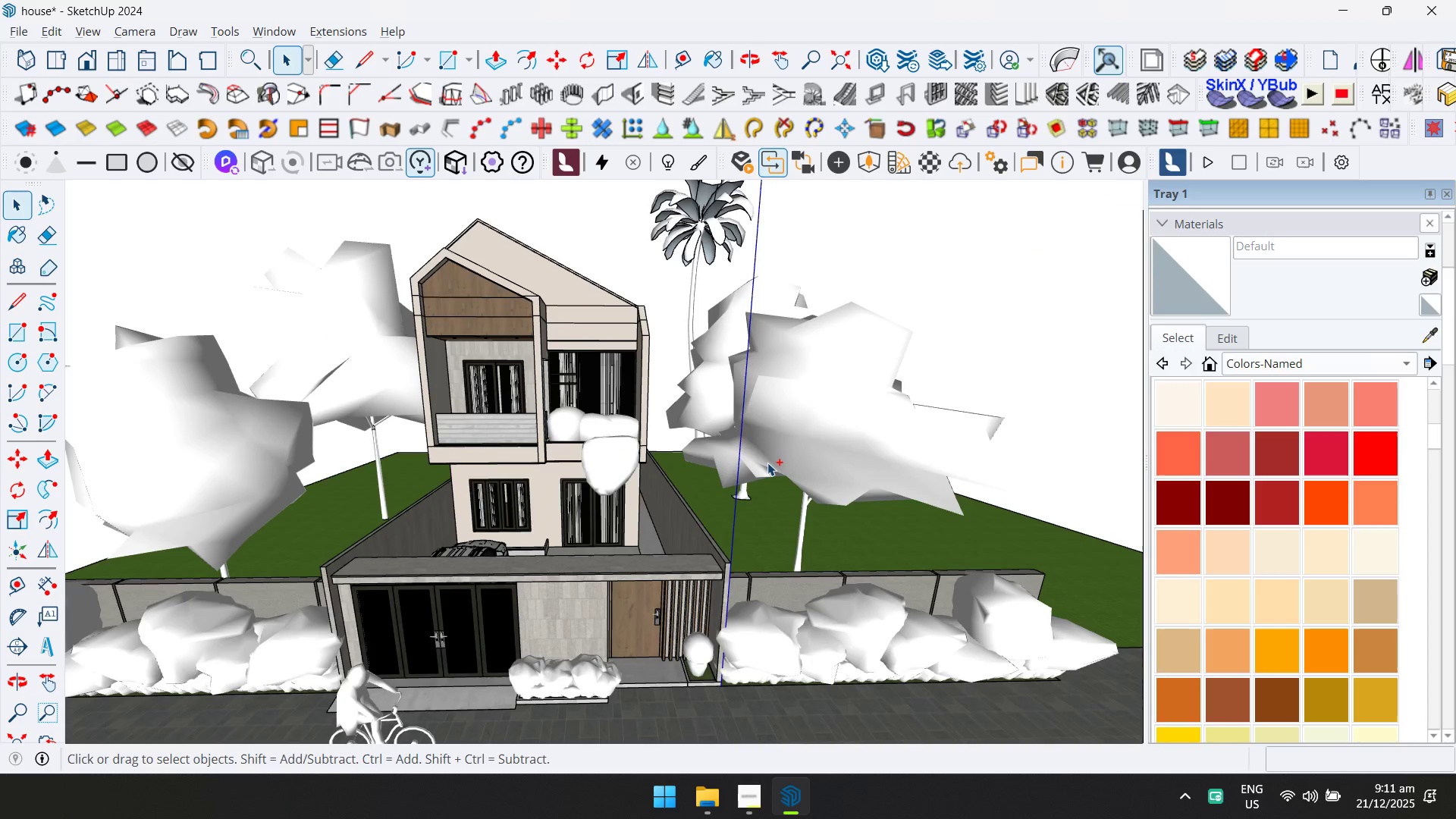 
key(Control+S)
 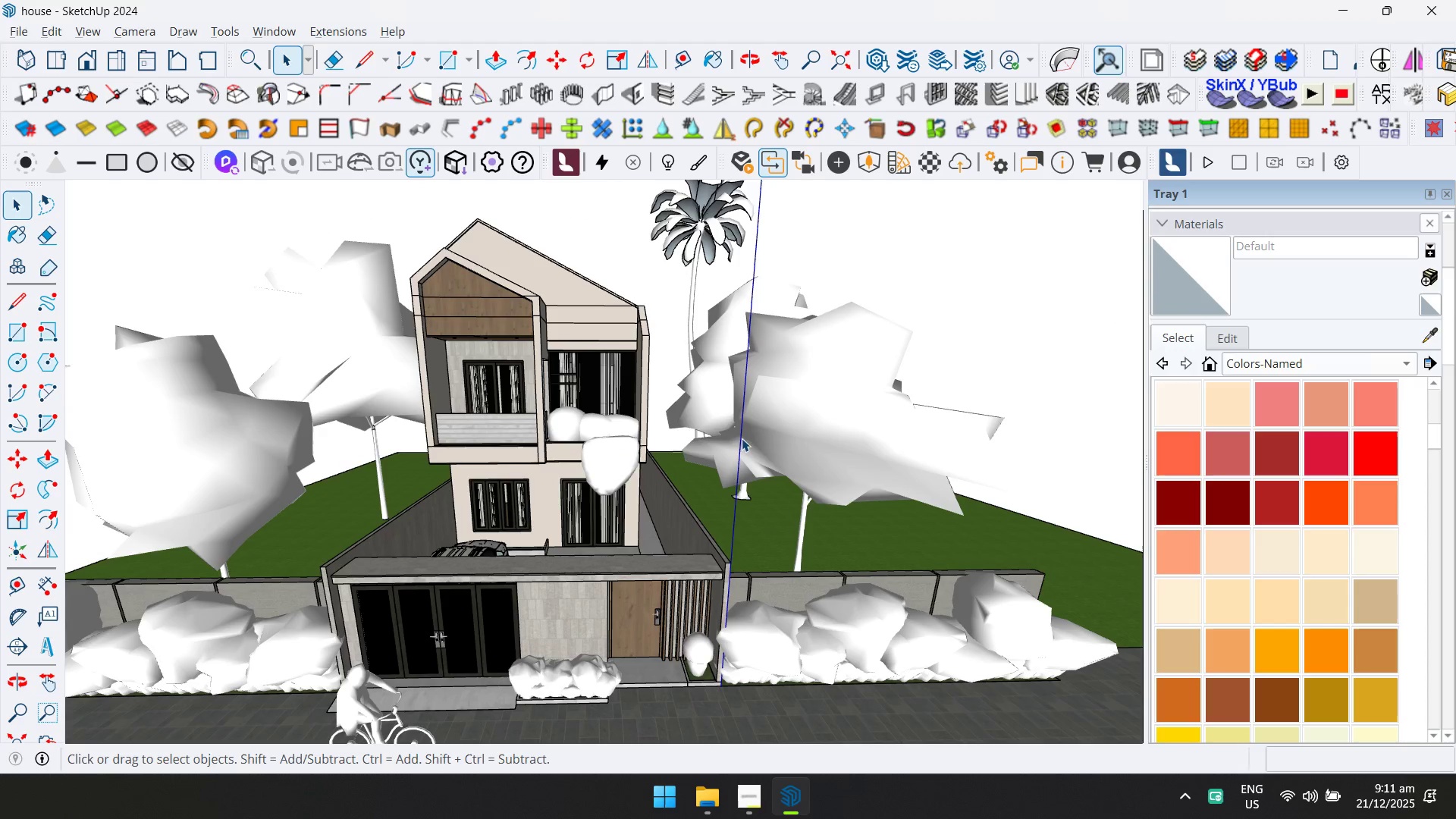 
scroll: coordinate [767, 463], scroll_direction: up, amount: 6.0
 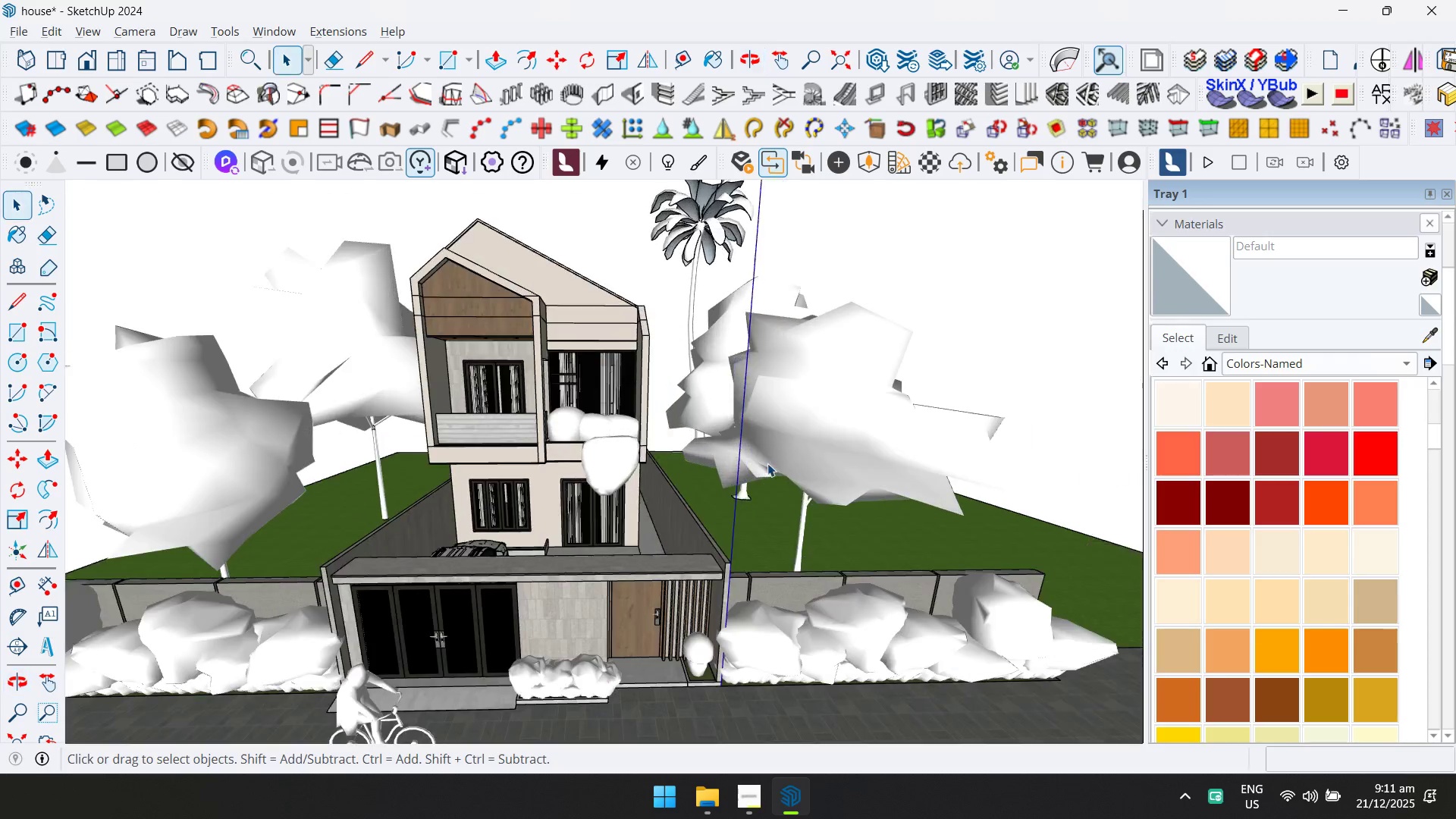 
left_click([276, 28])
 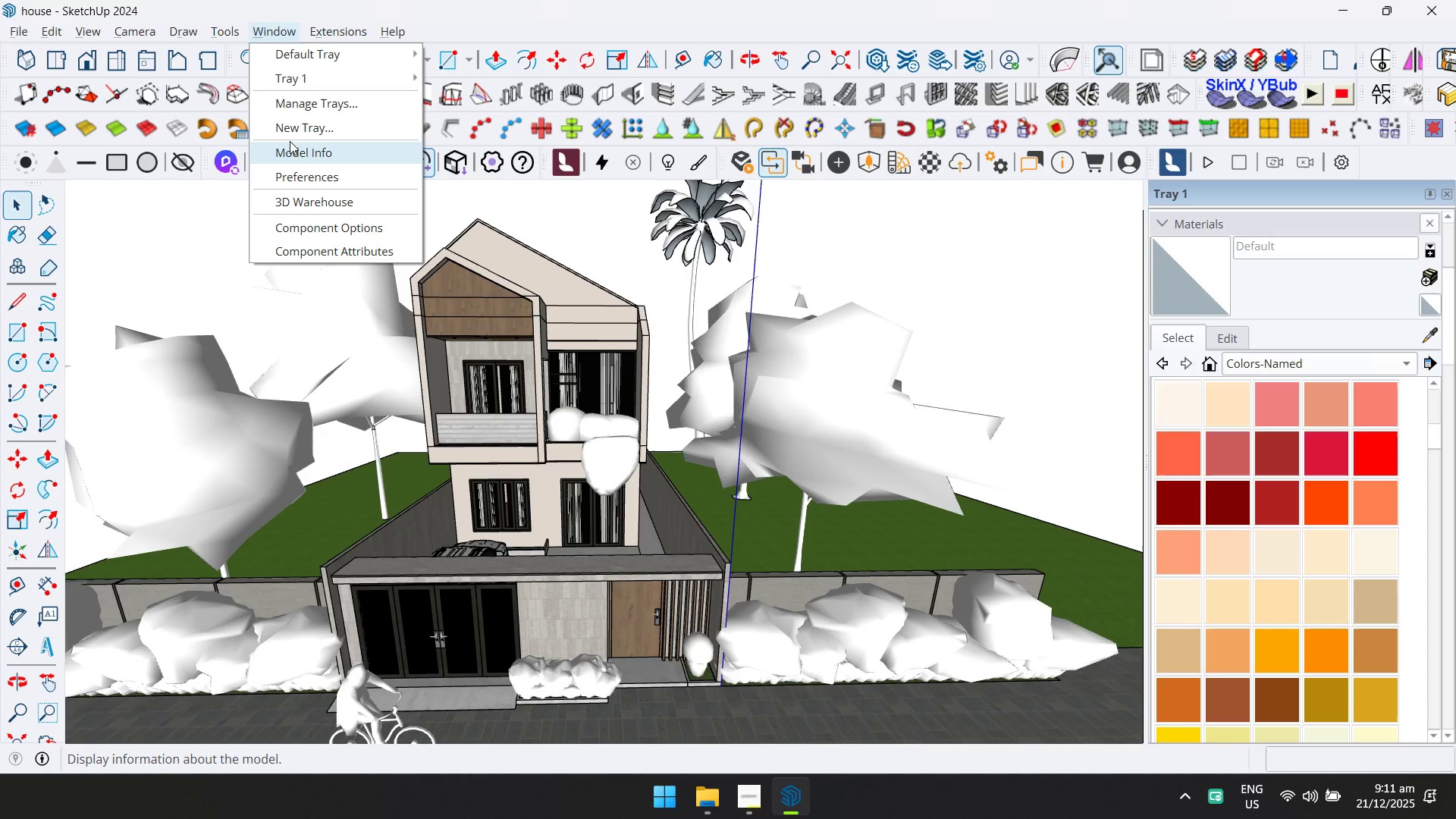 
left_click([290, 144])
 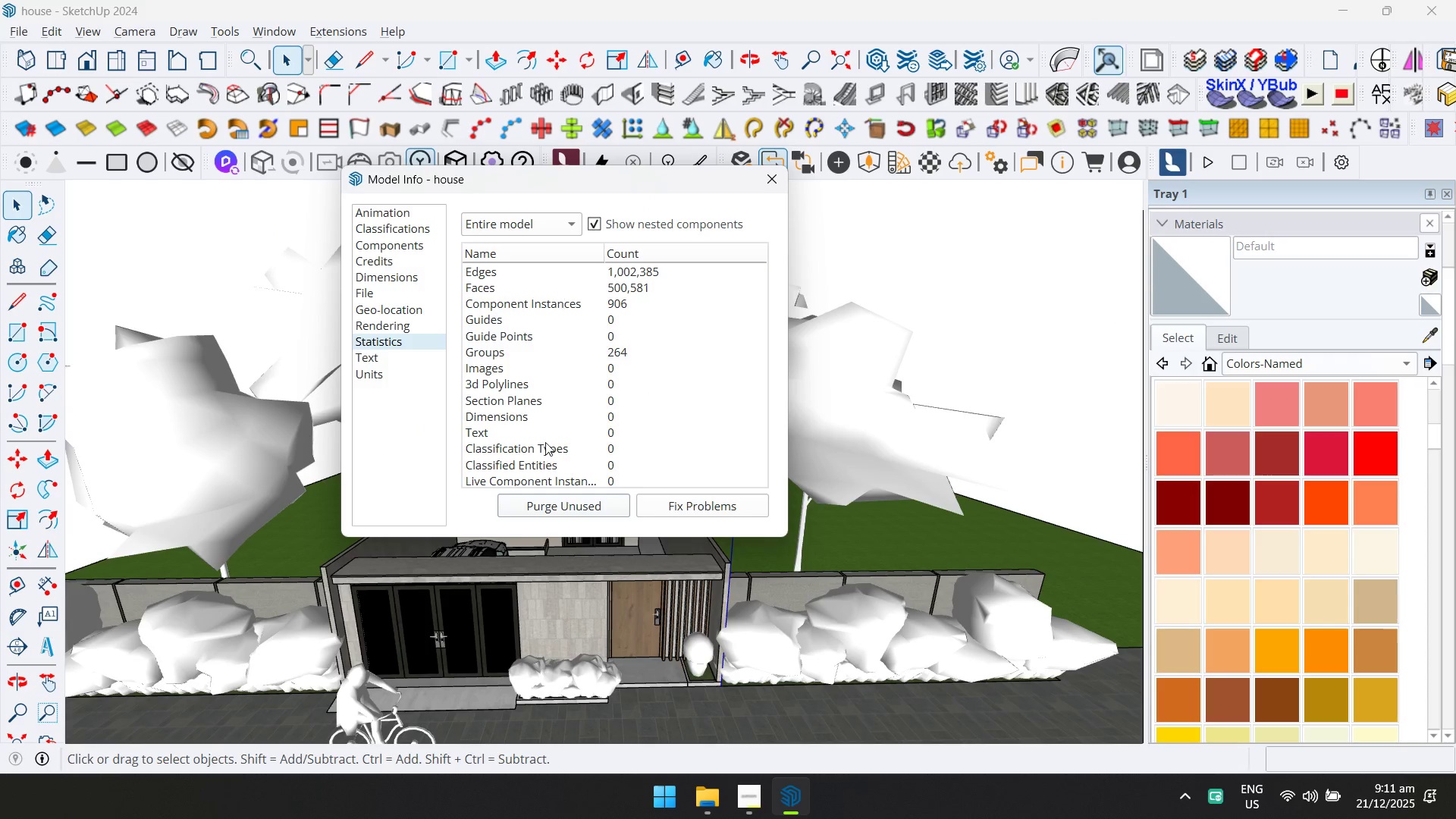 
left_click([543, 512])
 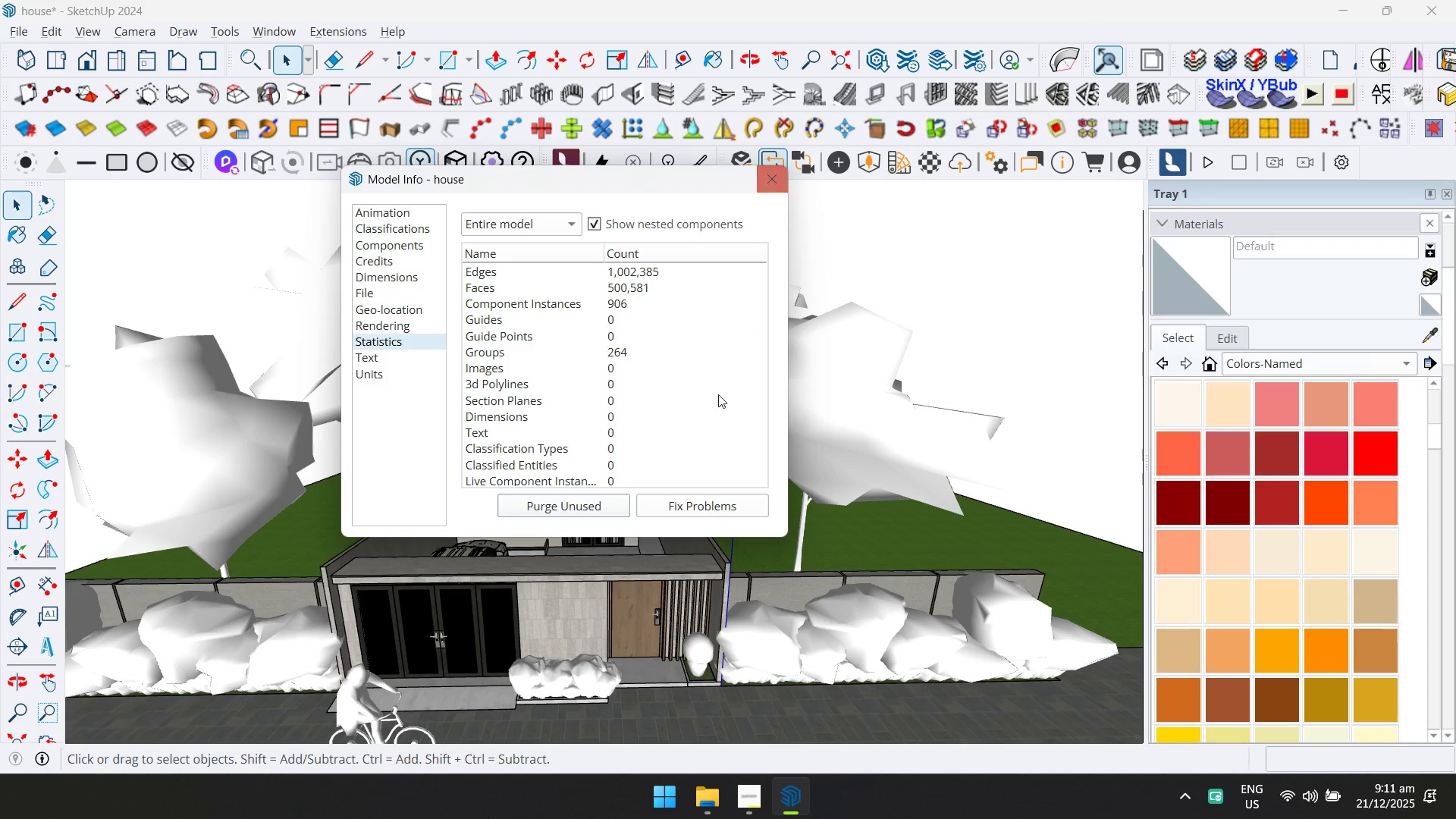 
left_click([714, 814])
 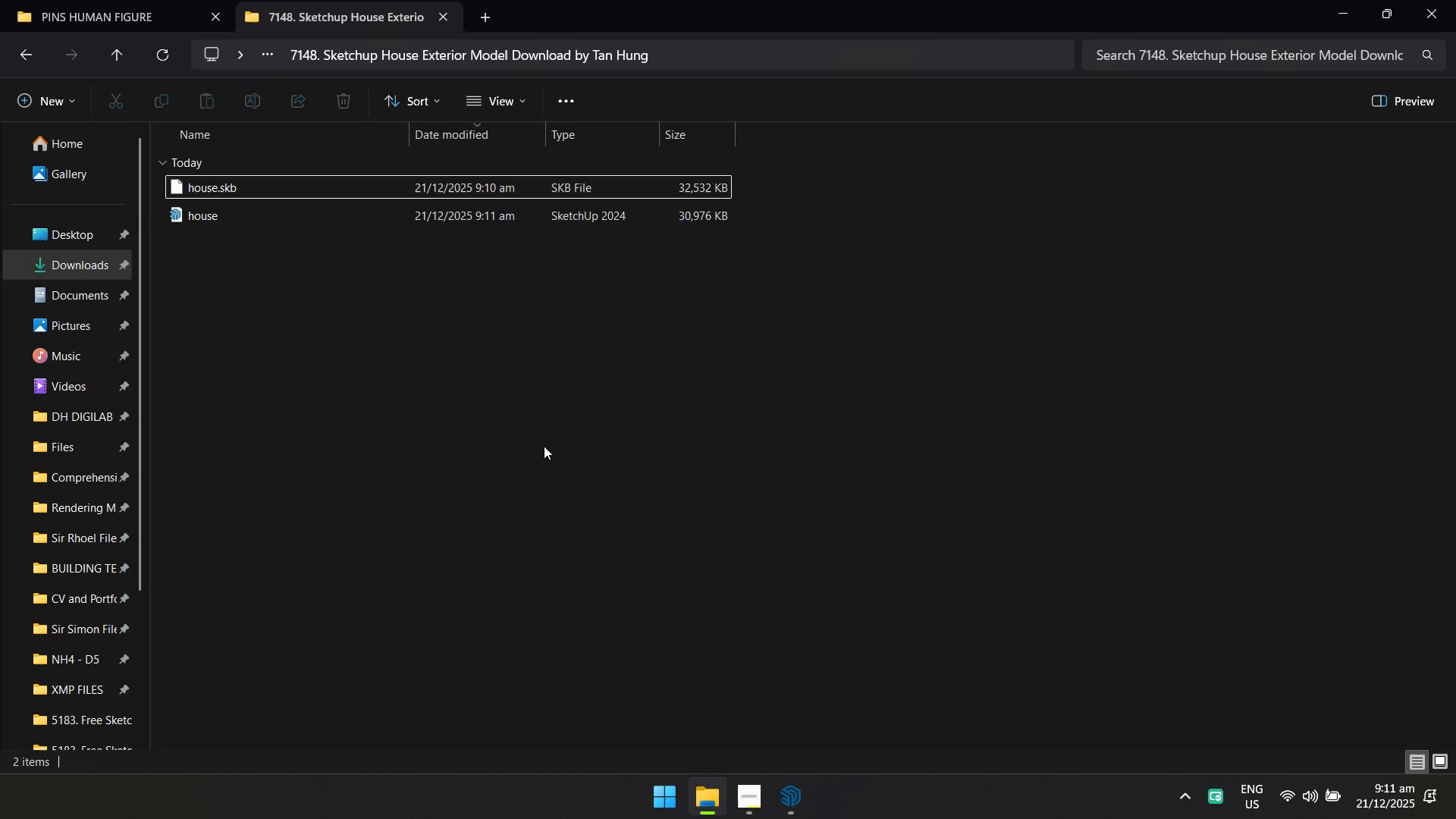 
left_click([645, 406])
 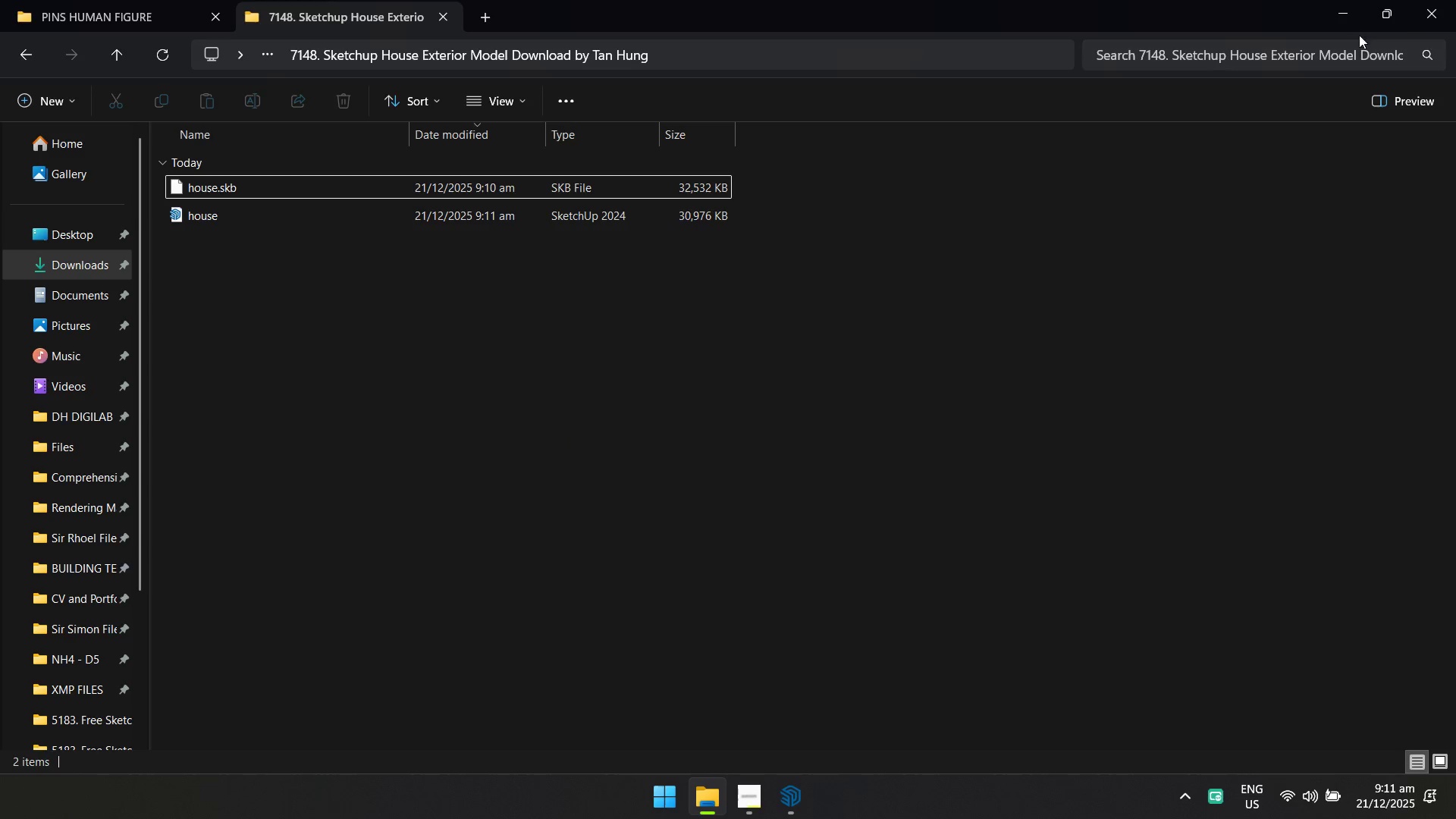 
left_click([1418, 11])
 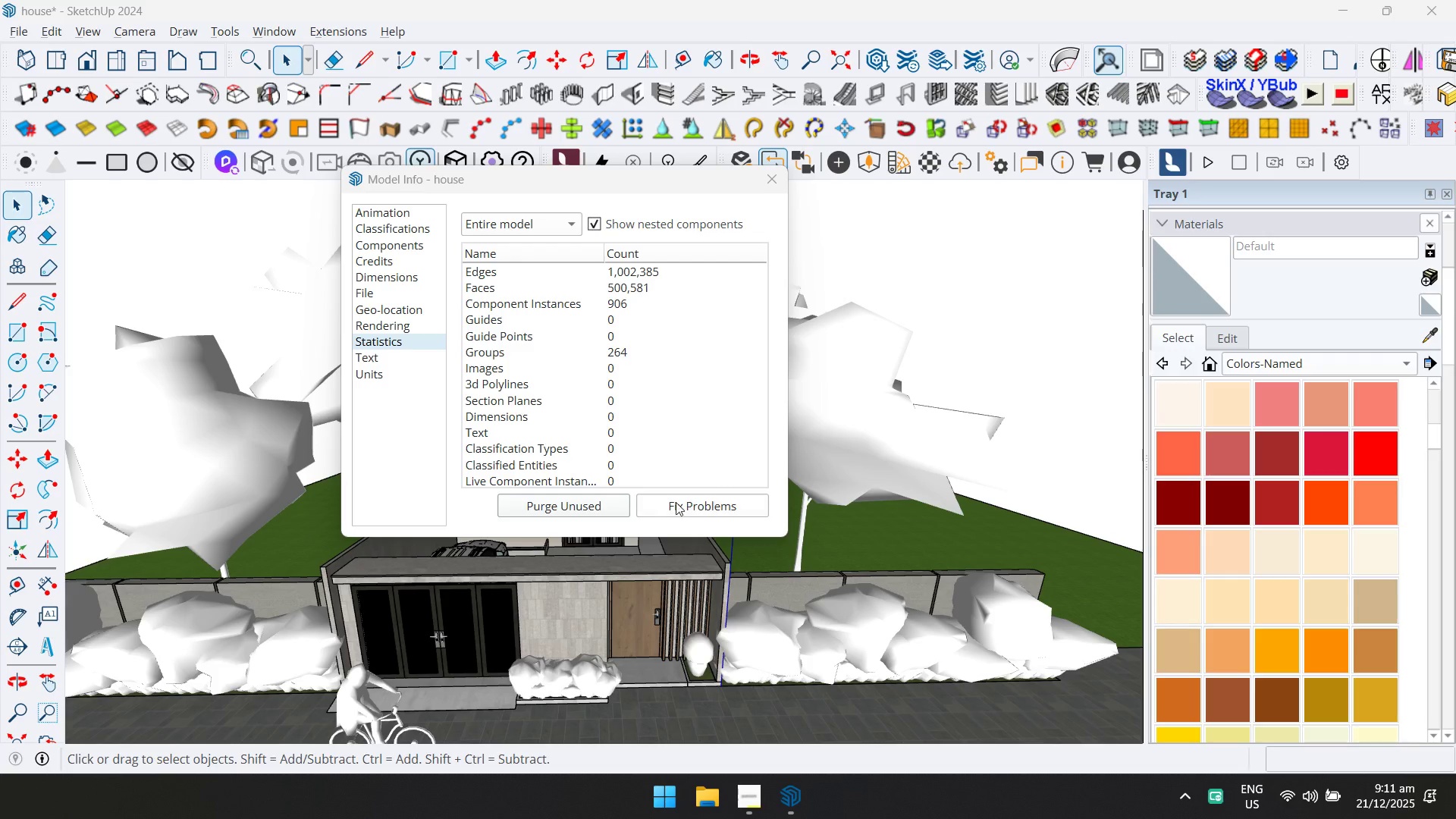 
left_click([610, 510])
 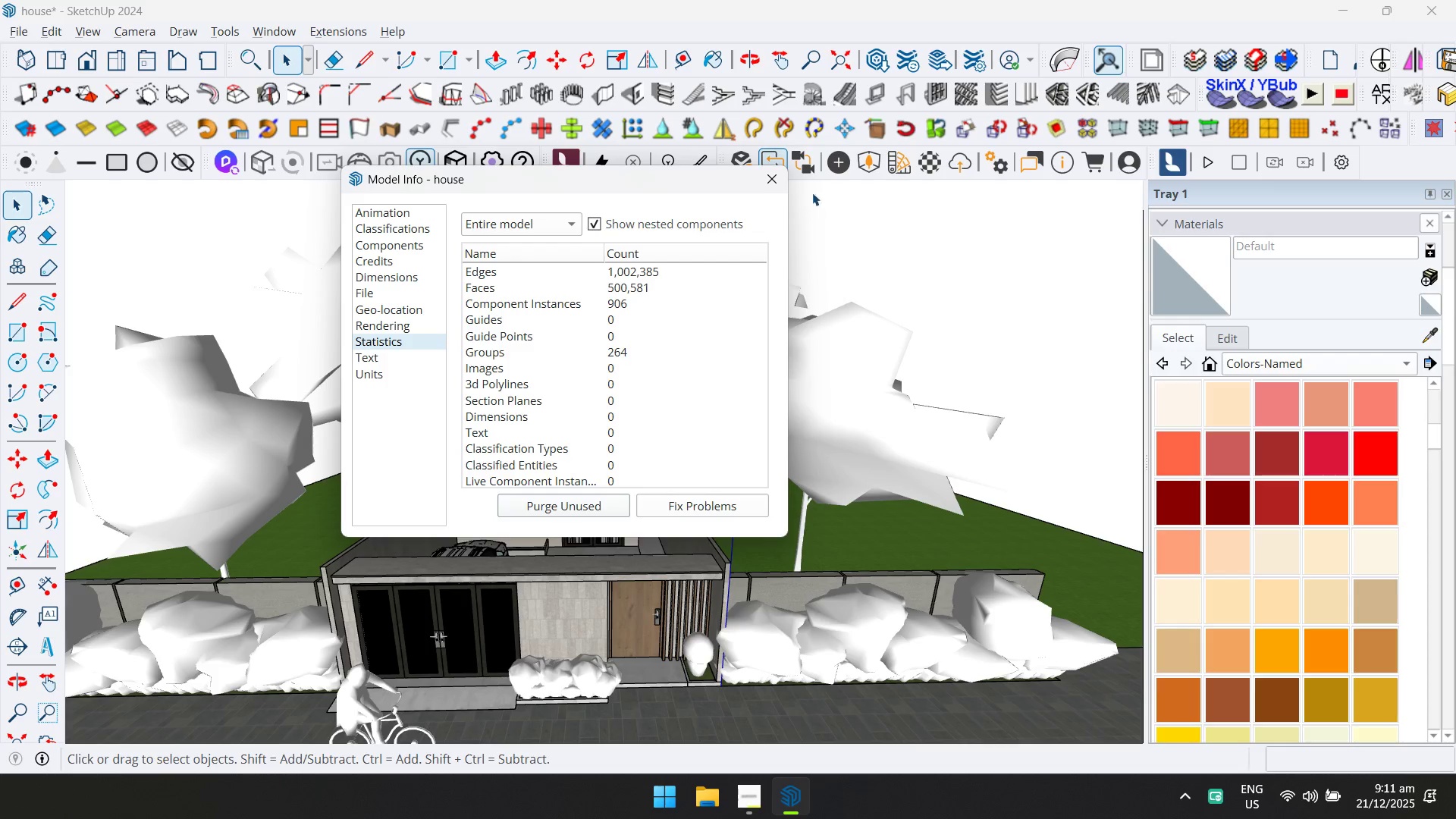 
left_click([771, 190])
 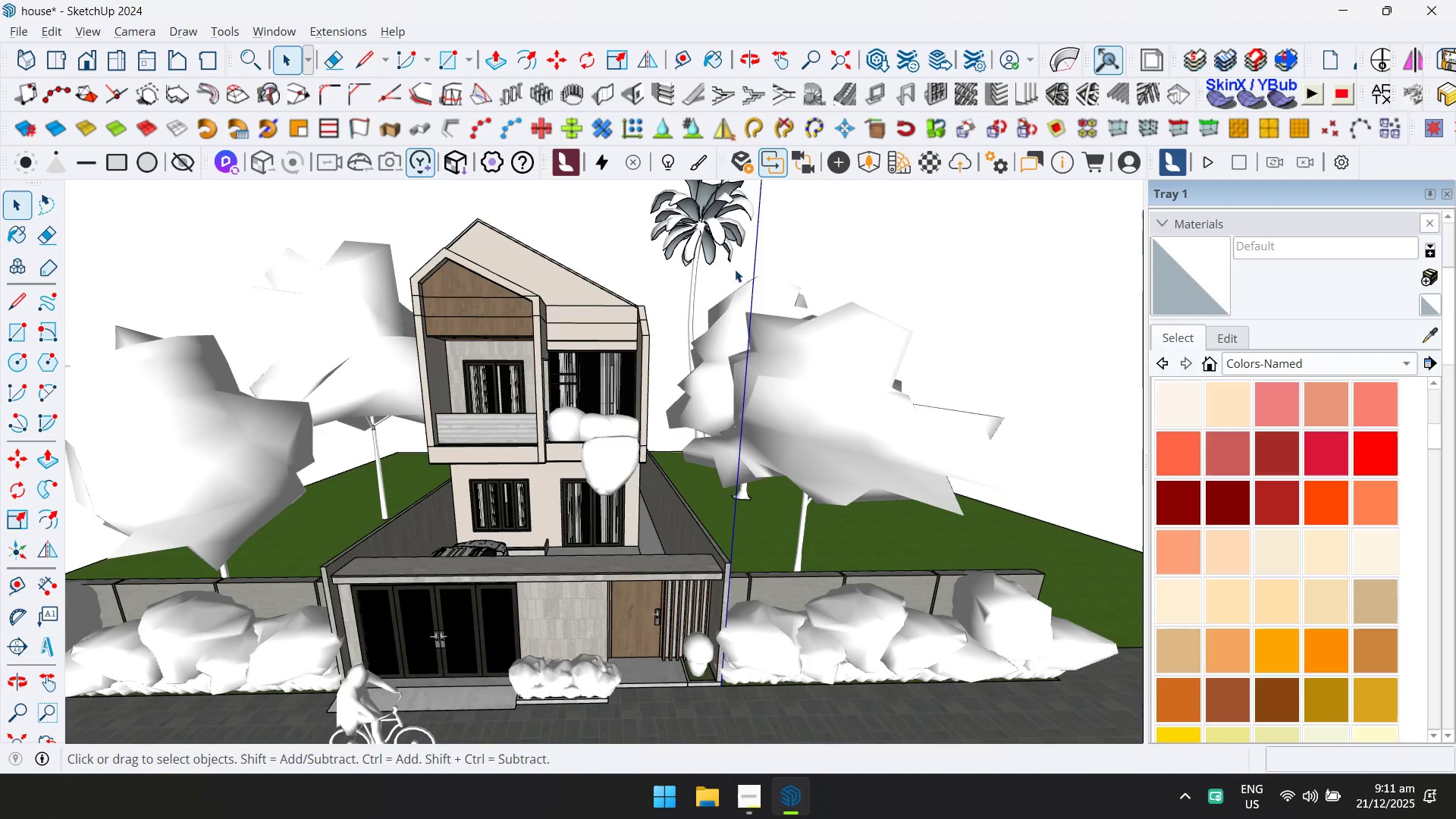 
key(Shift+ShiftLeft)
 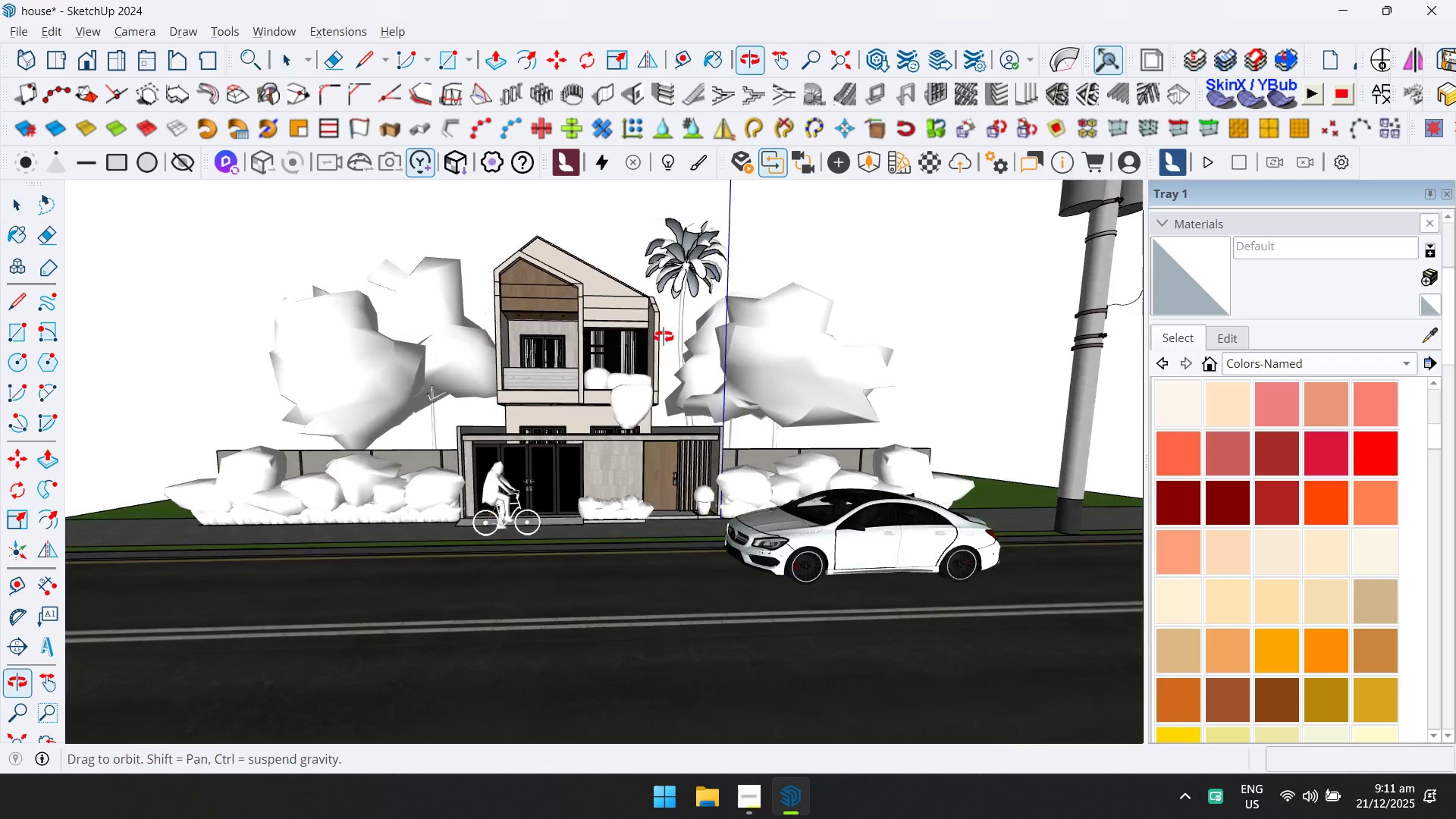 
scroll: coordinate [634, 436], scroll_direction: down, amount: 3.0
 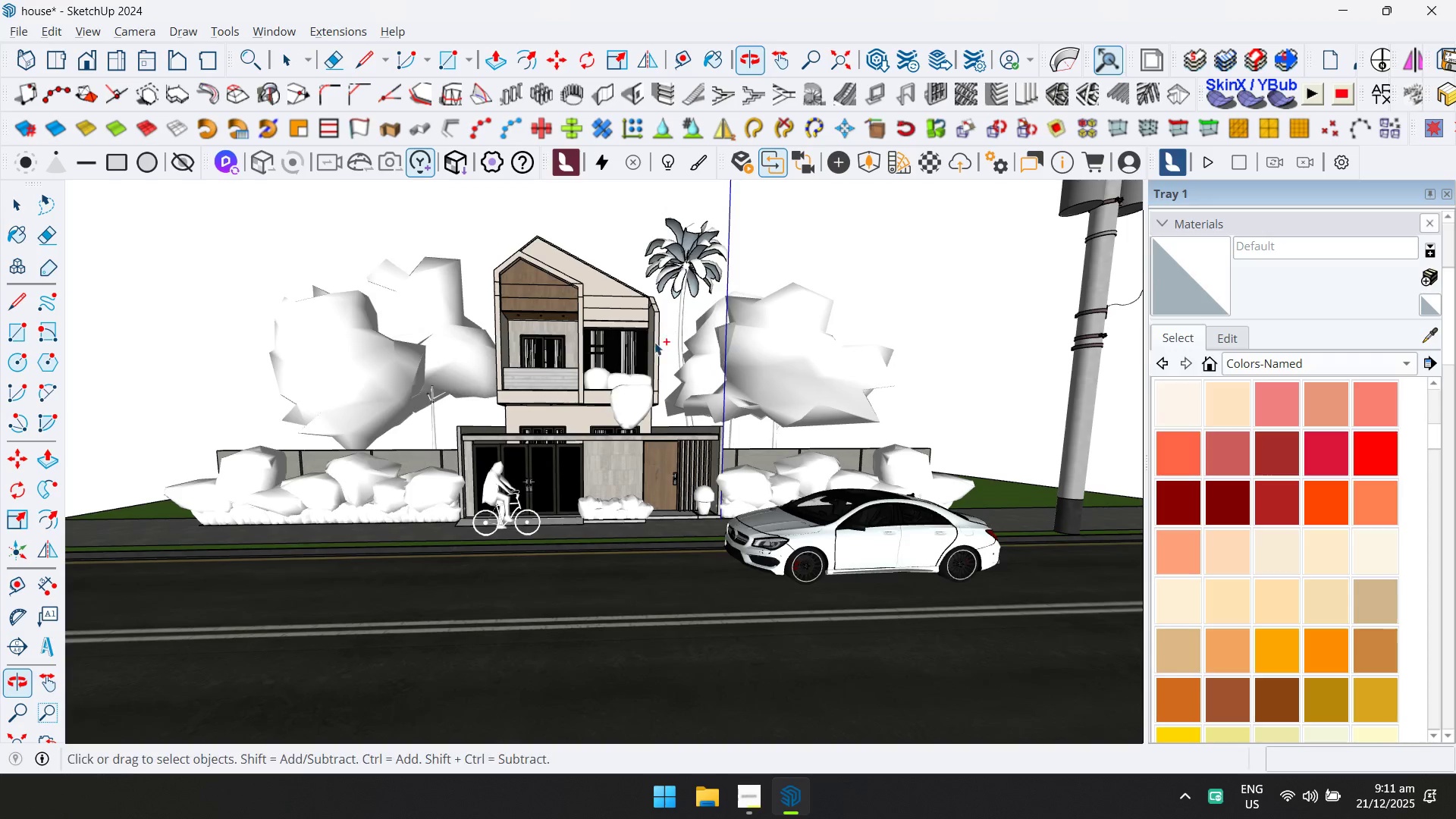 
key(Control+ControlLeft)
 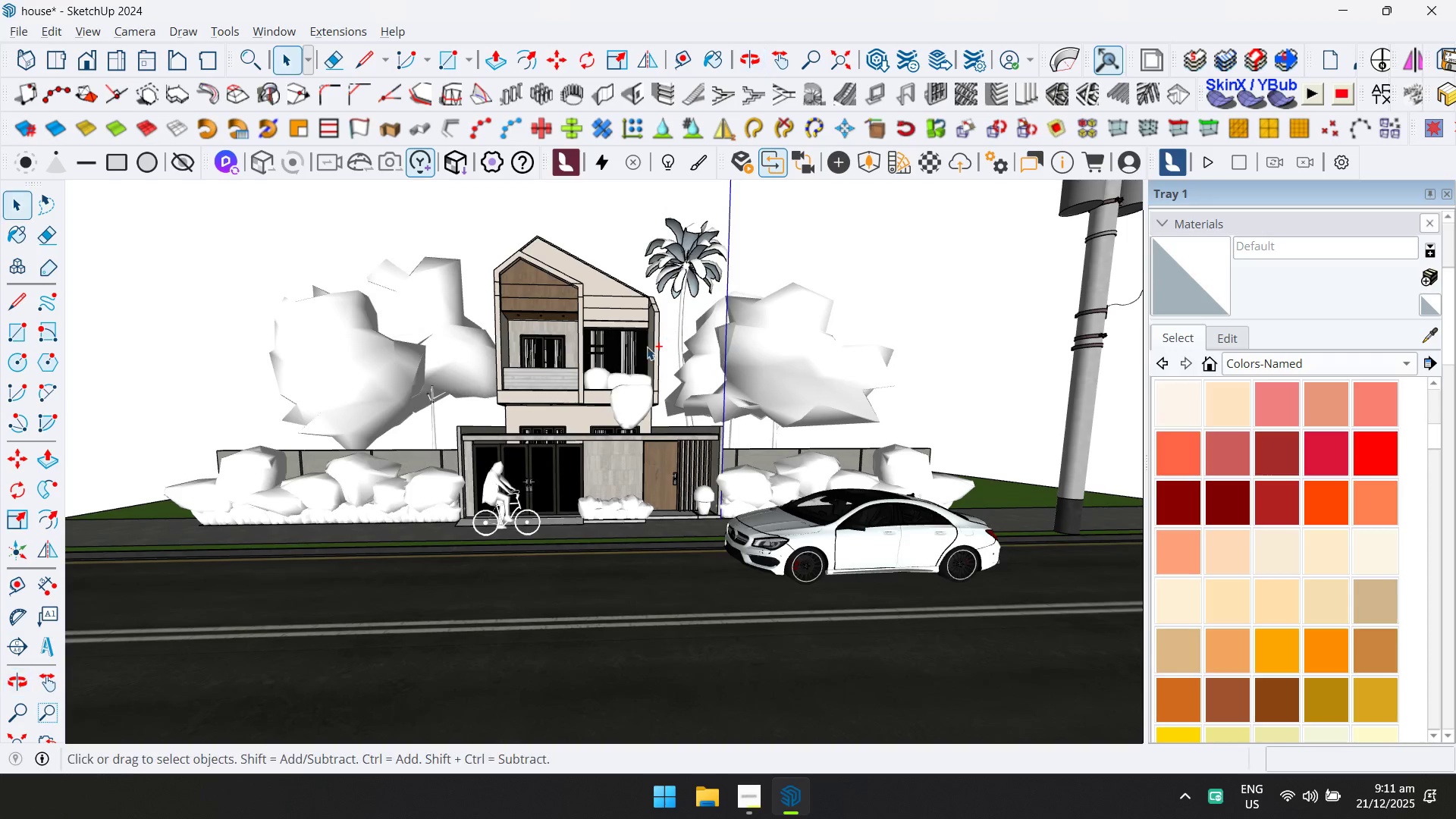 
key(Control+S)
 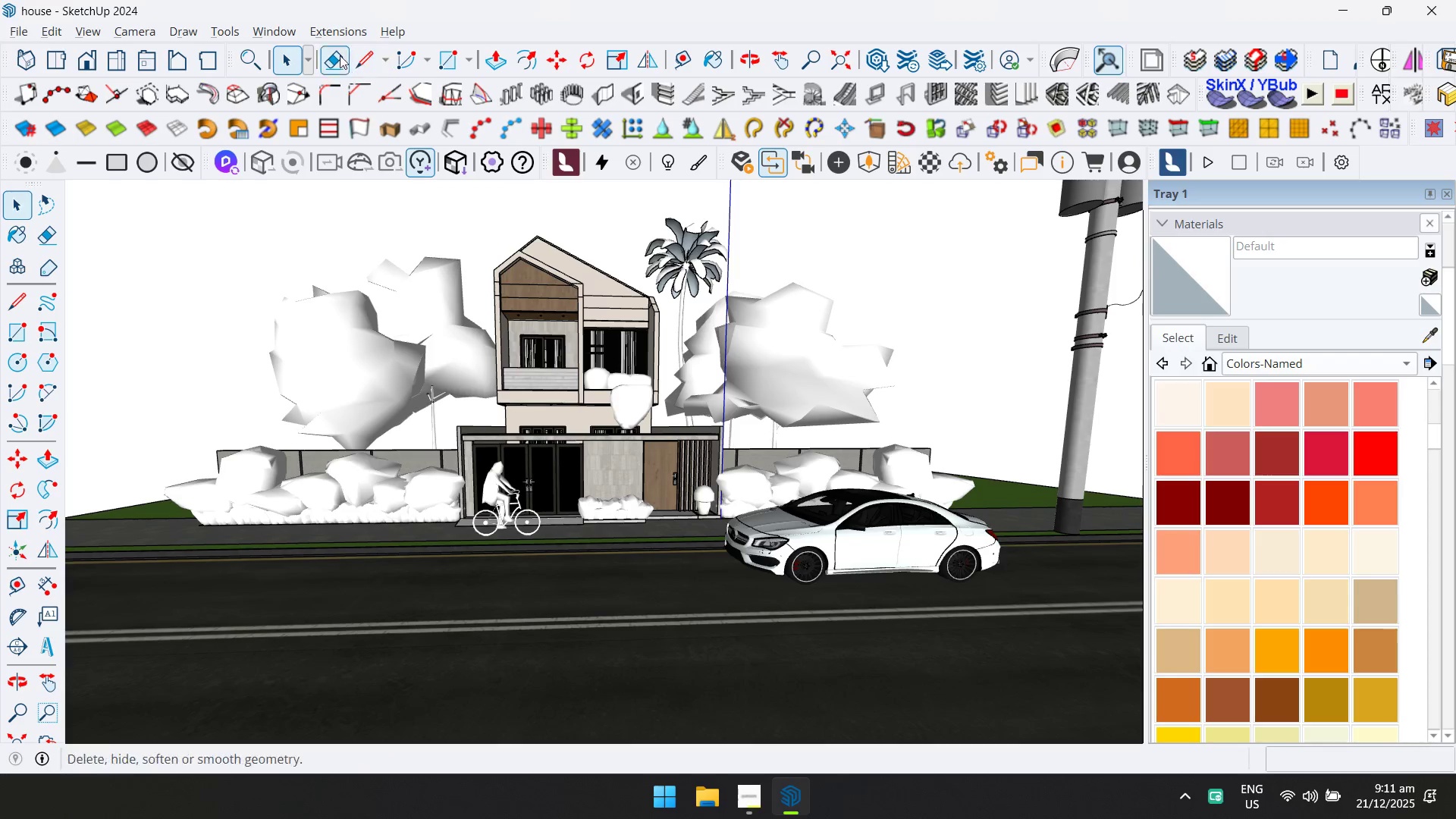 
wait(6.28)
 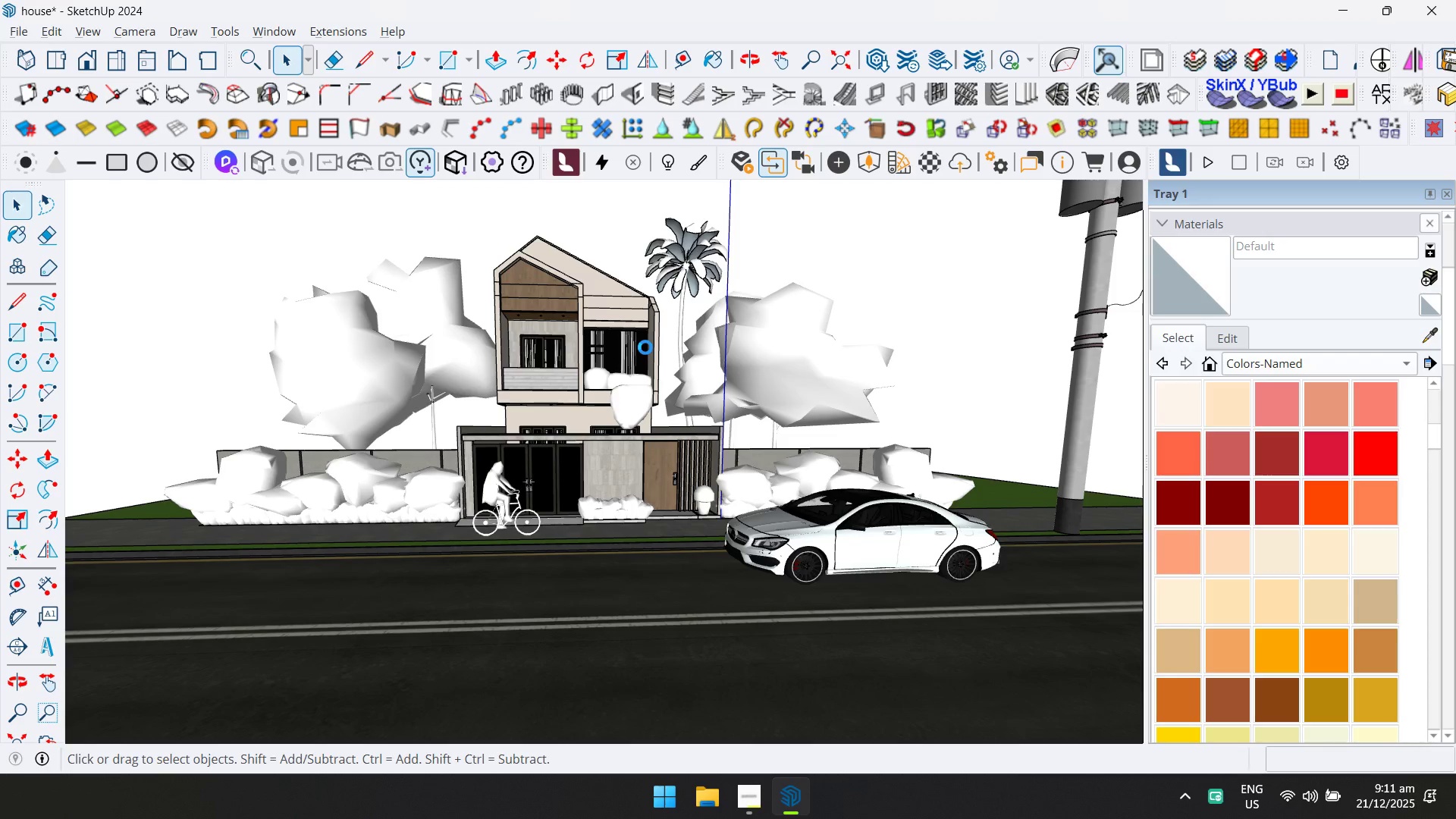 
left_click([750, 162])
 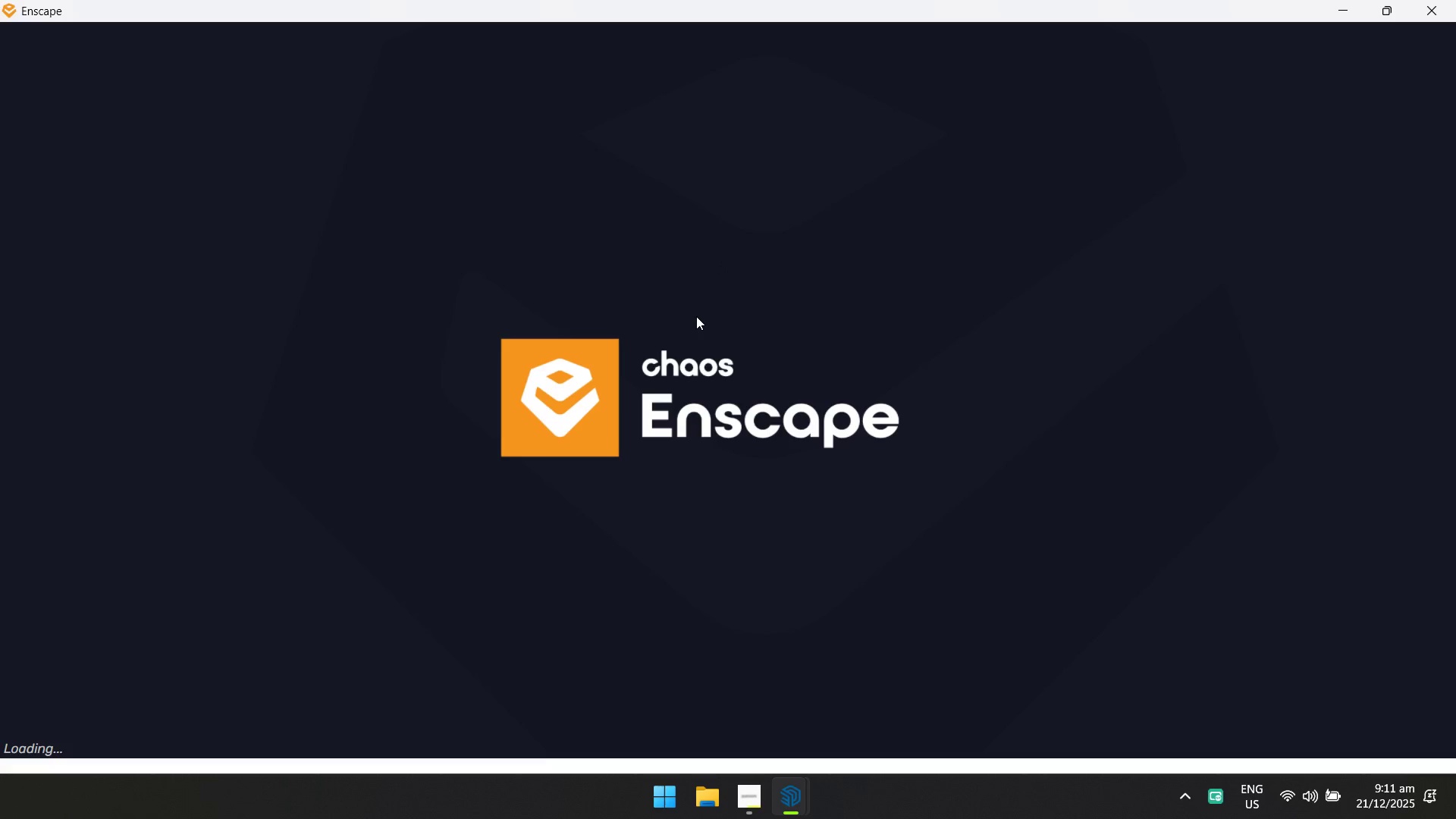 
key(Alt+Tab)
 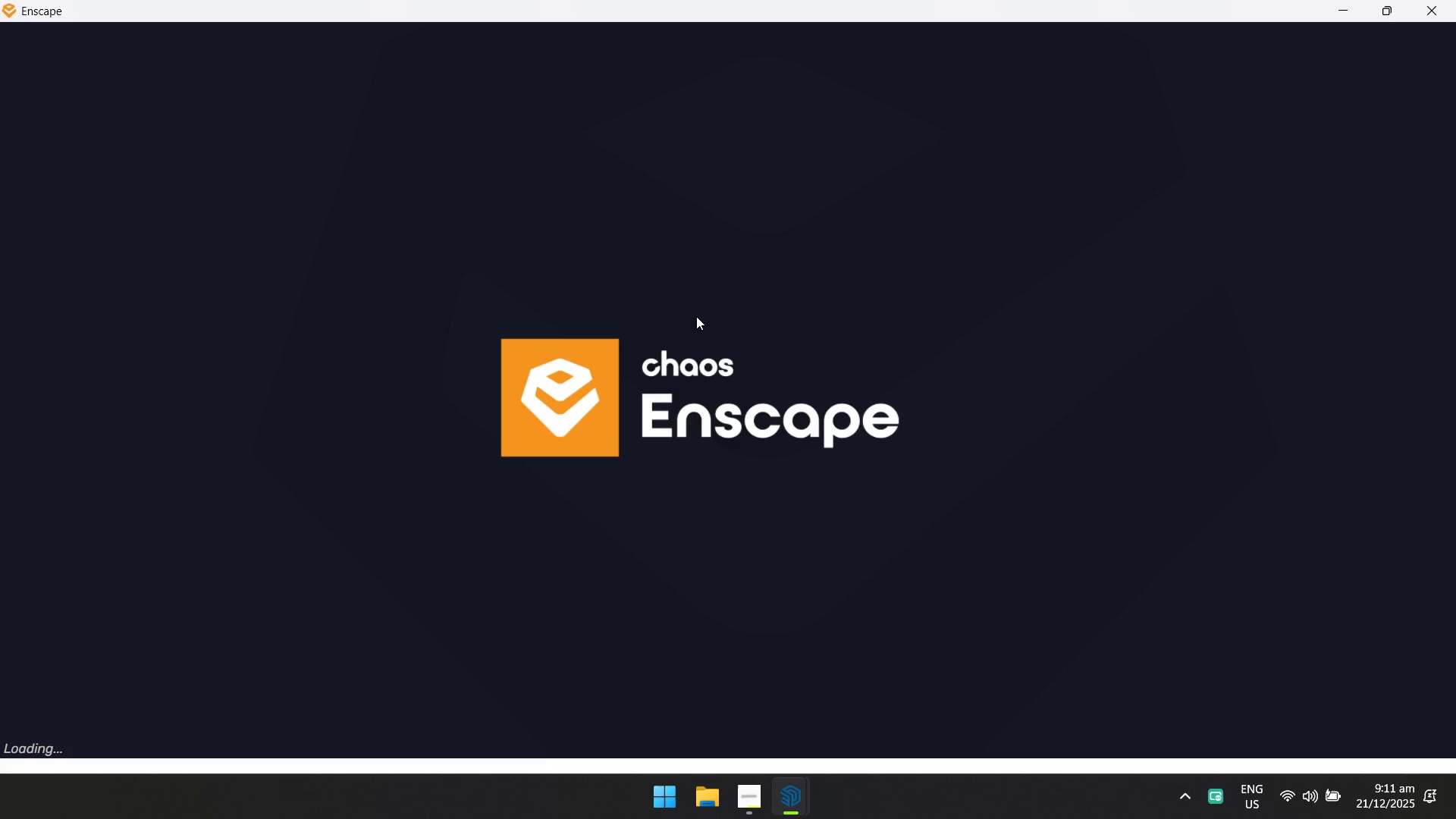 
key(Alt+AltLeft)
 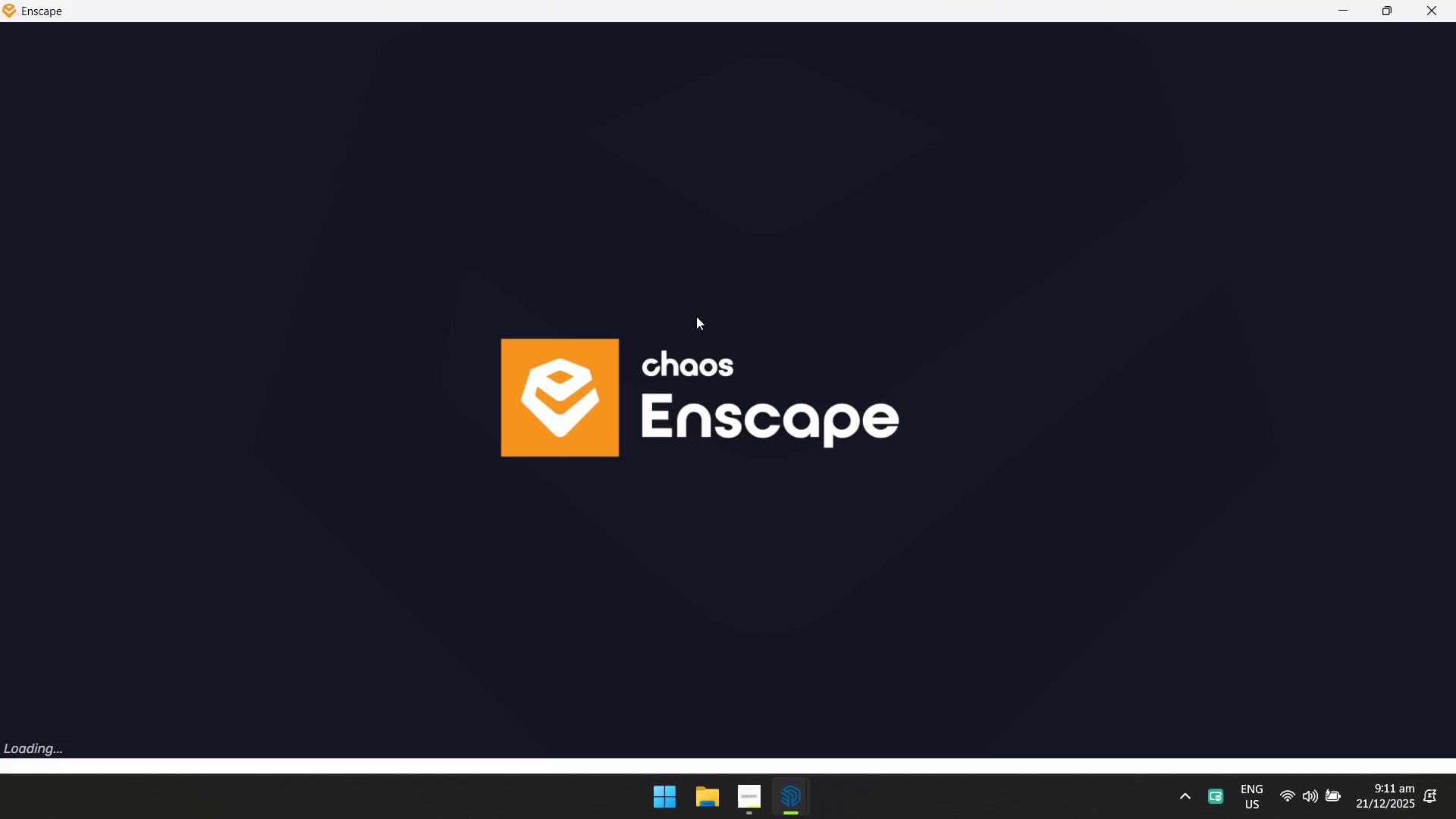 
key(Alt+Tab)
 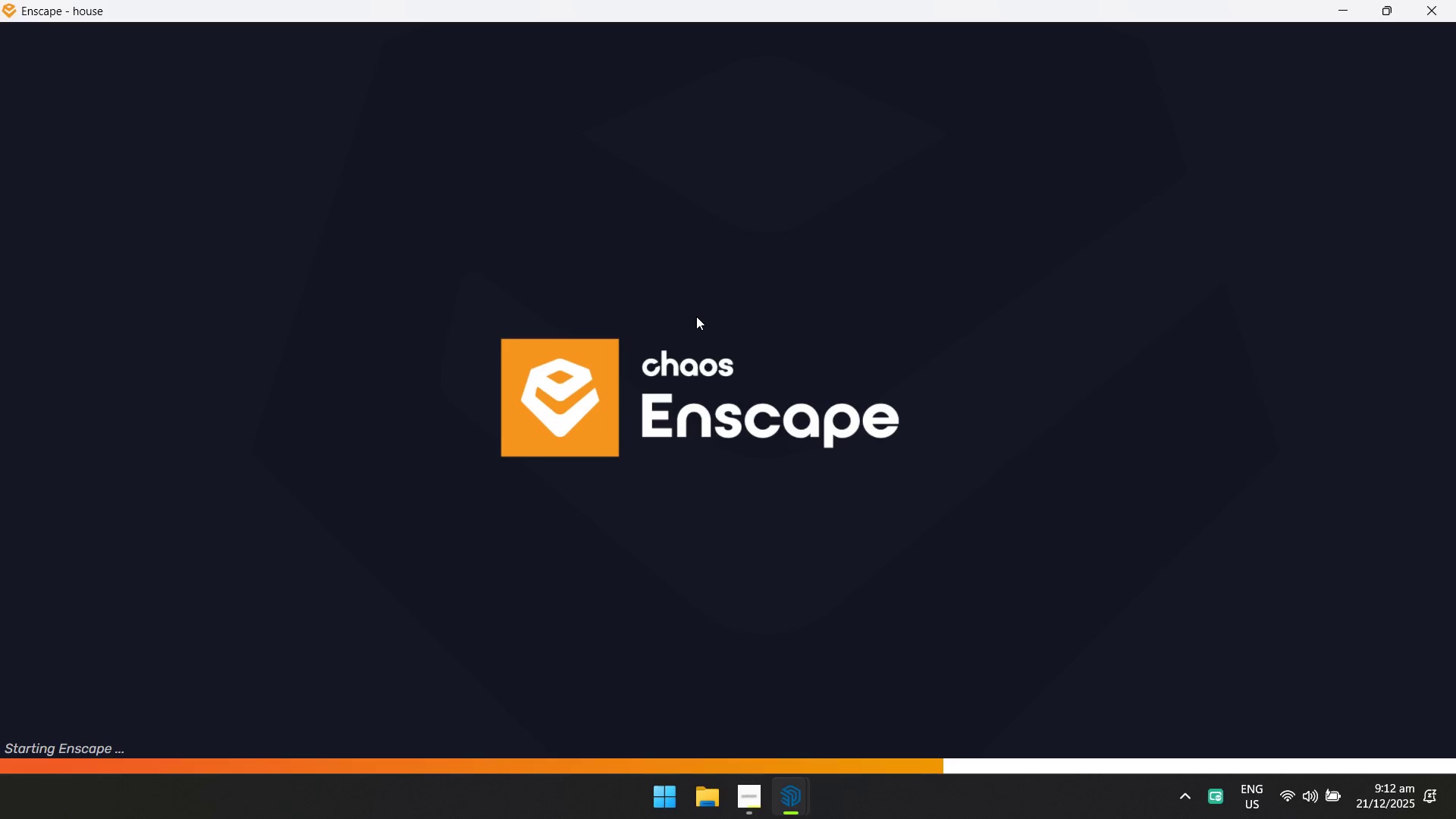 
wait(40.77)
 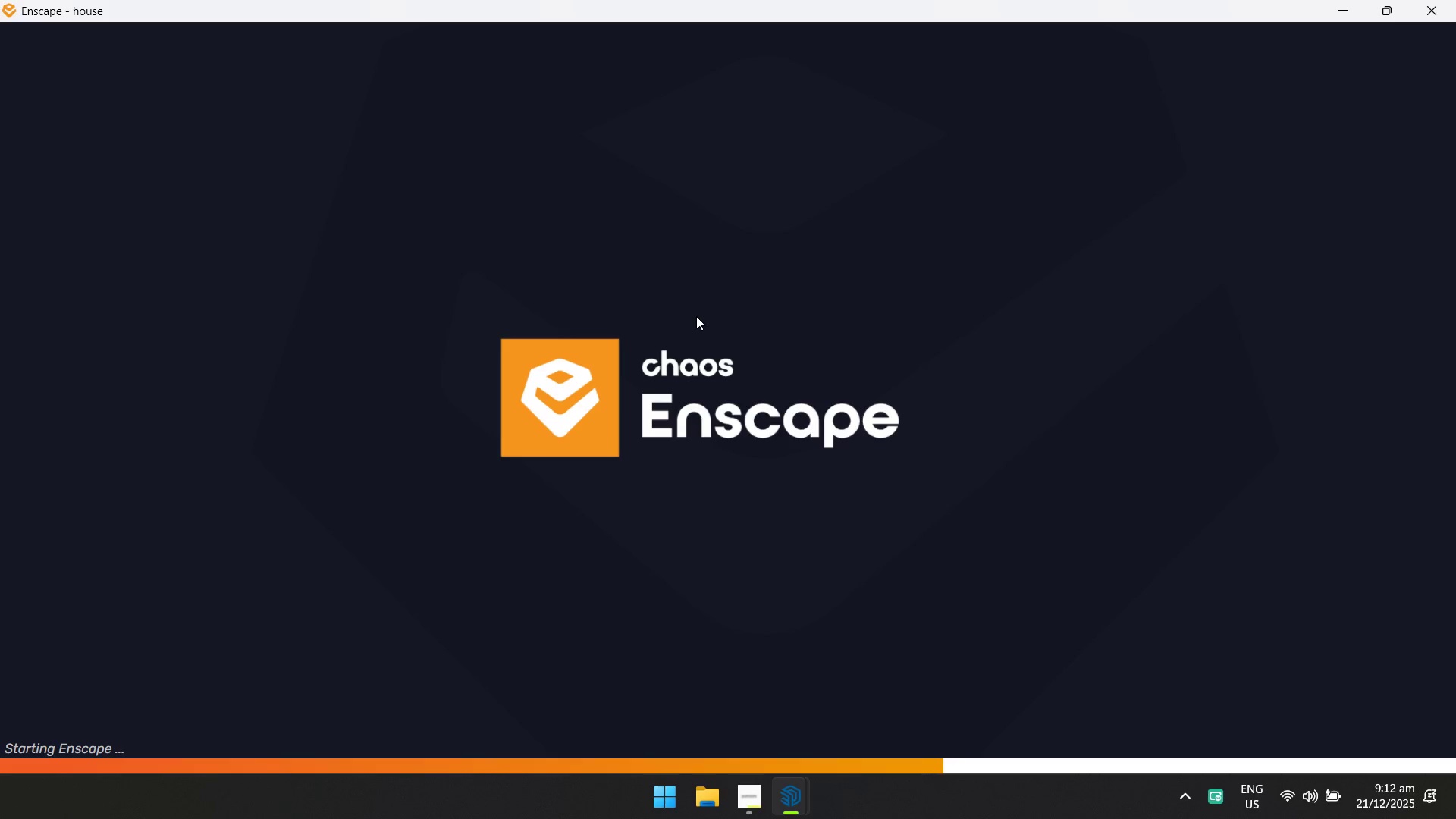 
left_click([1164, 51])
 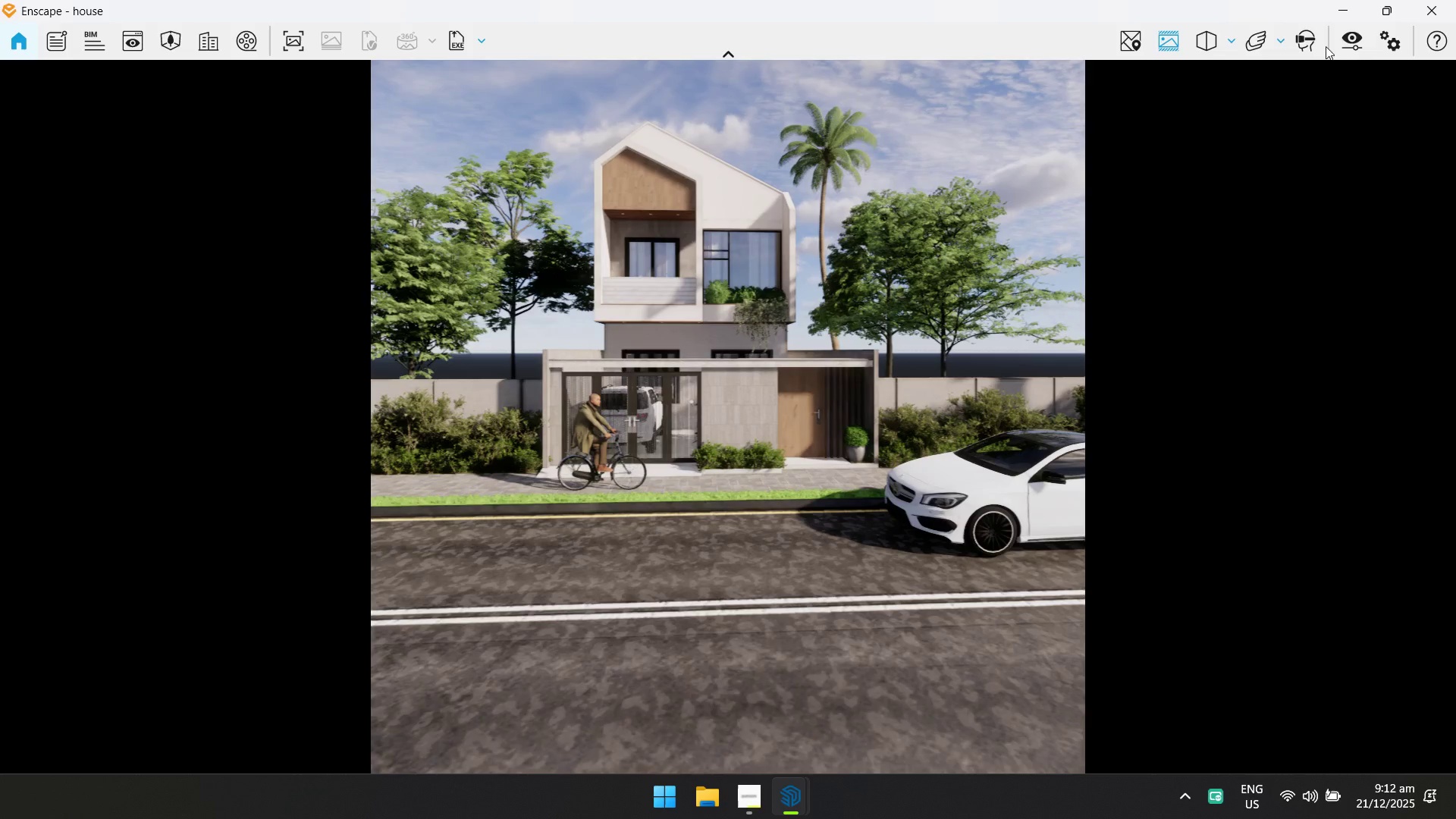 
left_click([1344, 45])
 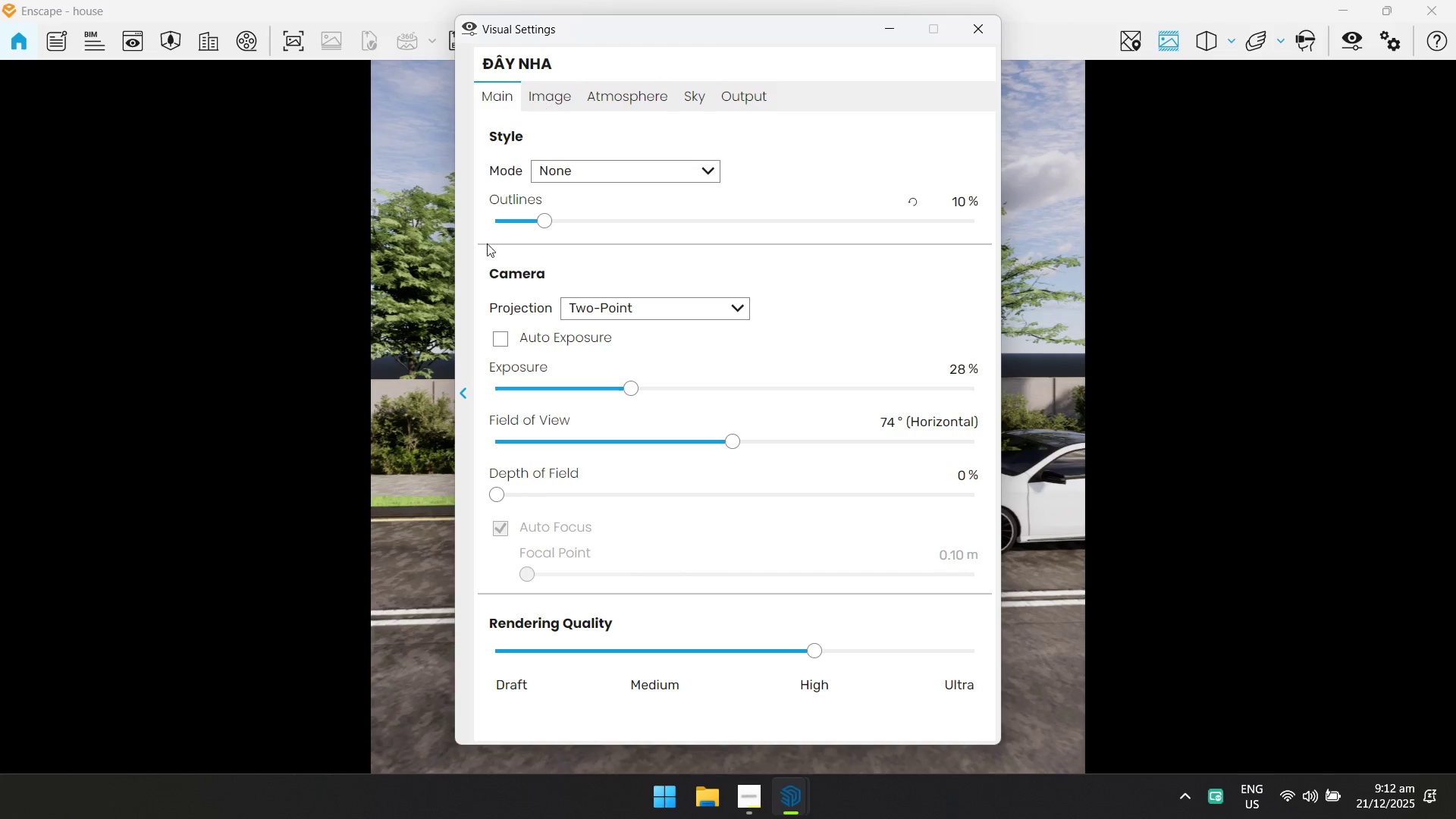 
left_click([463, 378])
 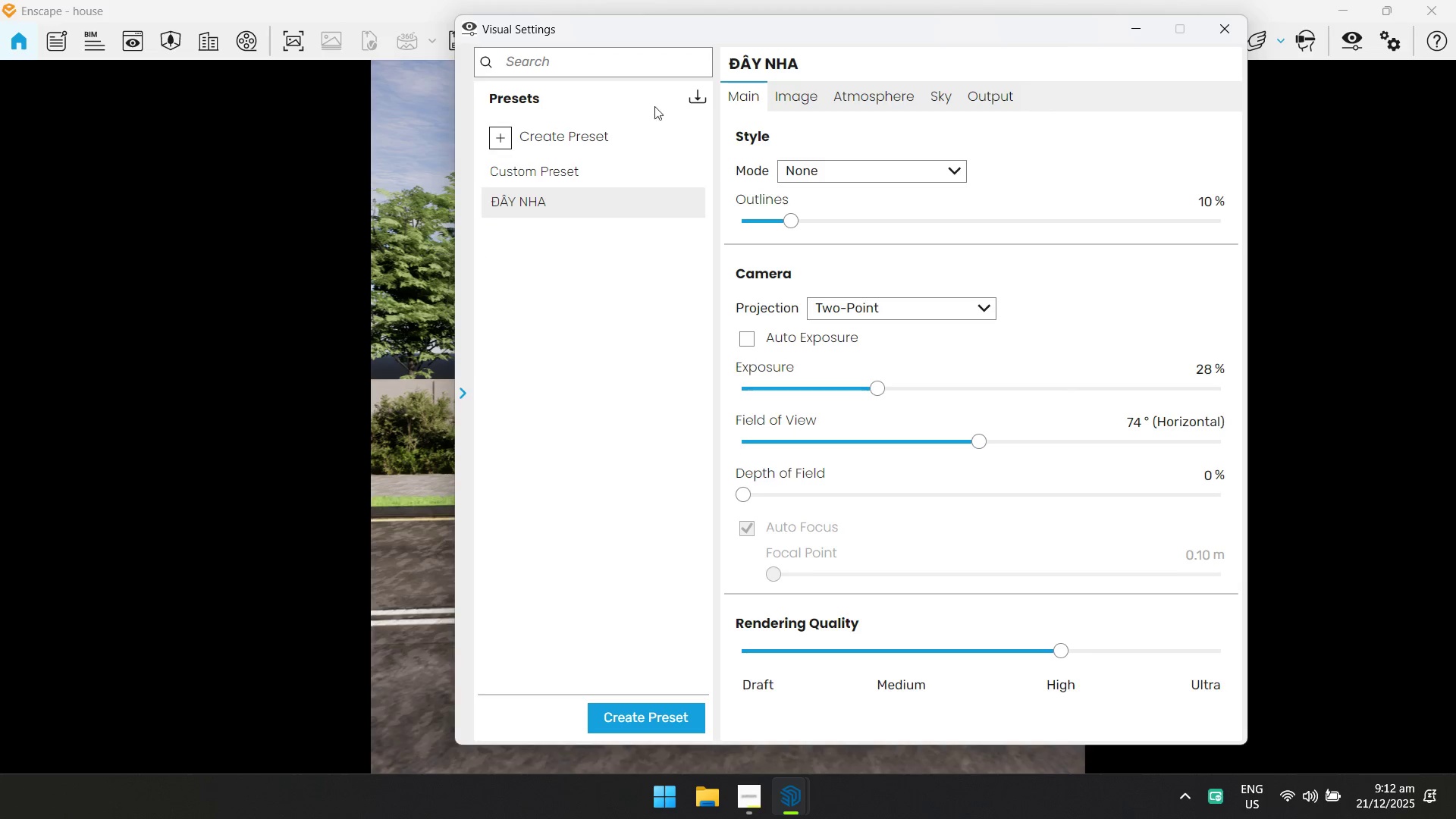 
left_click([692, 102])
 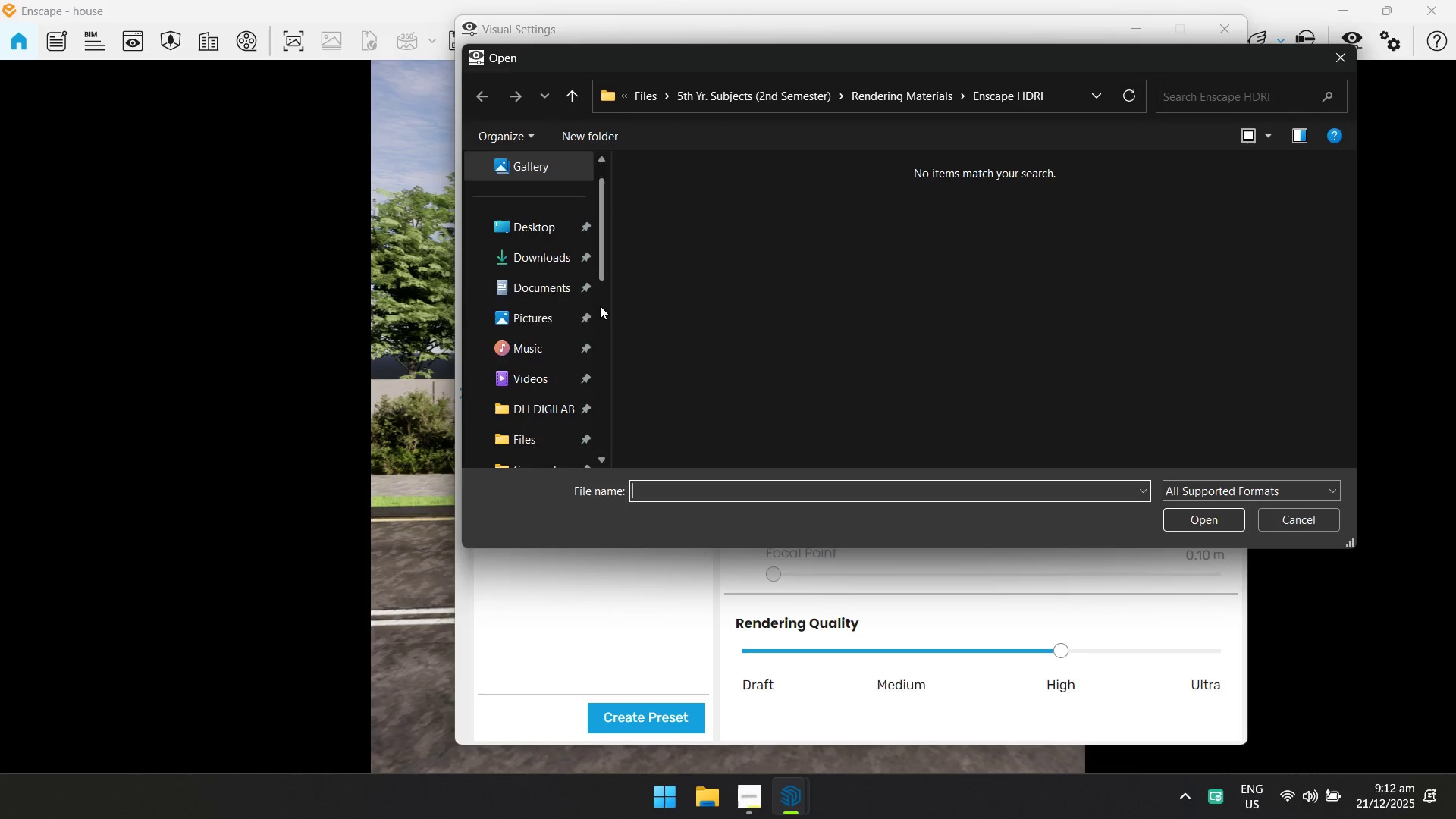 
scroll: coordinate [557, 350], scroll_direction: down, amount: 1.0
 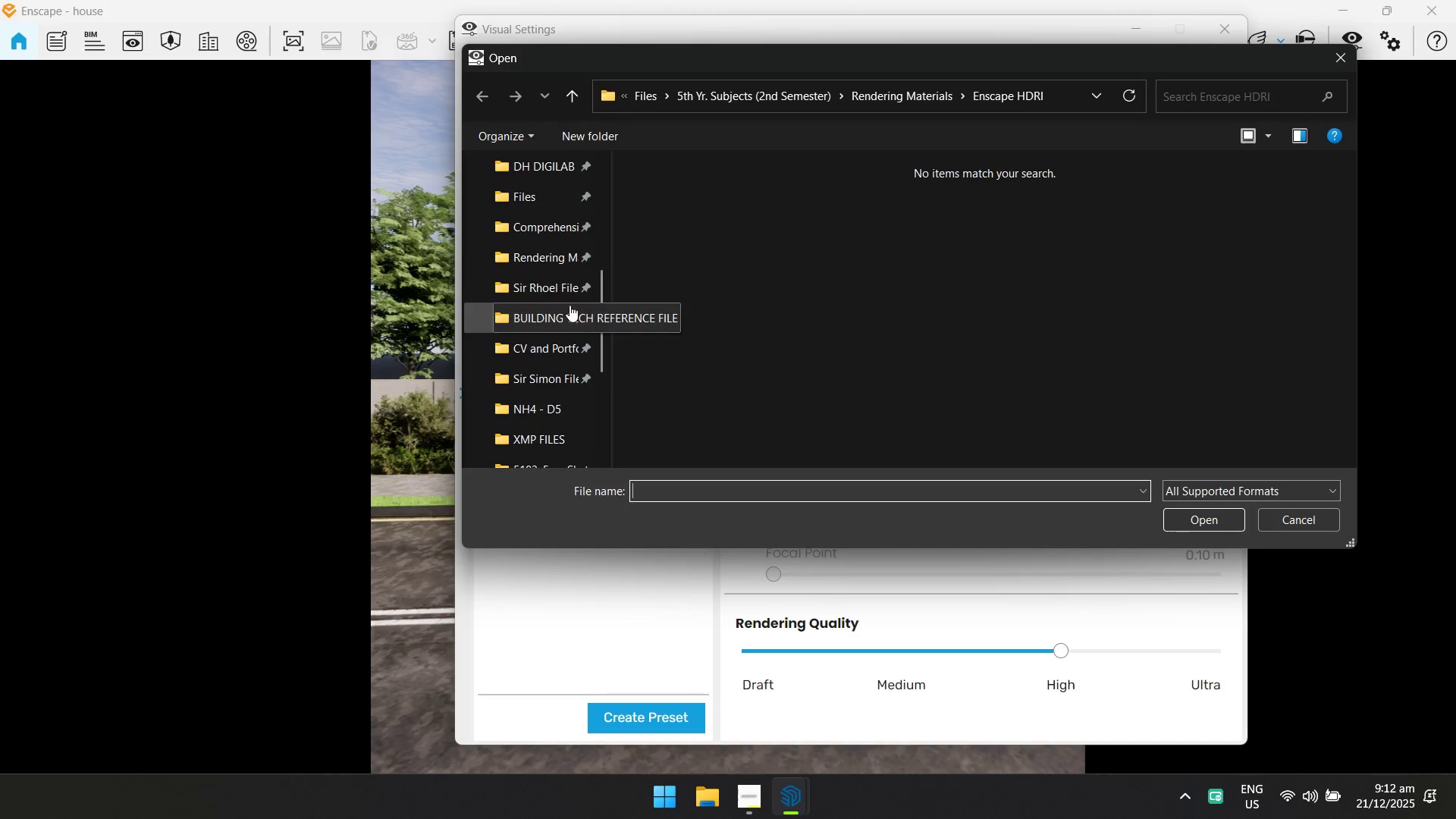 
left_click([560, 256])
 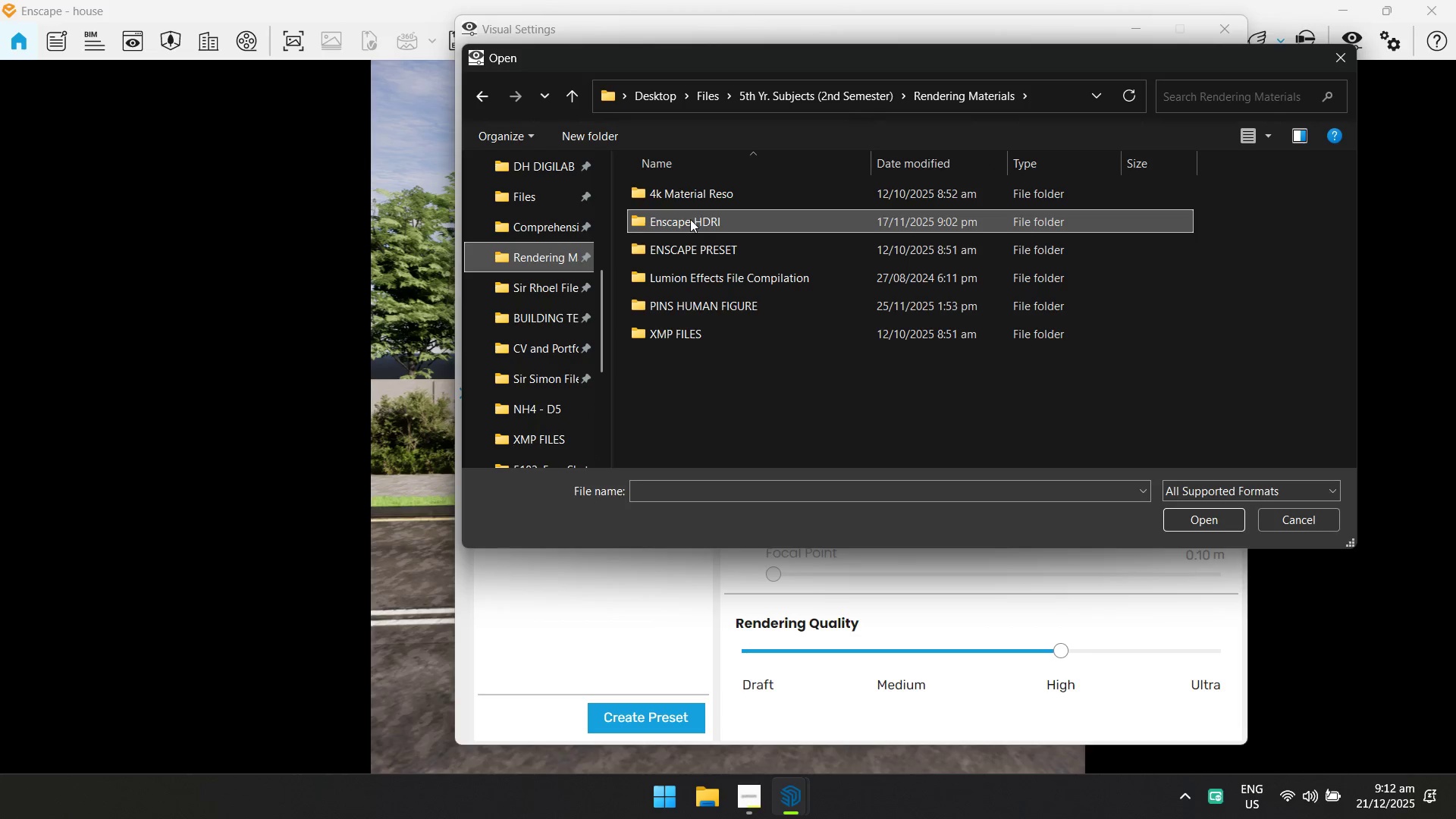 
double_click([690, 219])
 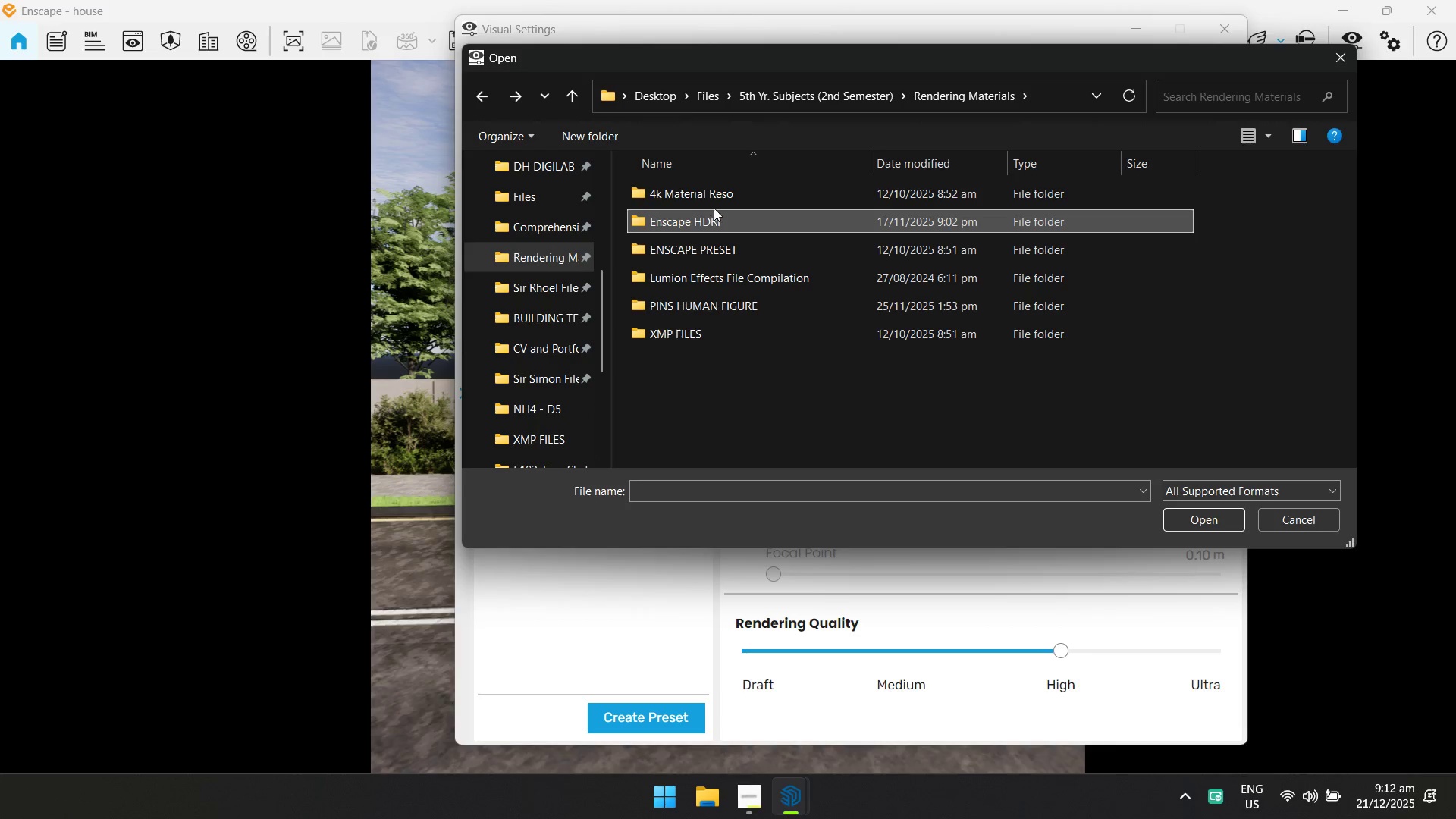 
double_click([714, 255])
 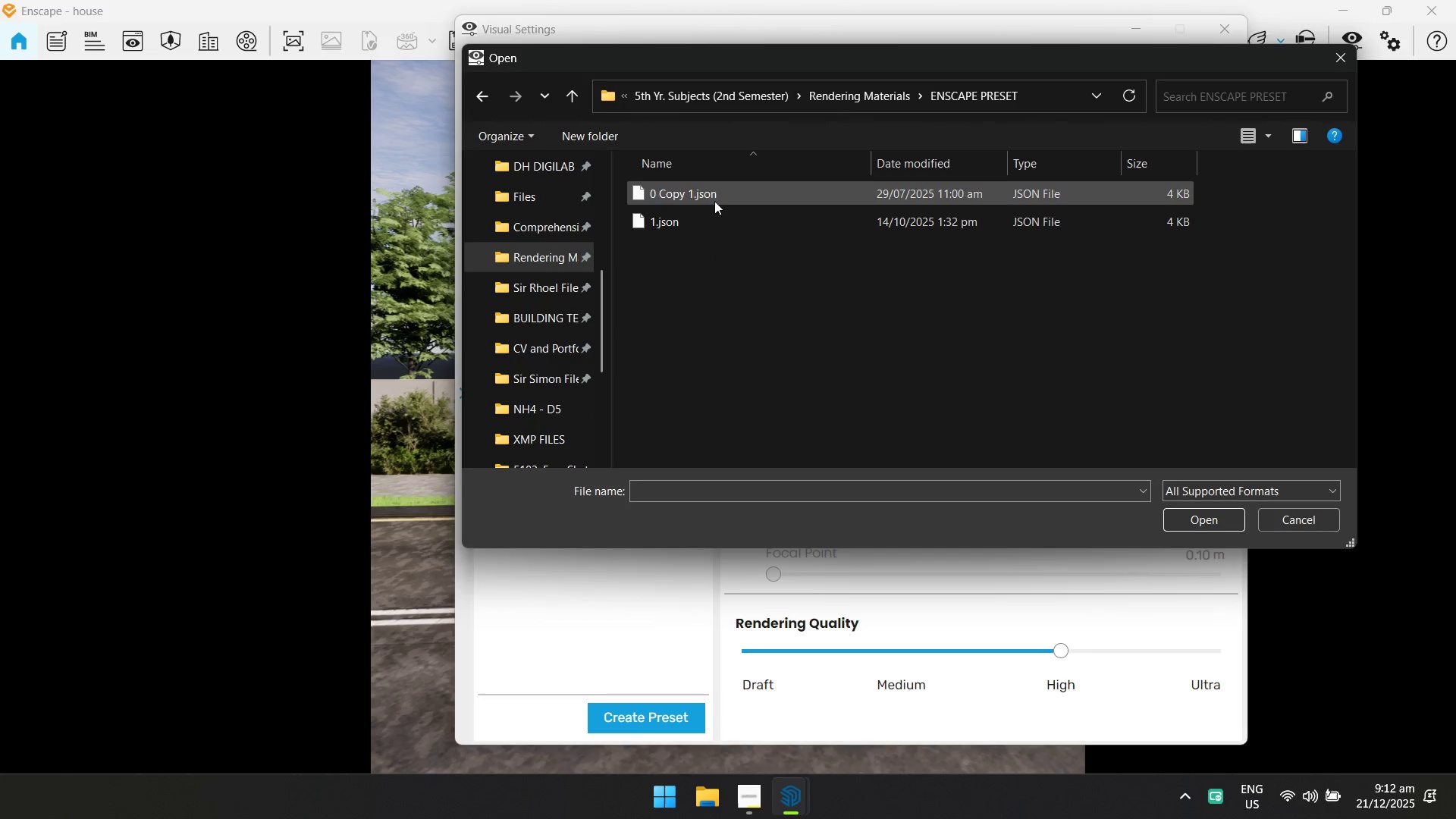 
triple_click([714, 200])
 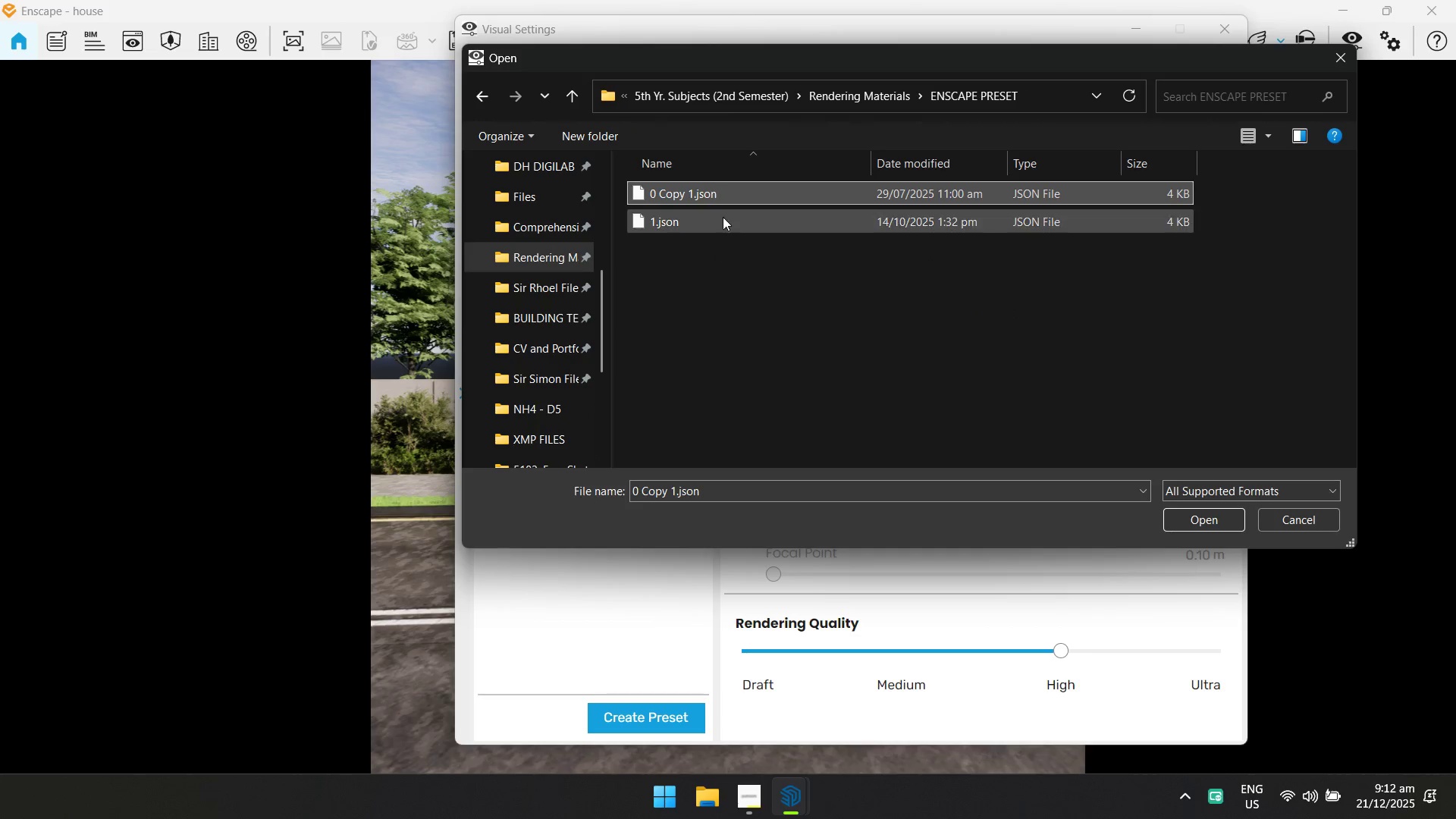 
triple_click([723, 217])
 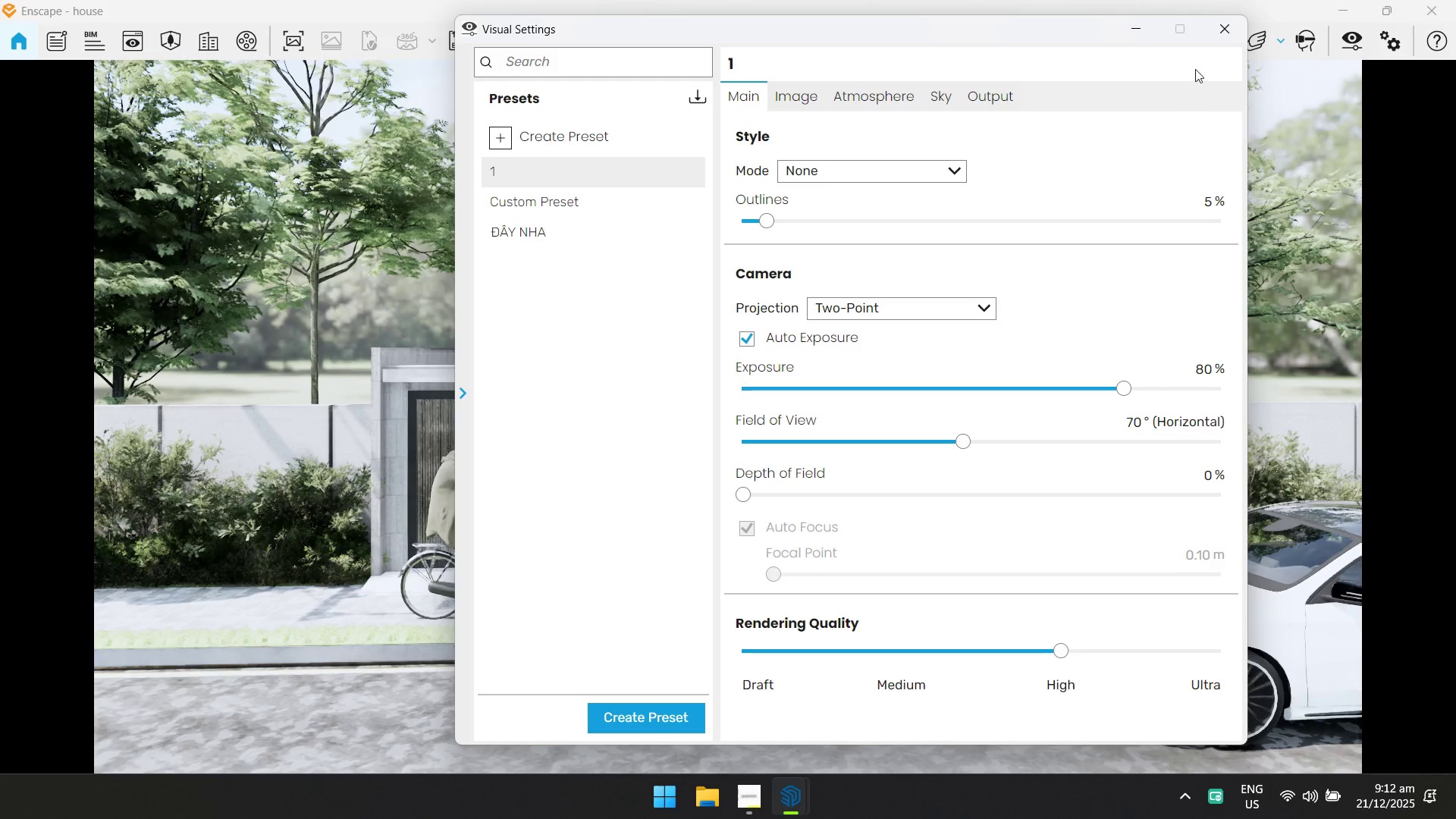 
left_click_drag(start_coordinate=[965, 361], to_coordinate=[942, 200])
 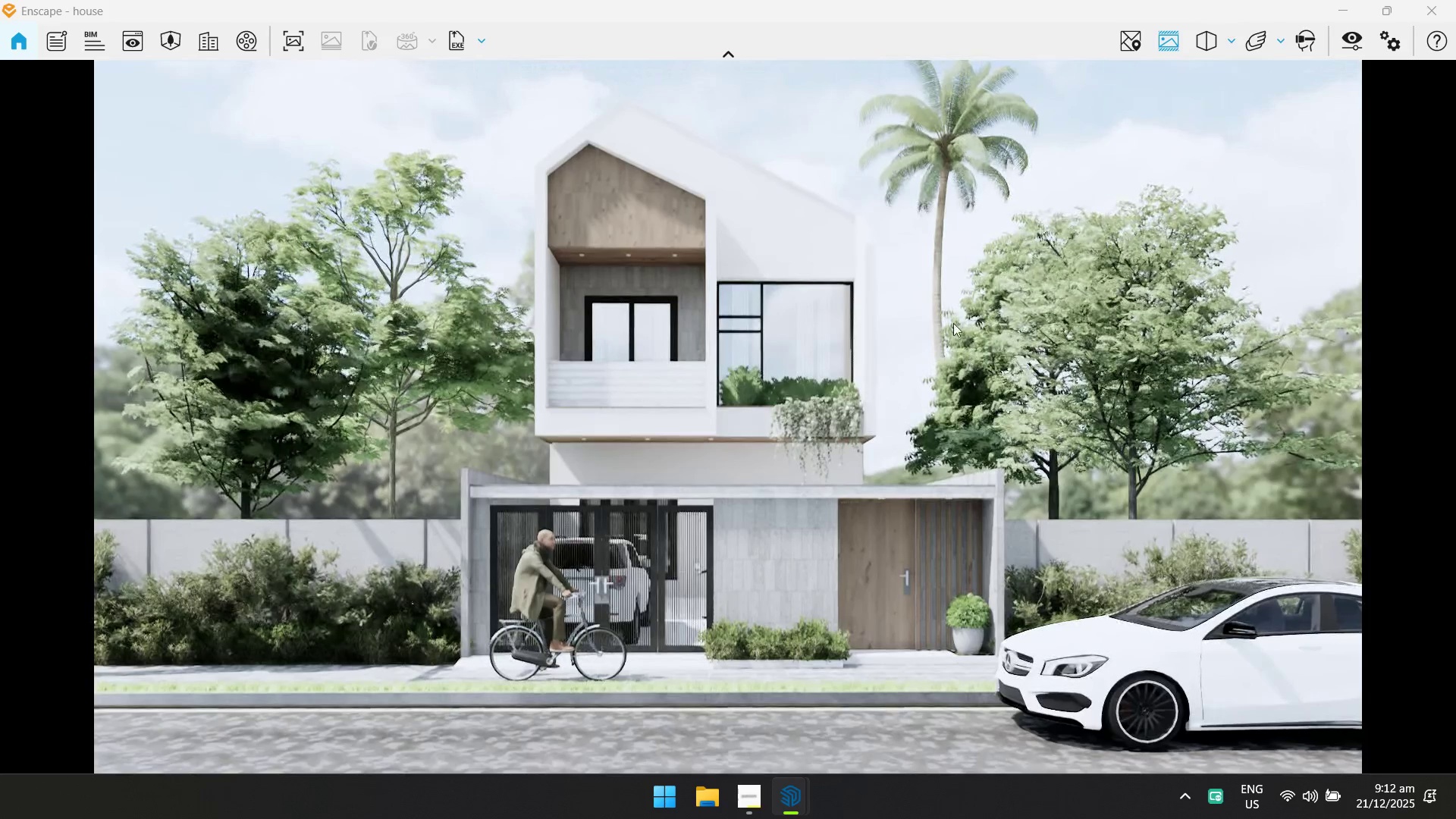 
hold_key(key=S, duration=0.73)
 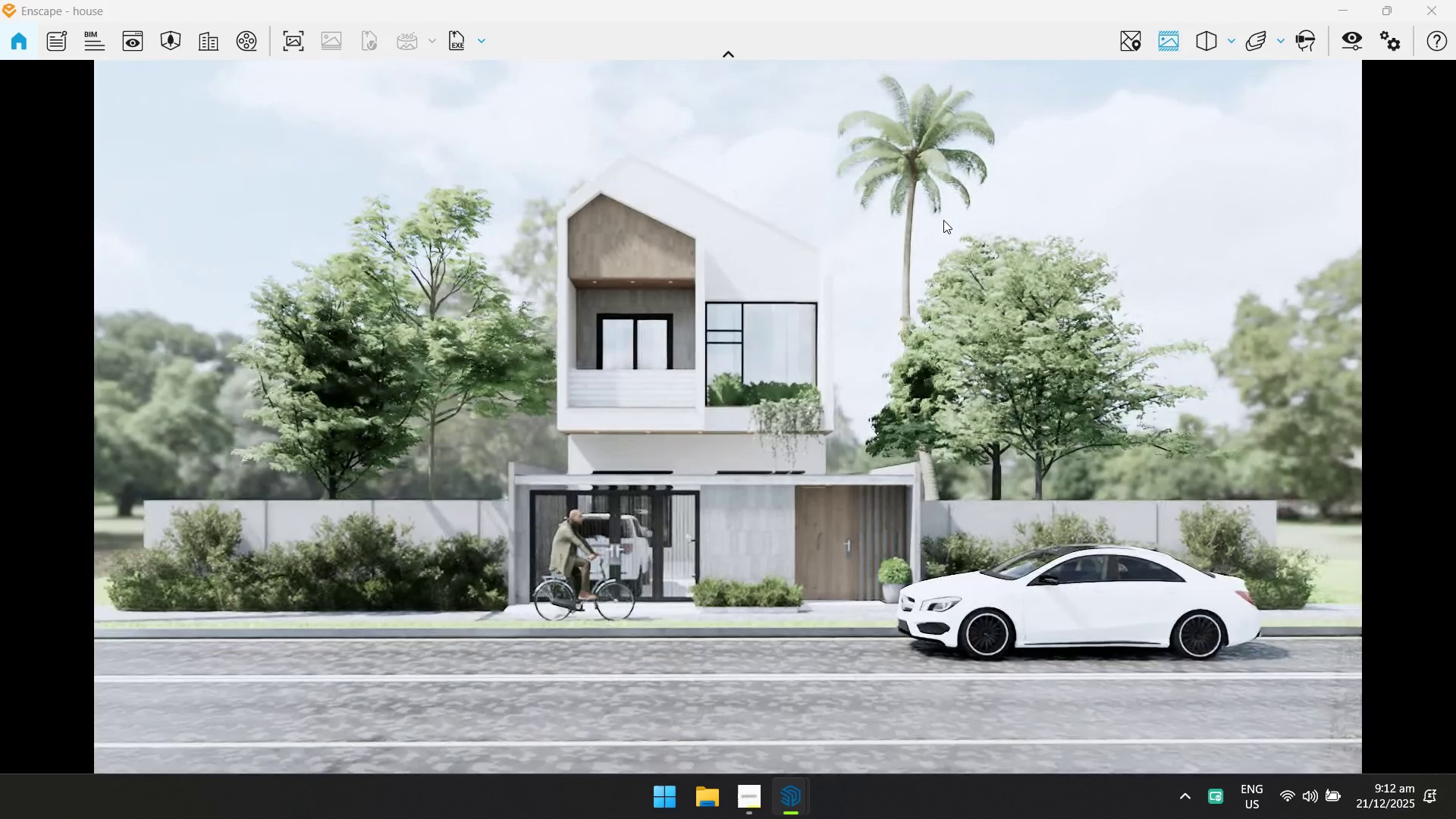 
hold_key(key=ShiftLeft, duration=0.56)
 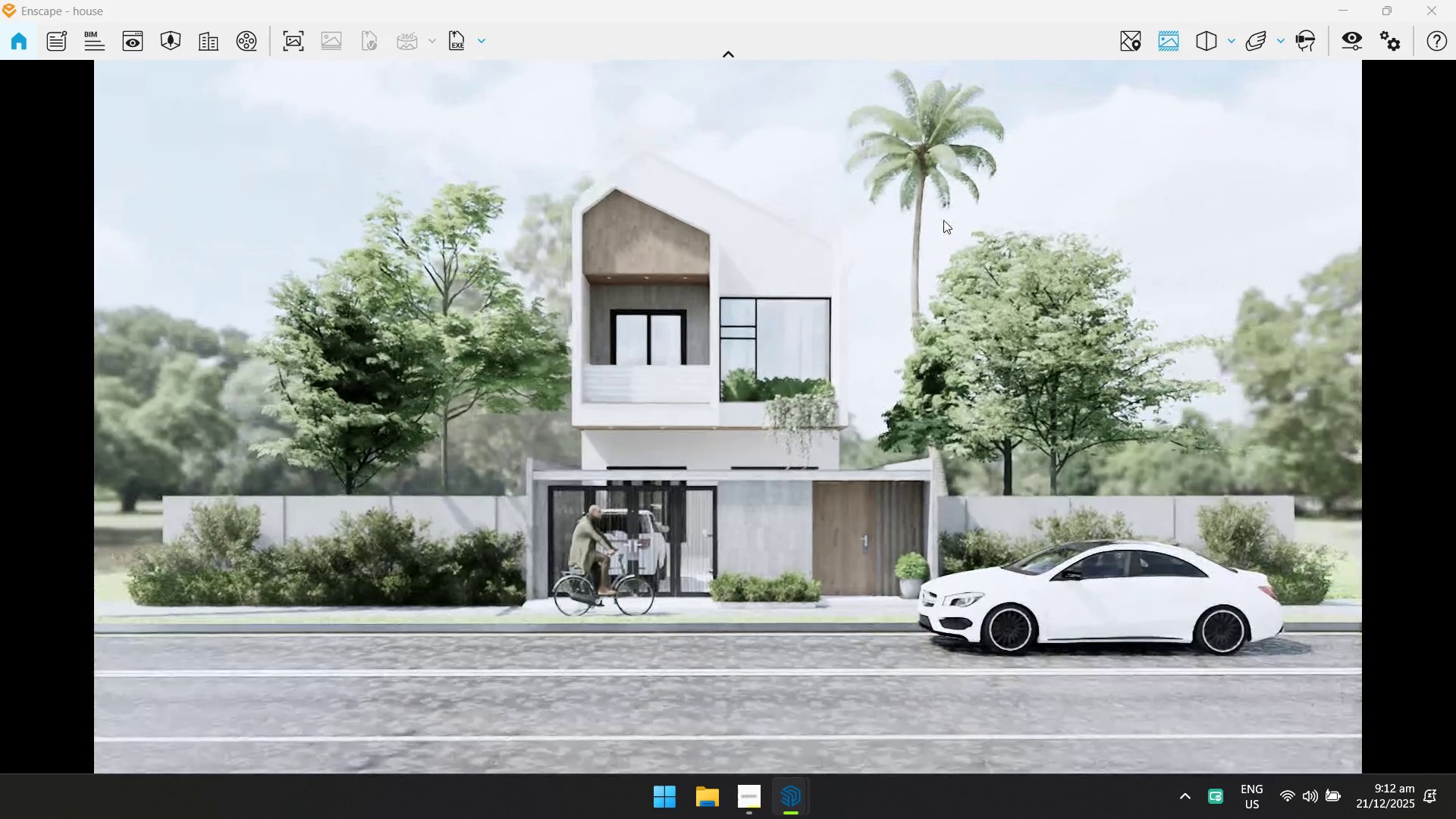 
key(D)
 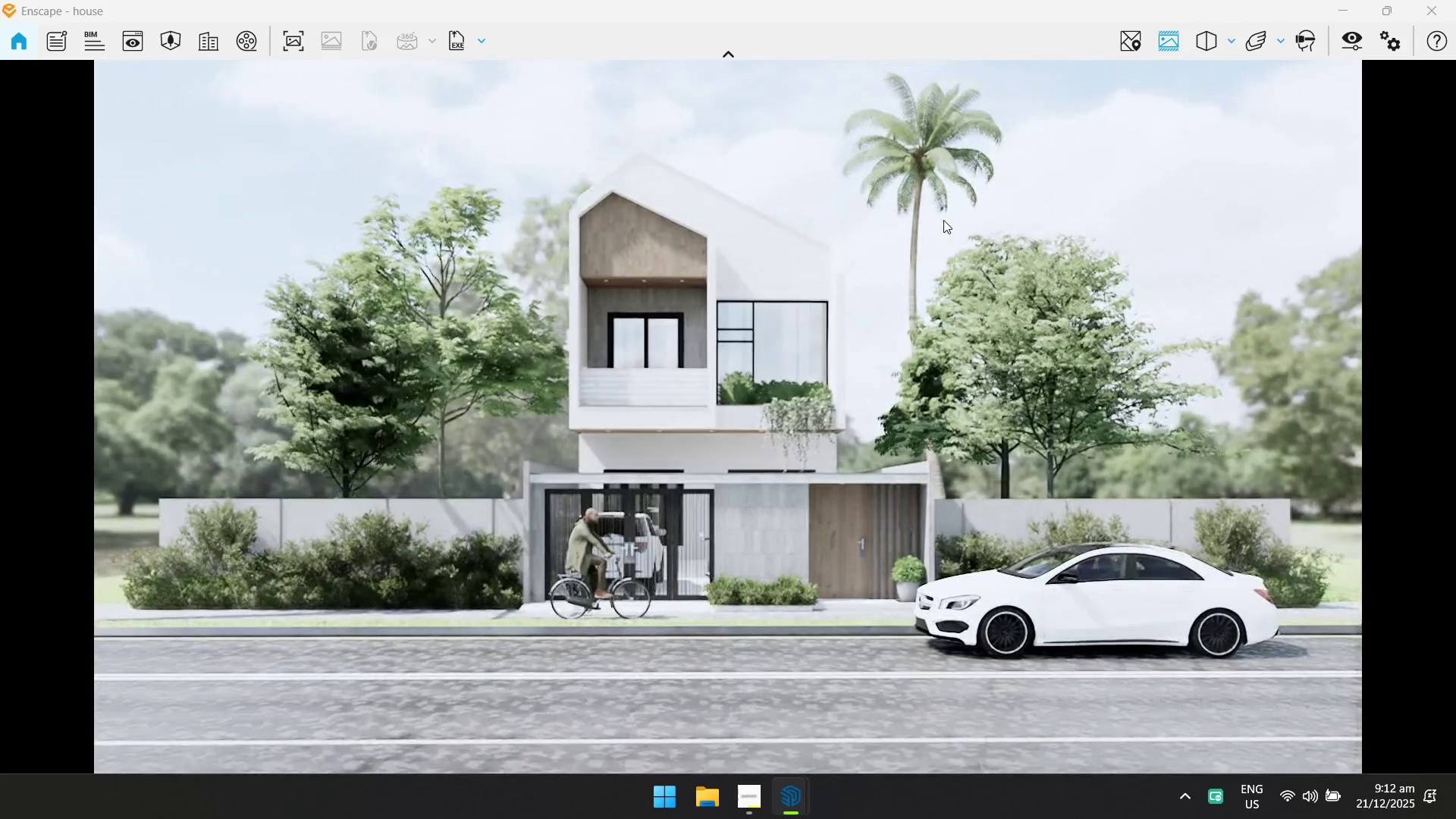 
hold_key(key=W, duration=0.66)
 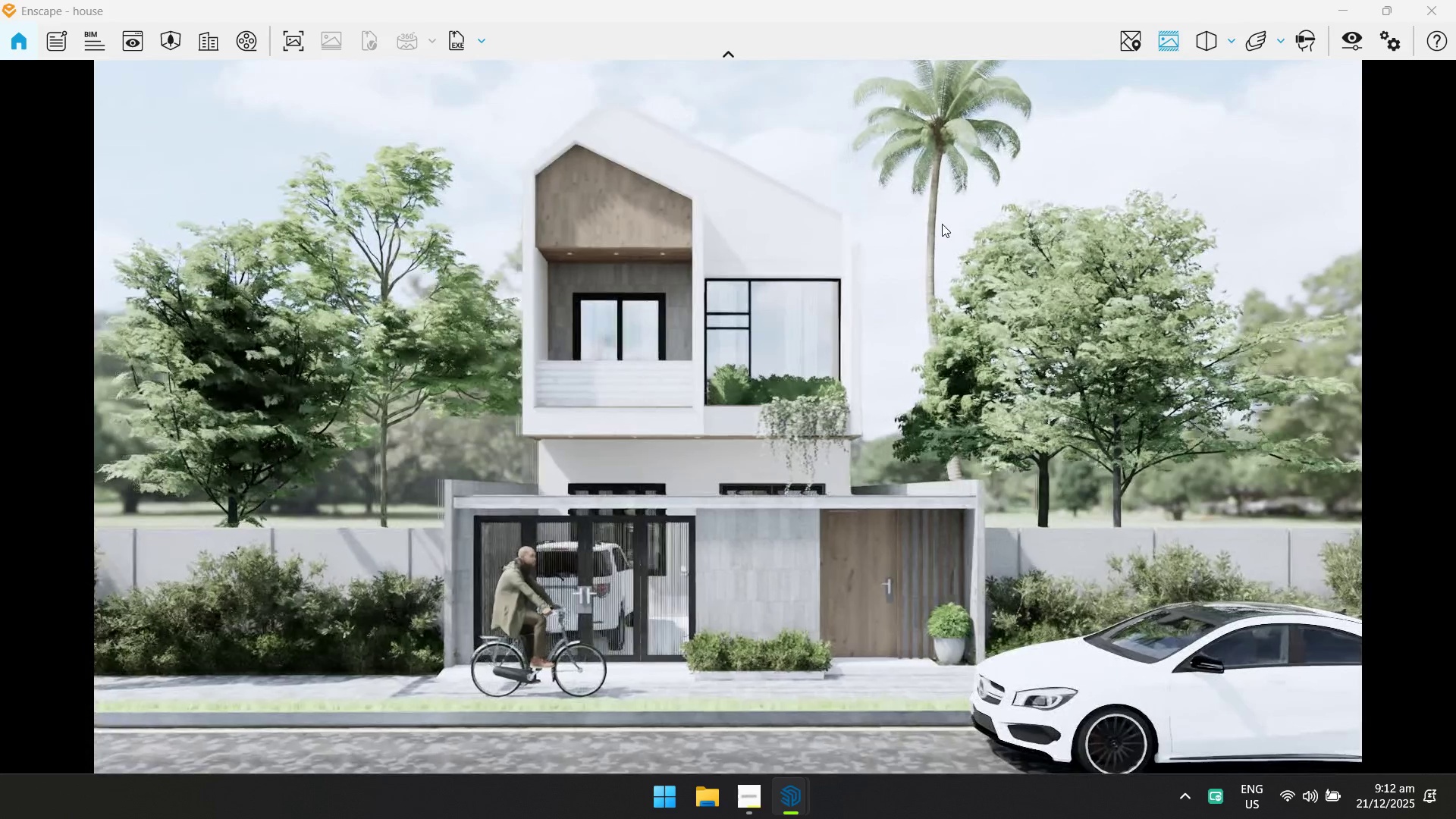 
key(Shift+ShiftLeft)
 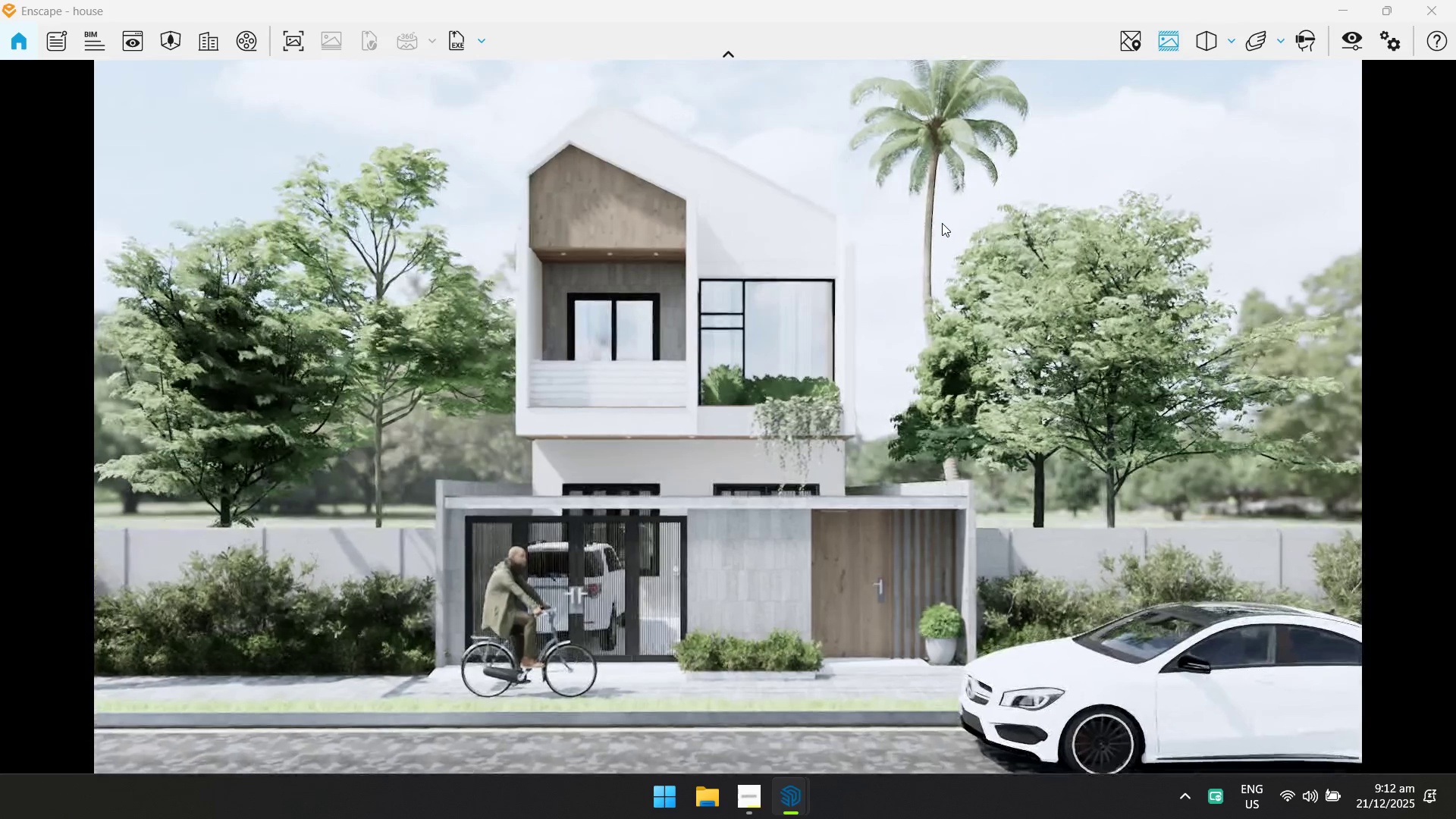 
key(A)
 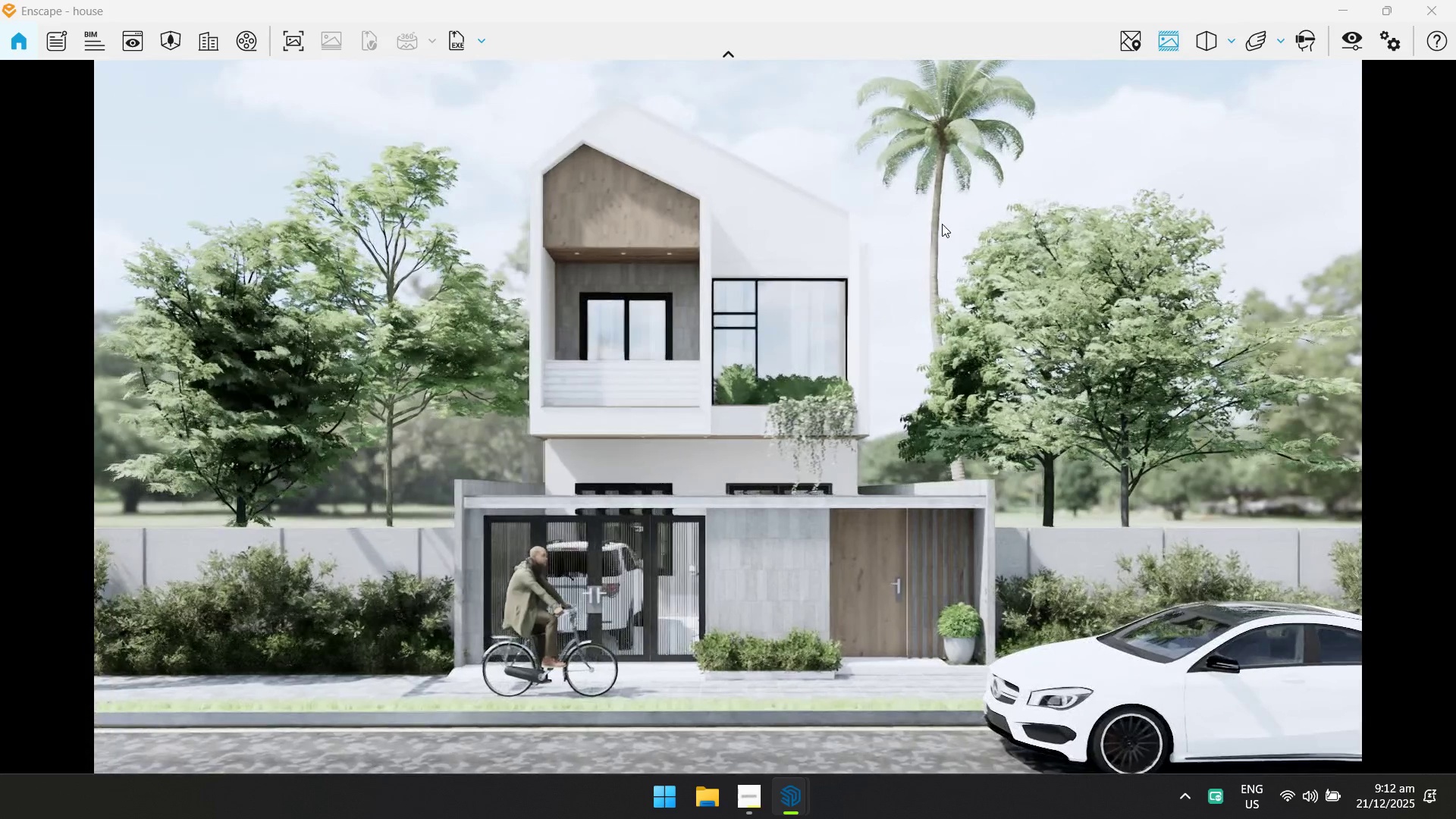 
hold_key(key=Q, duration=0.31)
 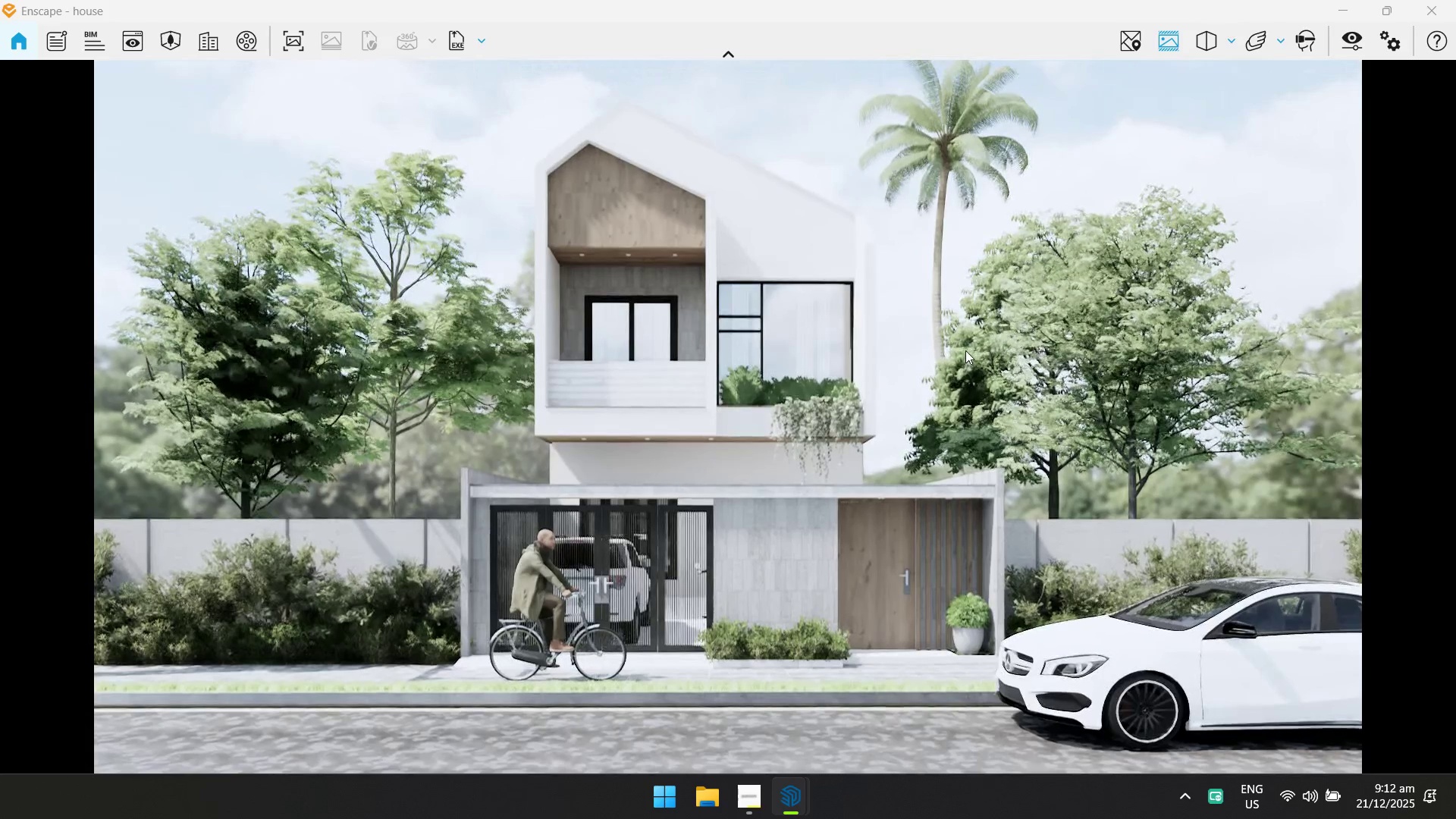 
type(asa)
 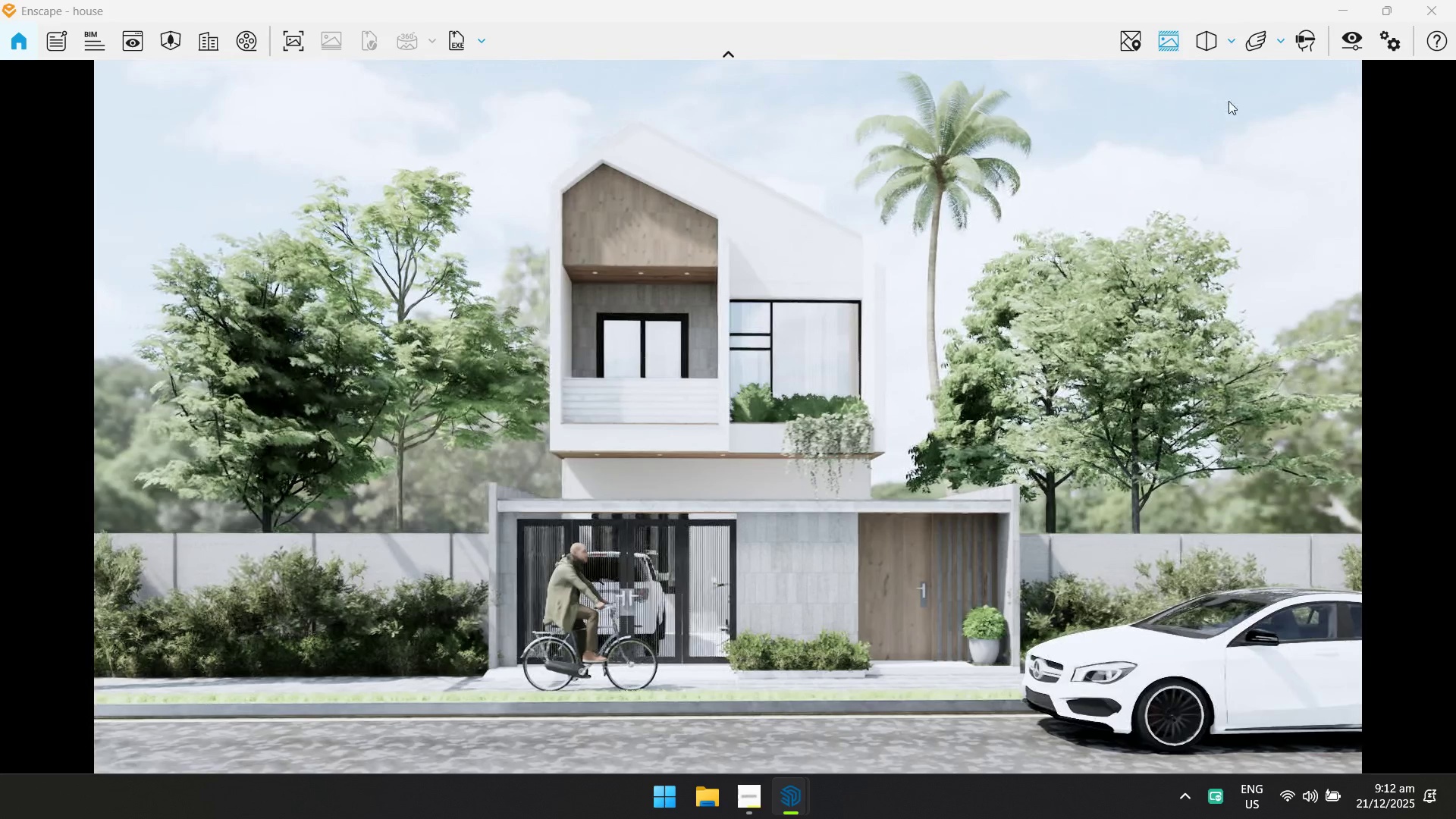 
left_click_drag(start_coordinate=[1031, 226], to_coordinate=[739, 404])
 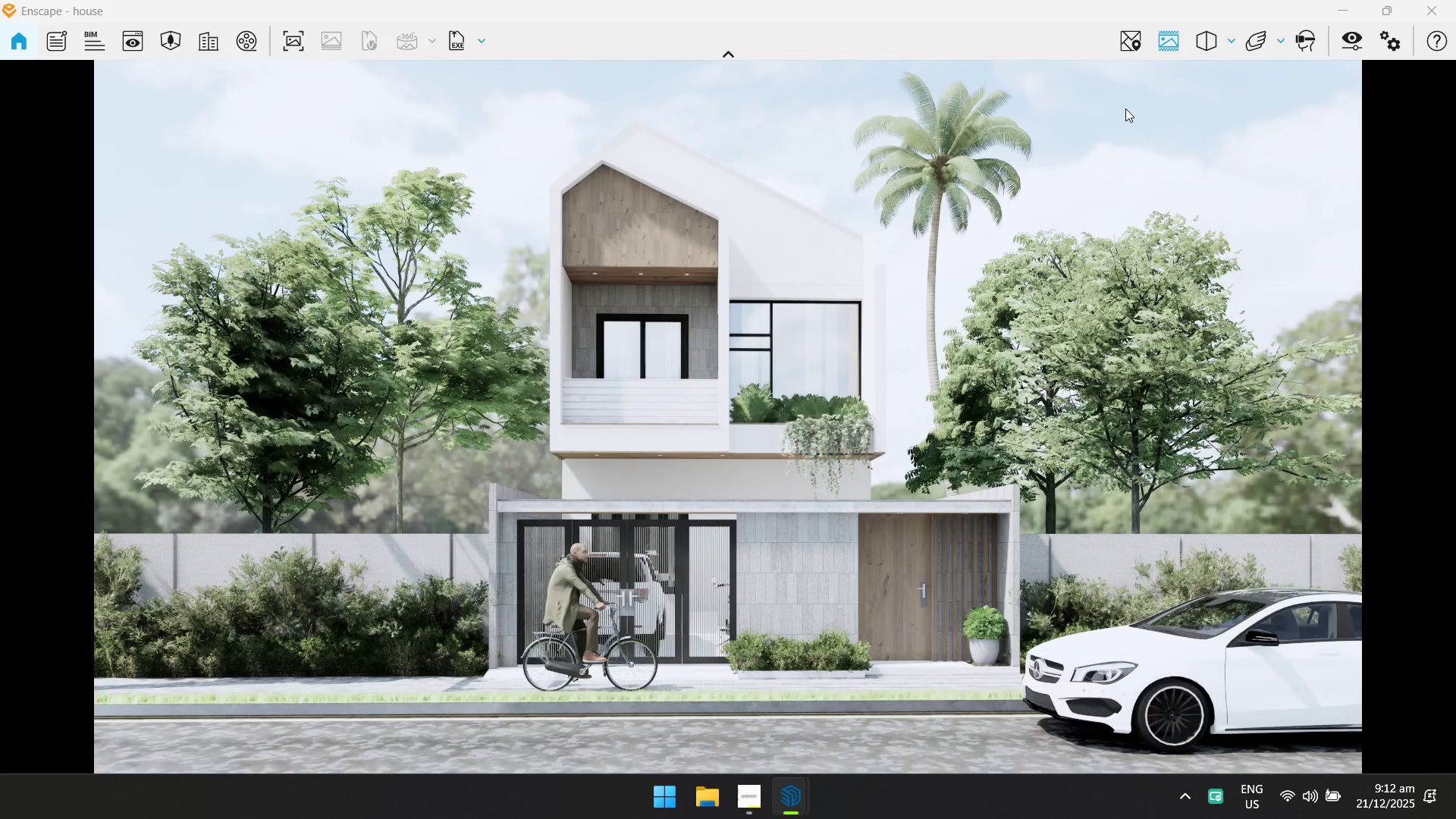 
left_click([1353, 48])
 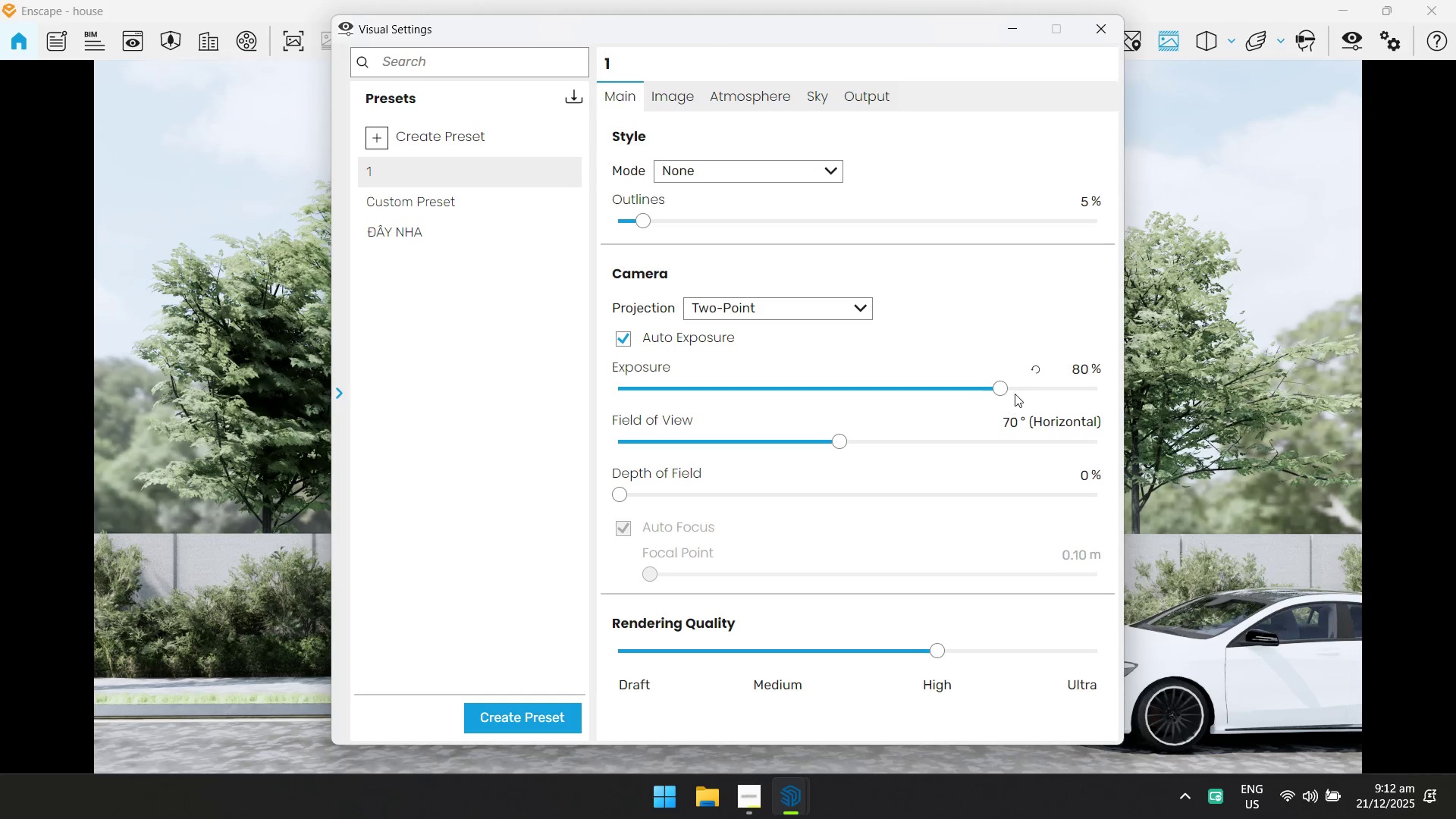 
left_click_drag(start_coordinate=[999, 388], to_coordinate=[968, 388])
 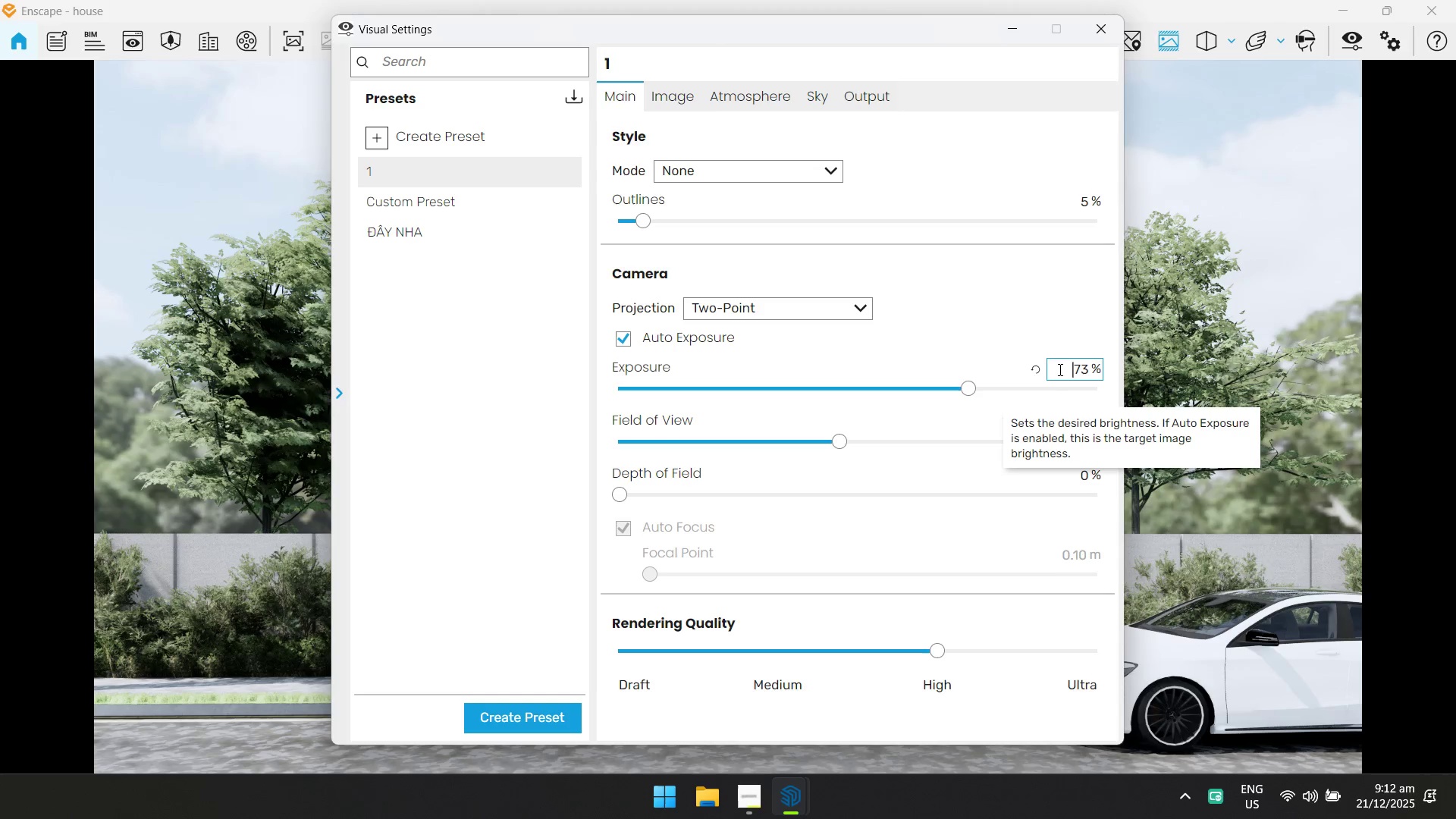 
key(Control+ControlLeft)
 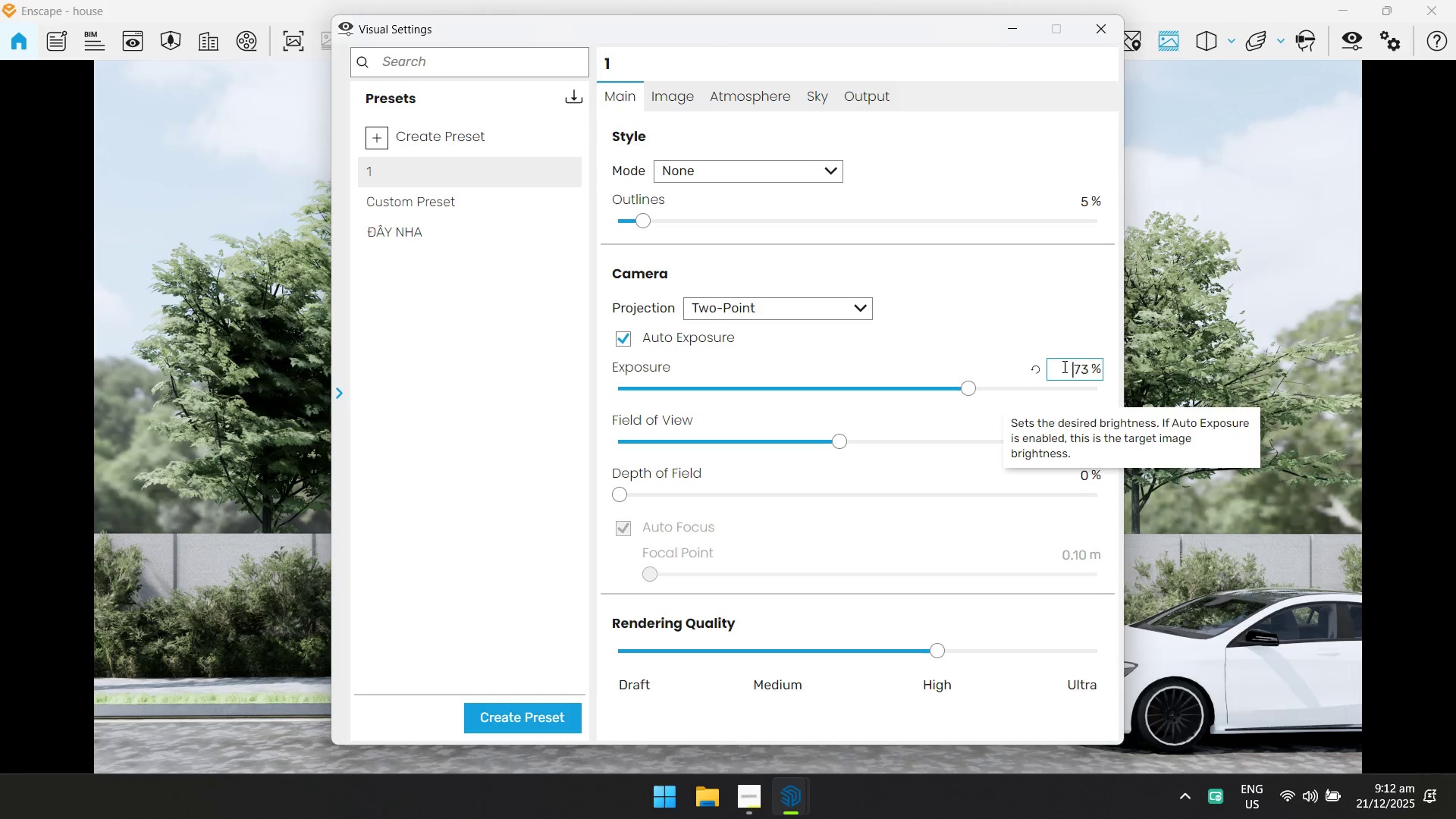 
key(Control+A)
 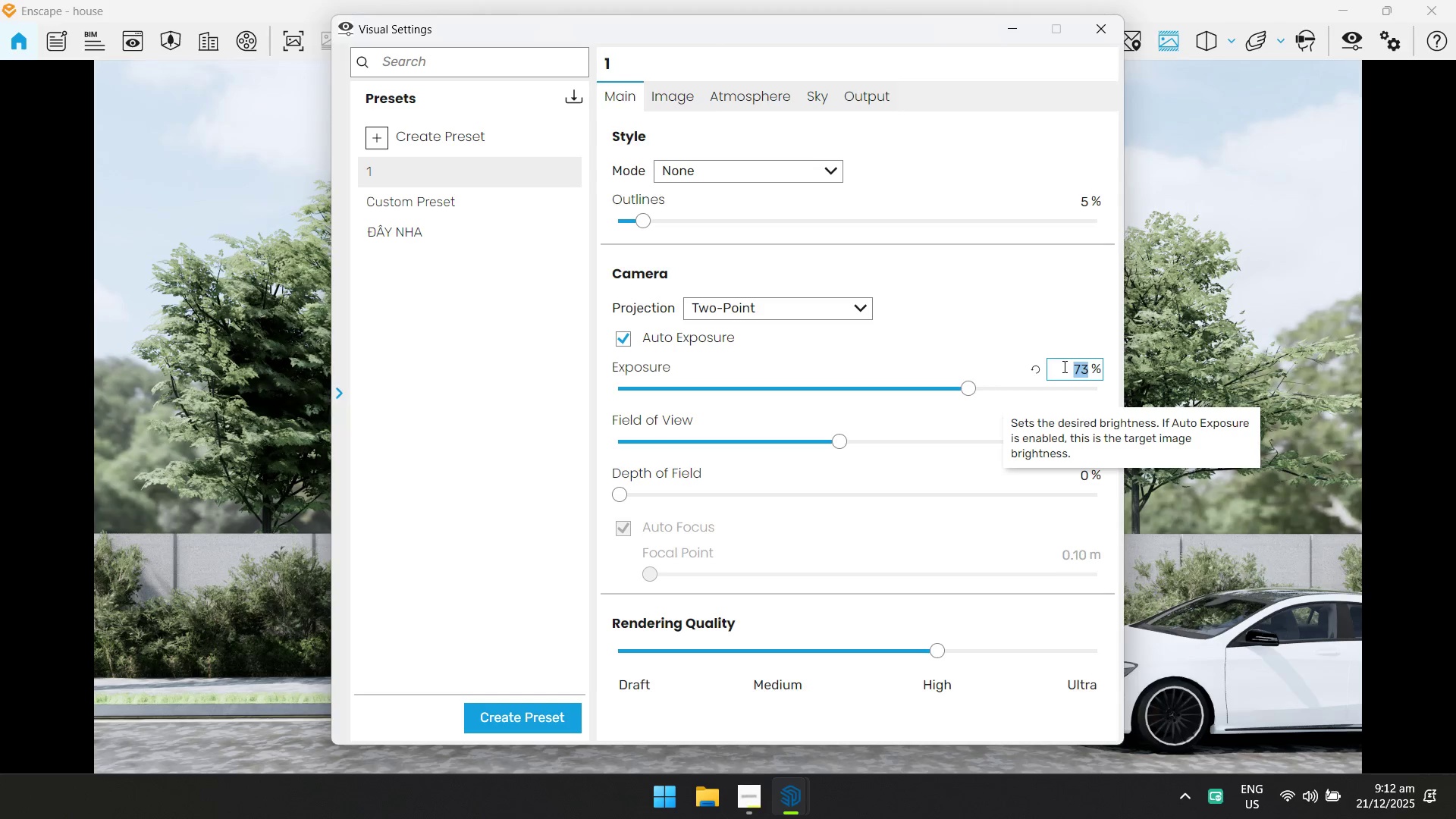 
type(60)
 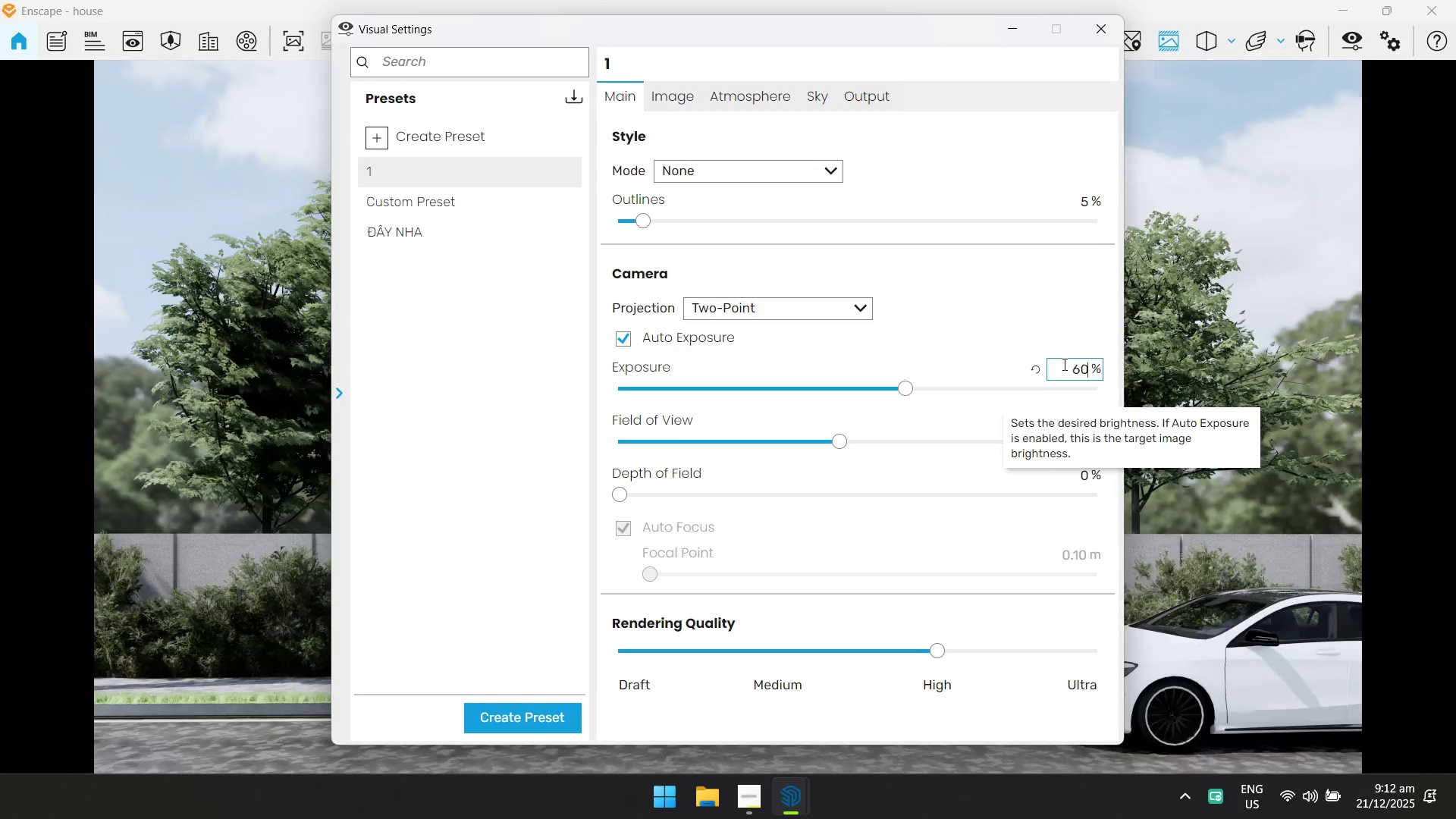 
key(Enter)
 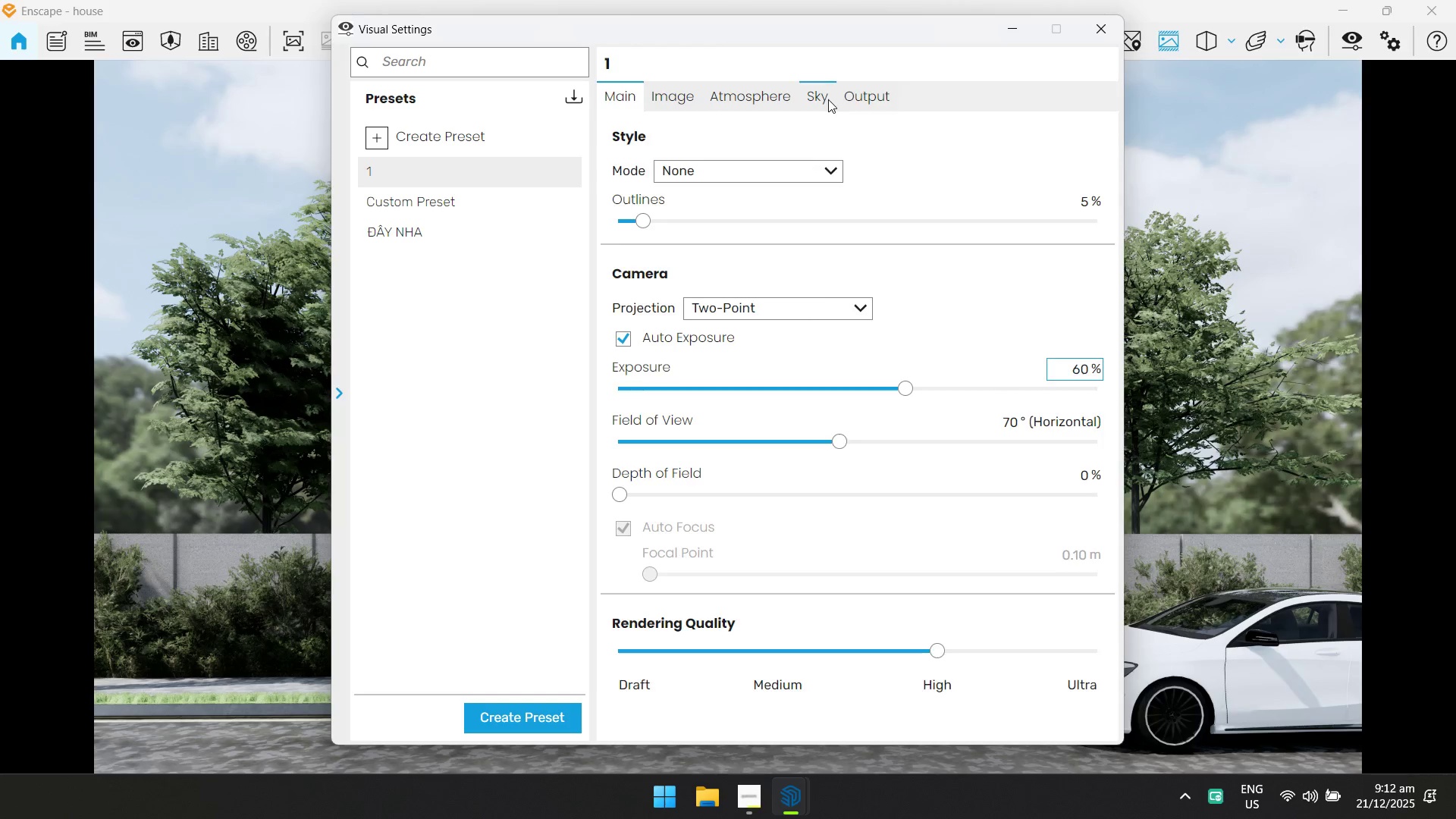 
left_click([827, 307])
 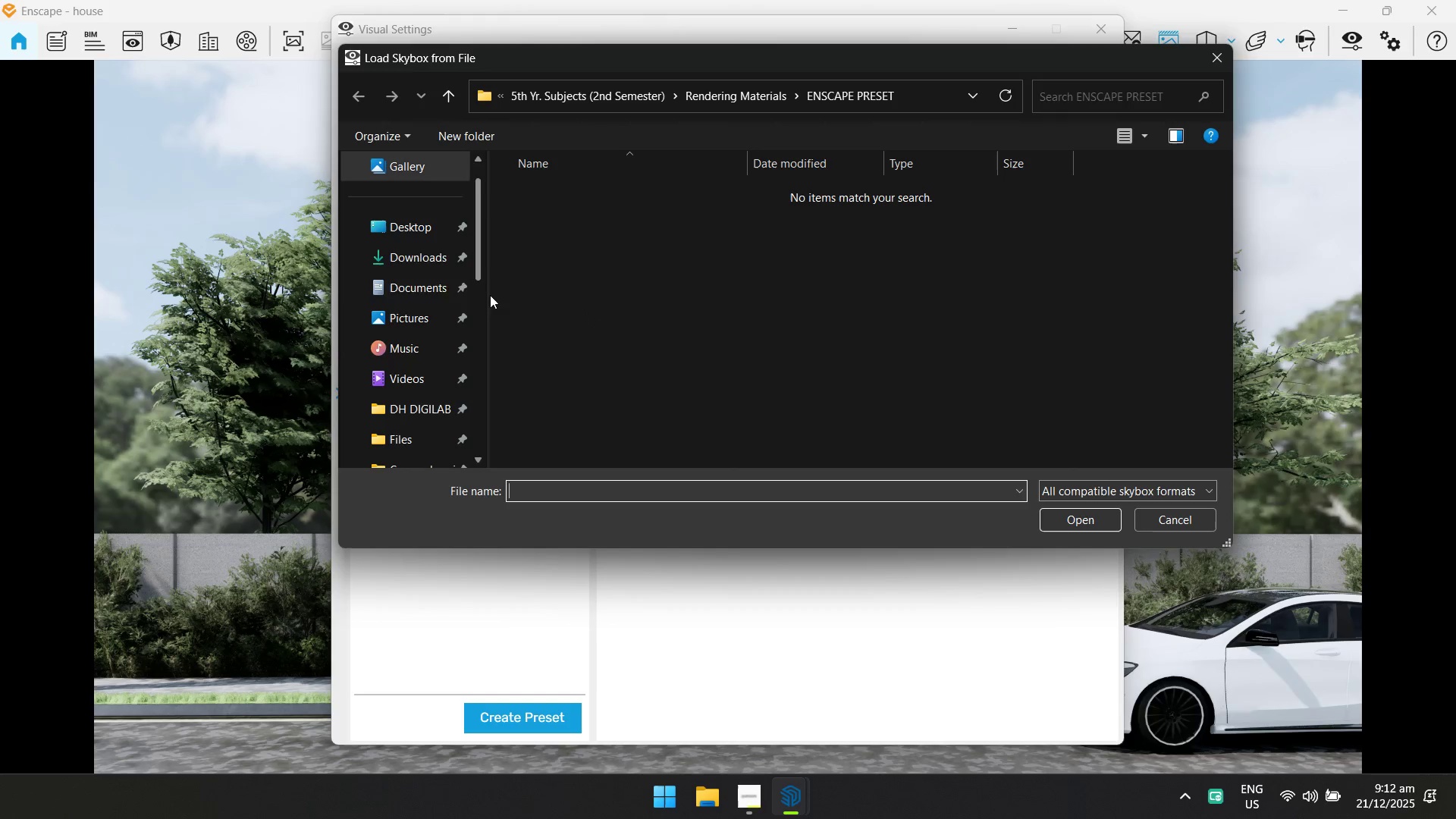 
left_click([436, 253])
 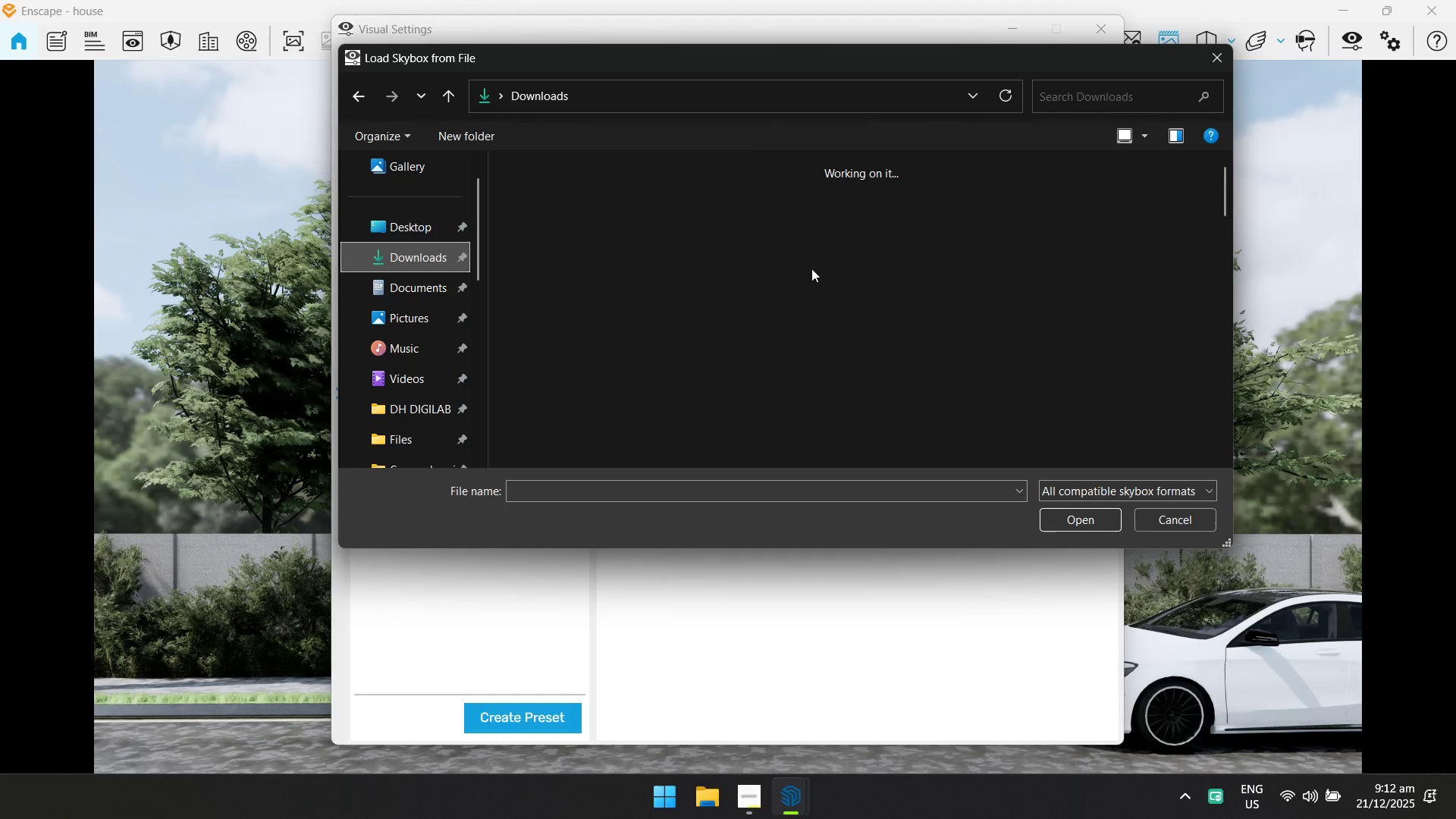 
scroll: coordinate [857, 290], scroll_direction: down, amount: 4.0
 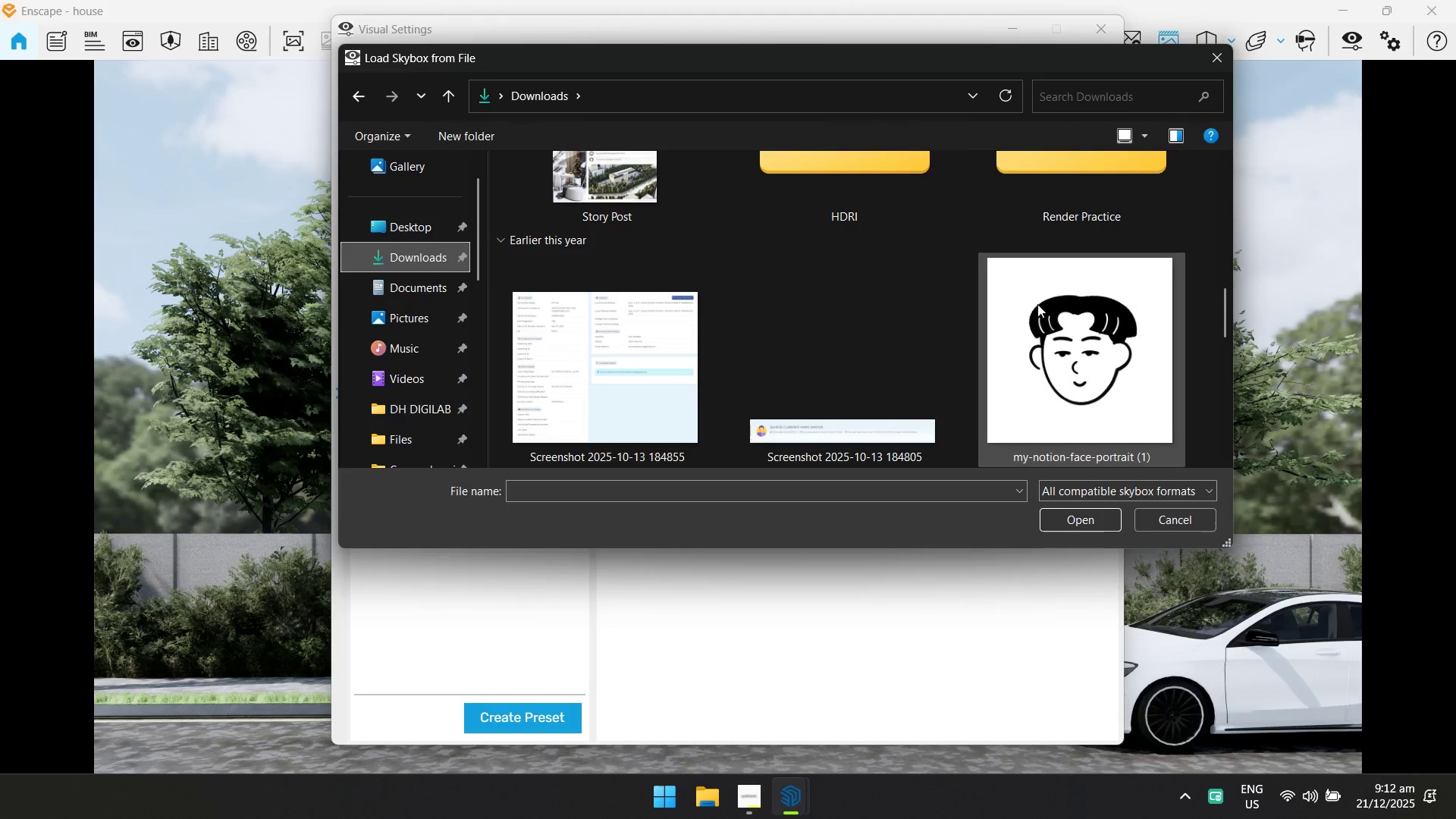 
scroll: coordinate [1037, 305], scroll_direction: up, amount: 2.0
 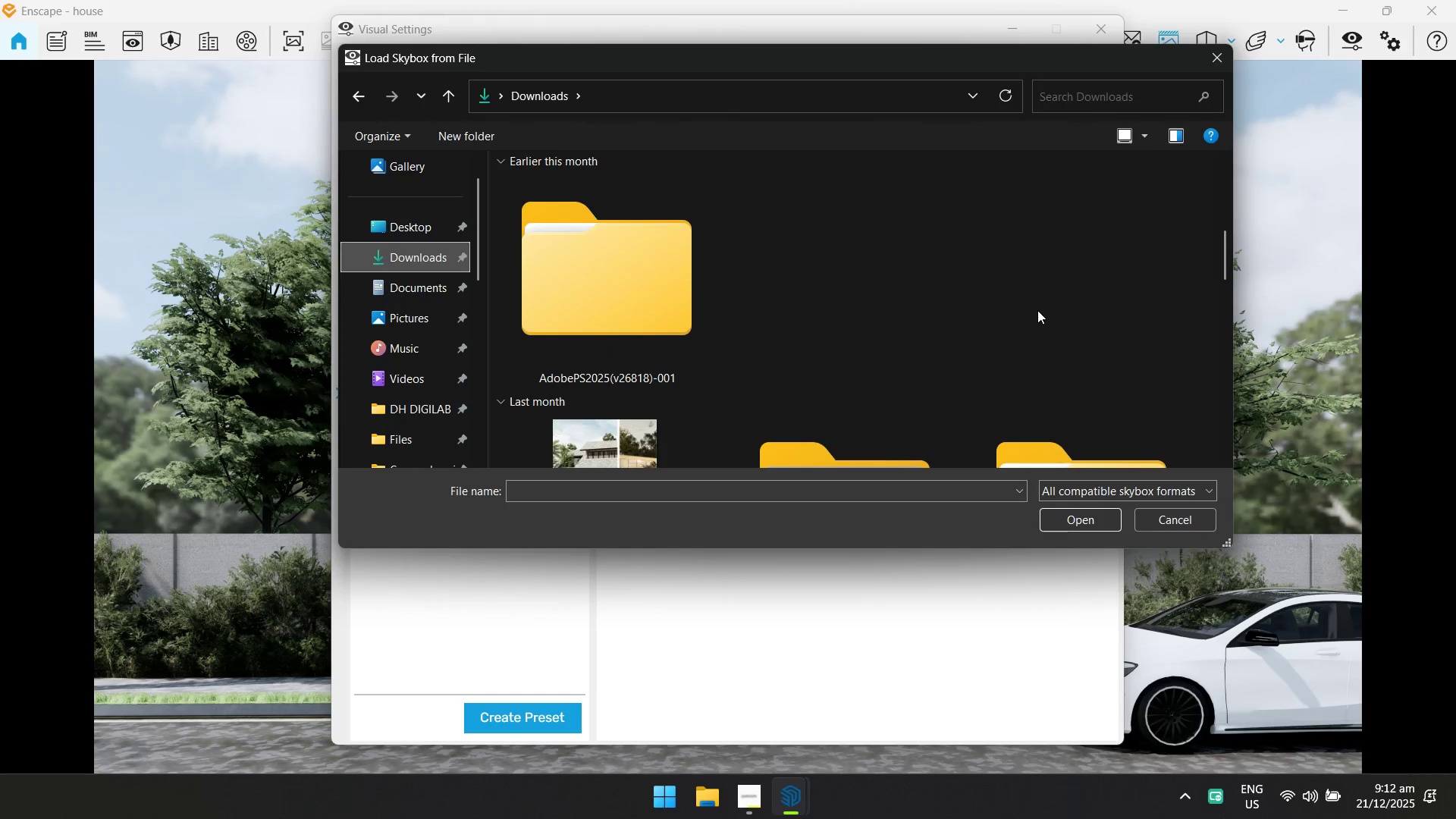 
double_click([877, 318])
 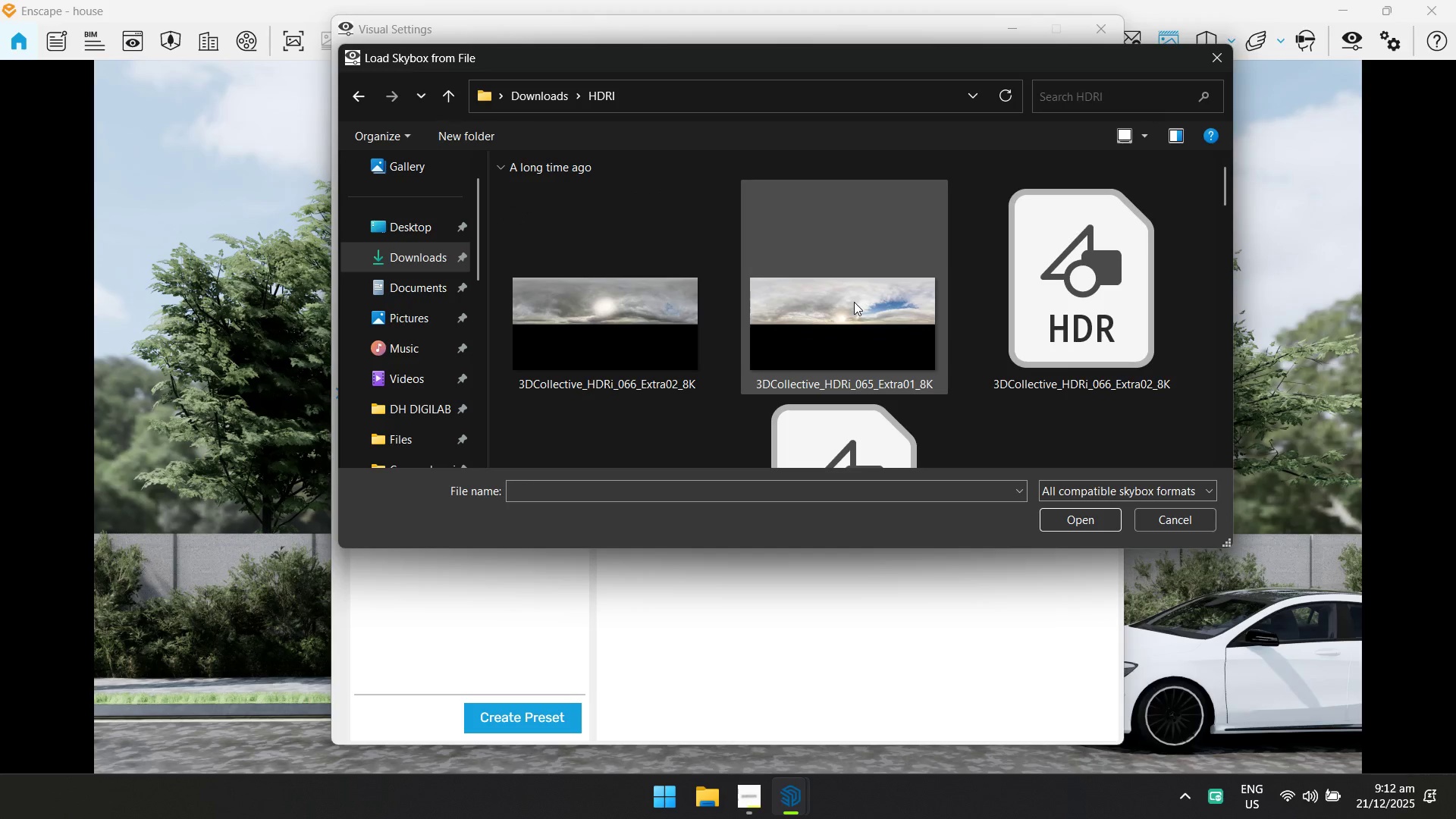 
scroll: coordinate [1076, 341], scroll_direction: down, amount: 17.0
 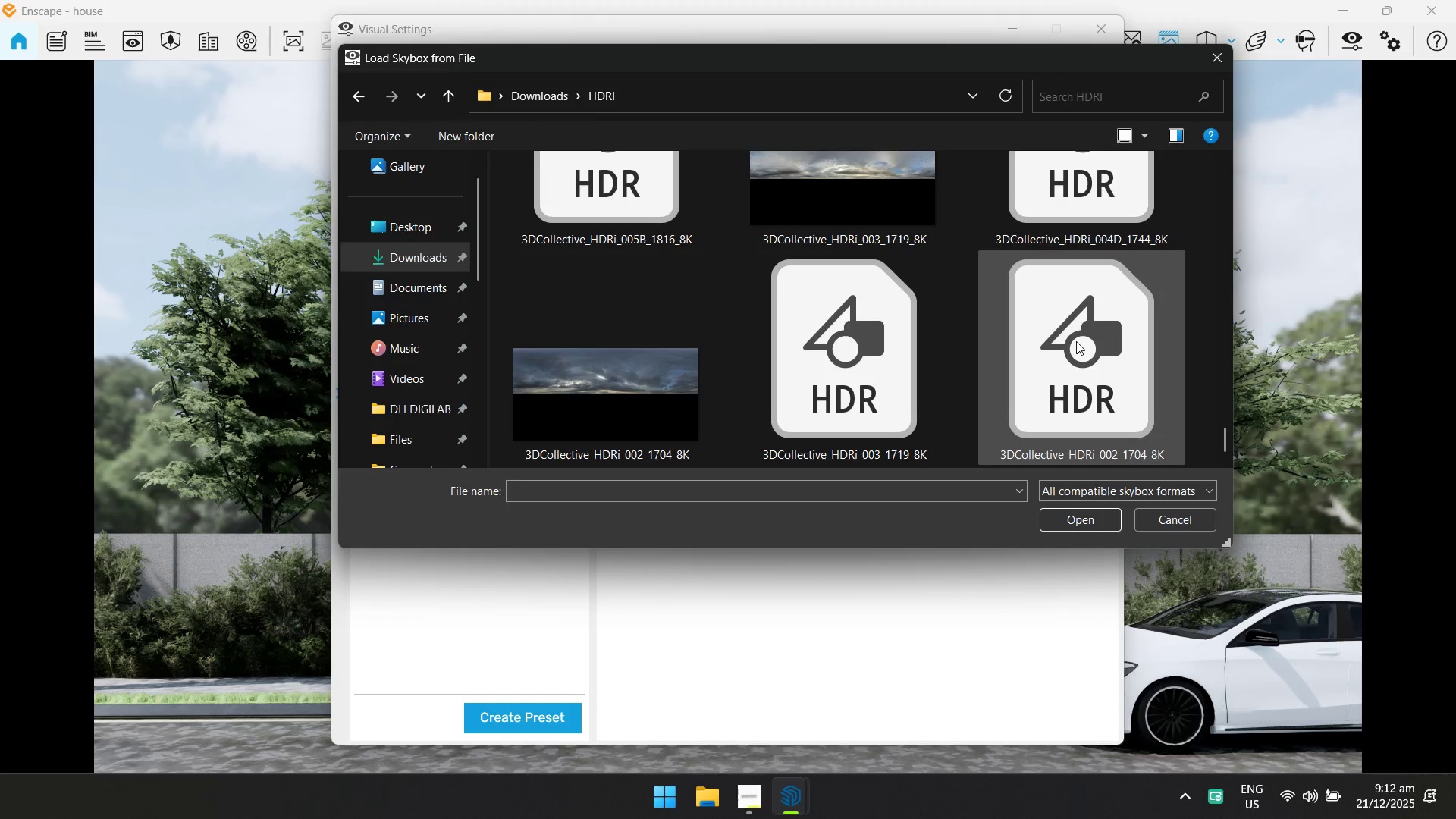 
scroll: coordinate [877, 301], scroll_direction: up, amount: 2.0
 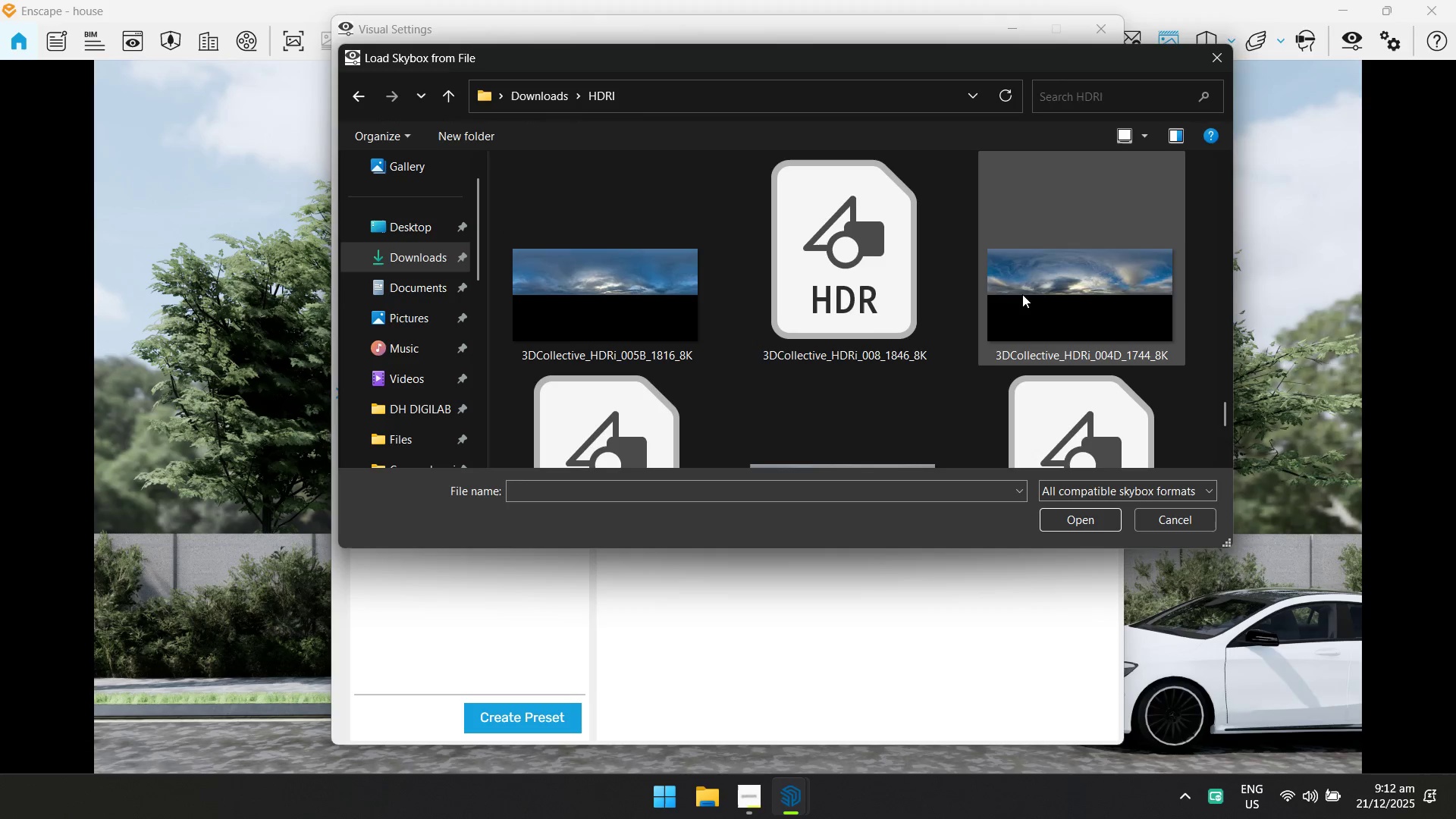 
left_click([1050, 294])
 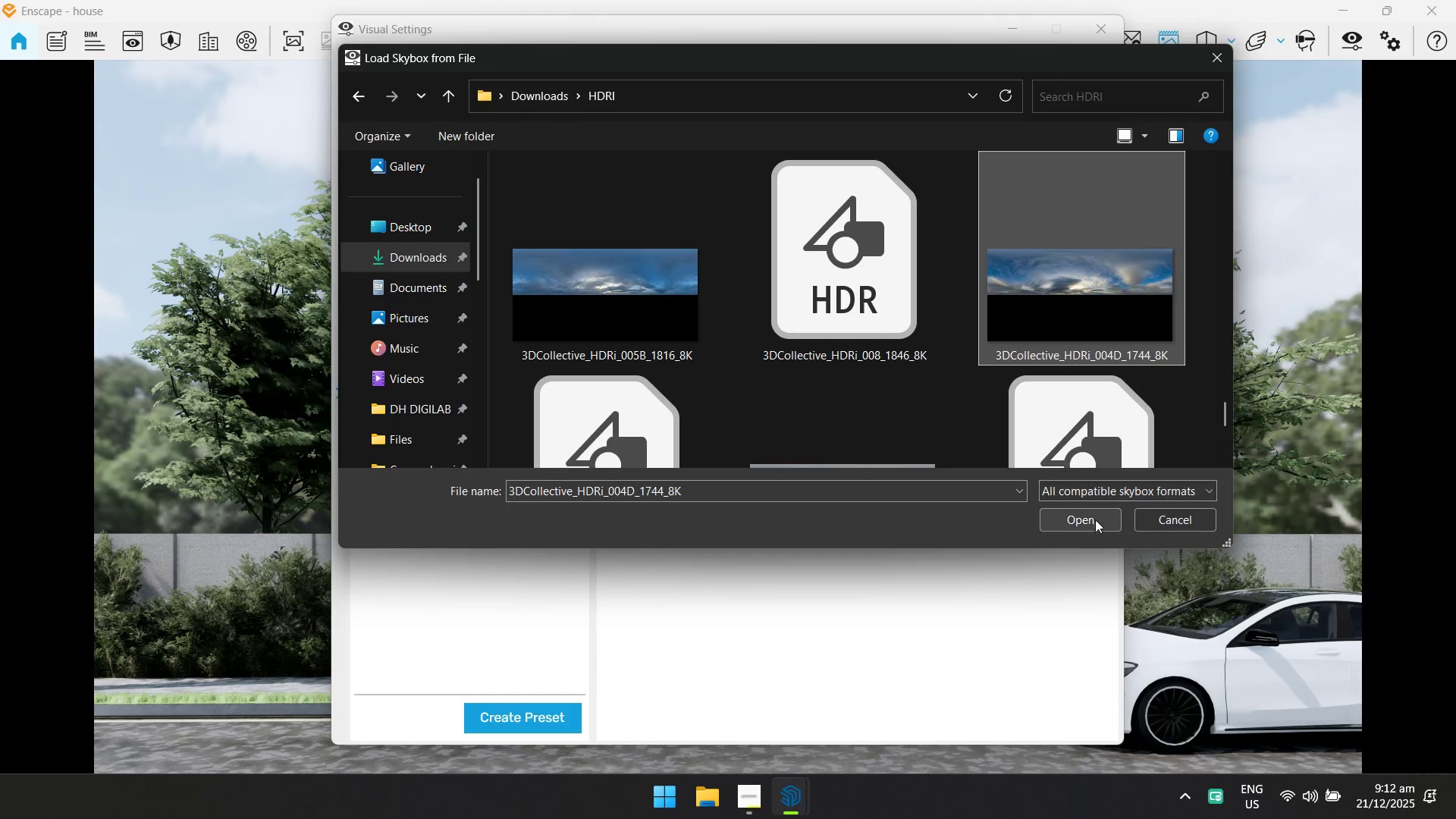 
left_click([1095, 519])
 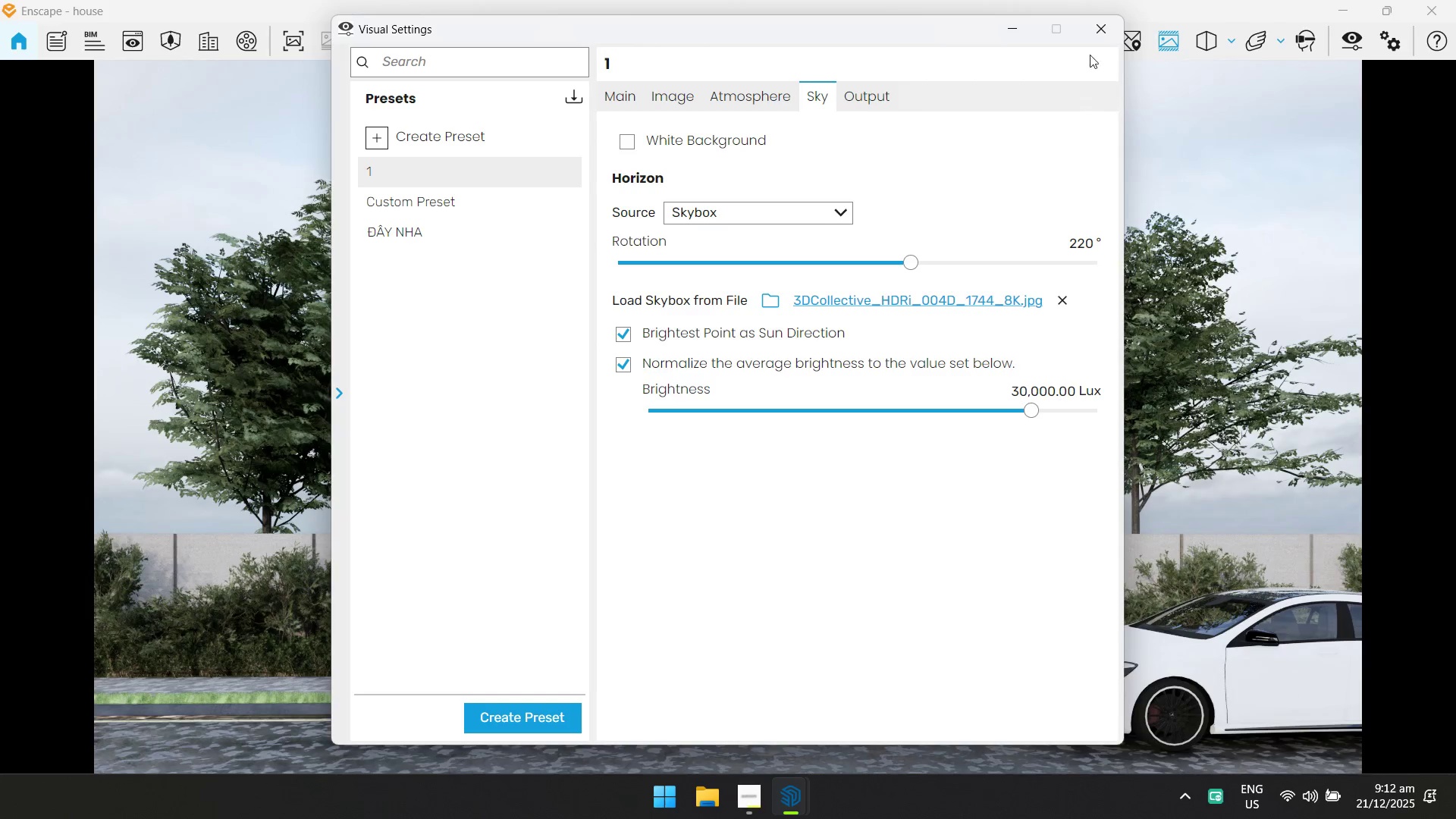 
left_click_drag(start_coordinate=[884, 312], to_coordinate=[730, 394])
 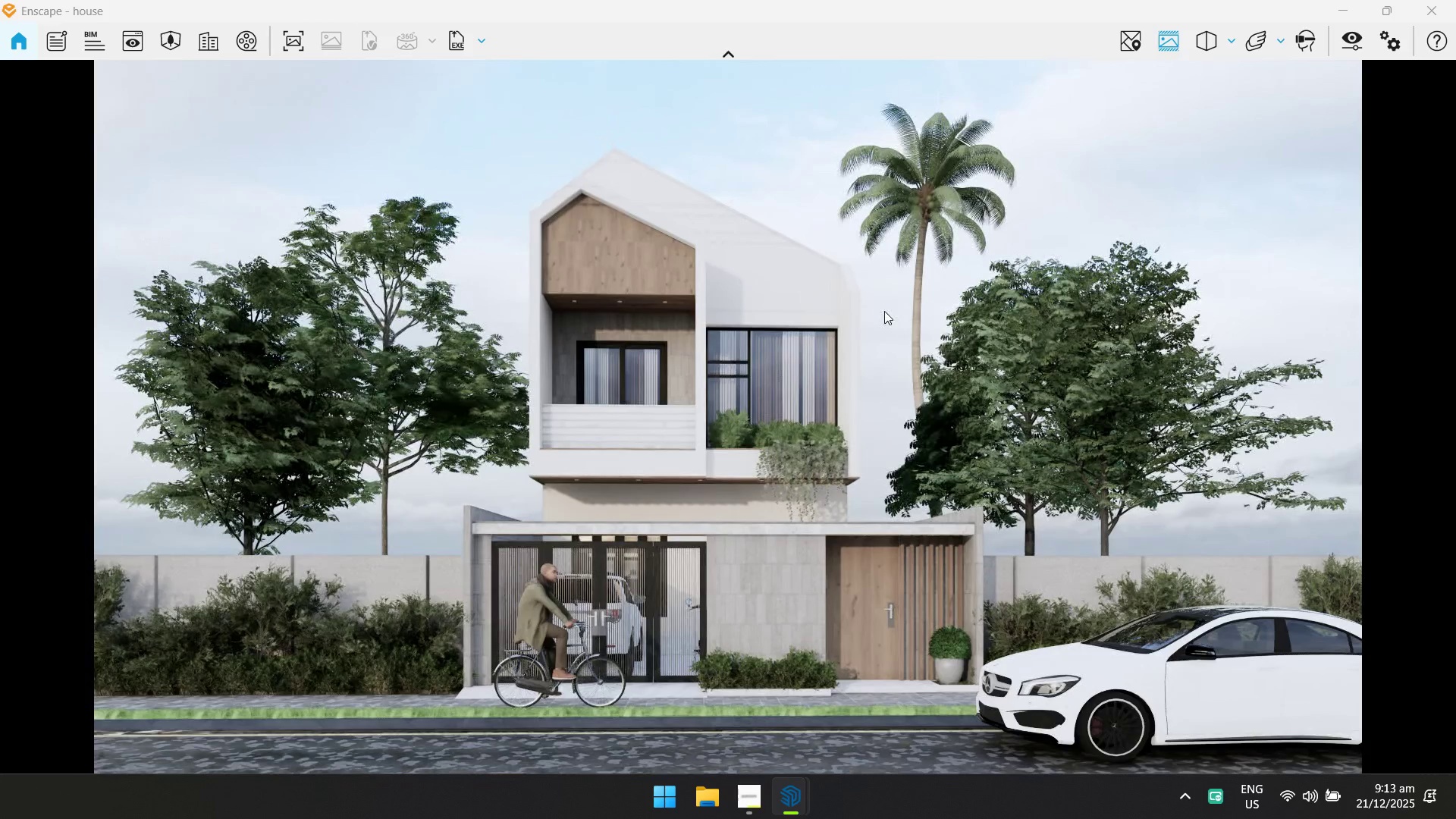 
hold_key(key=S, duration=0.38)
 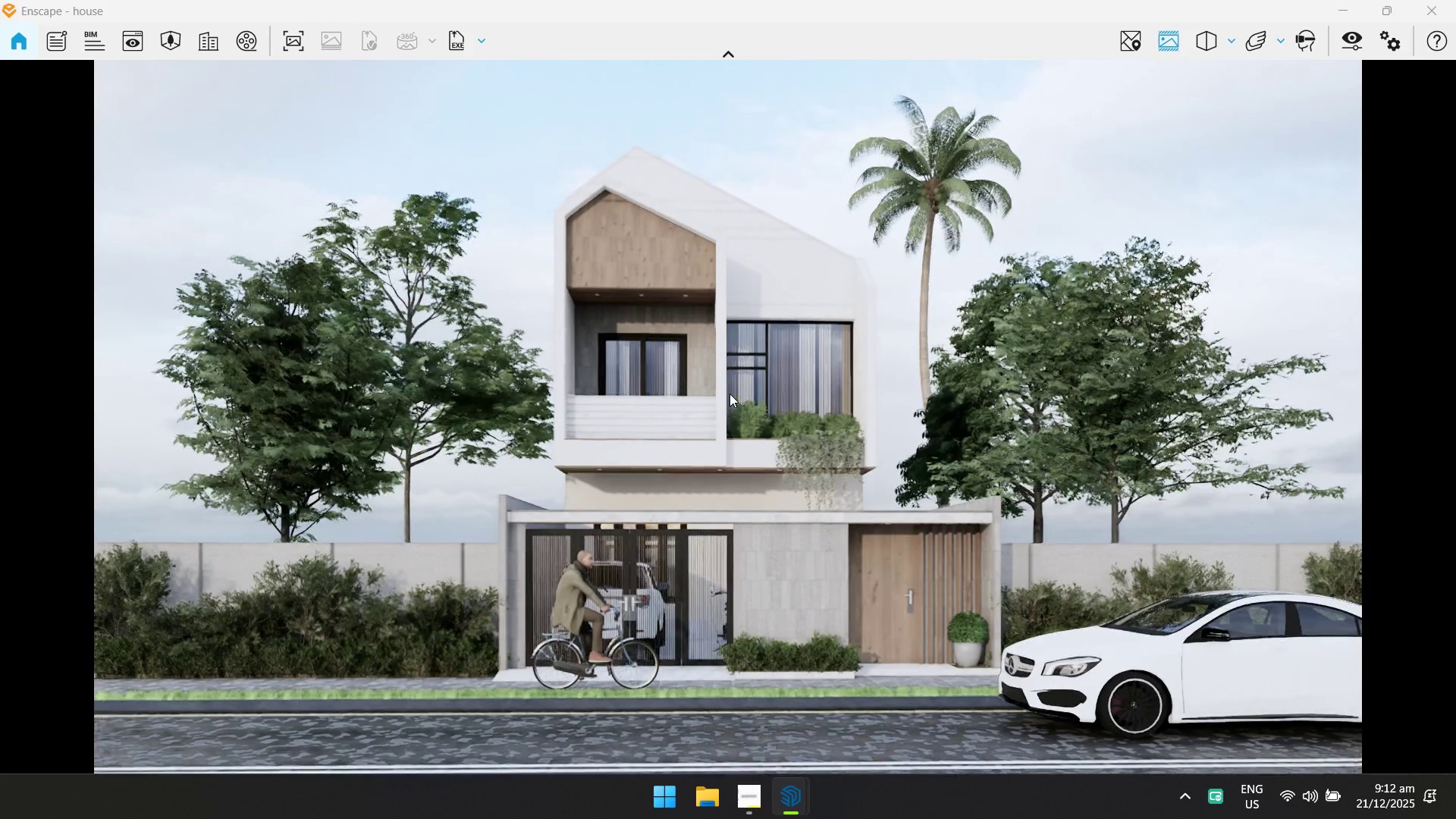 
hold_key(key=W, duration=0.33)
 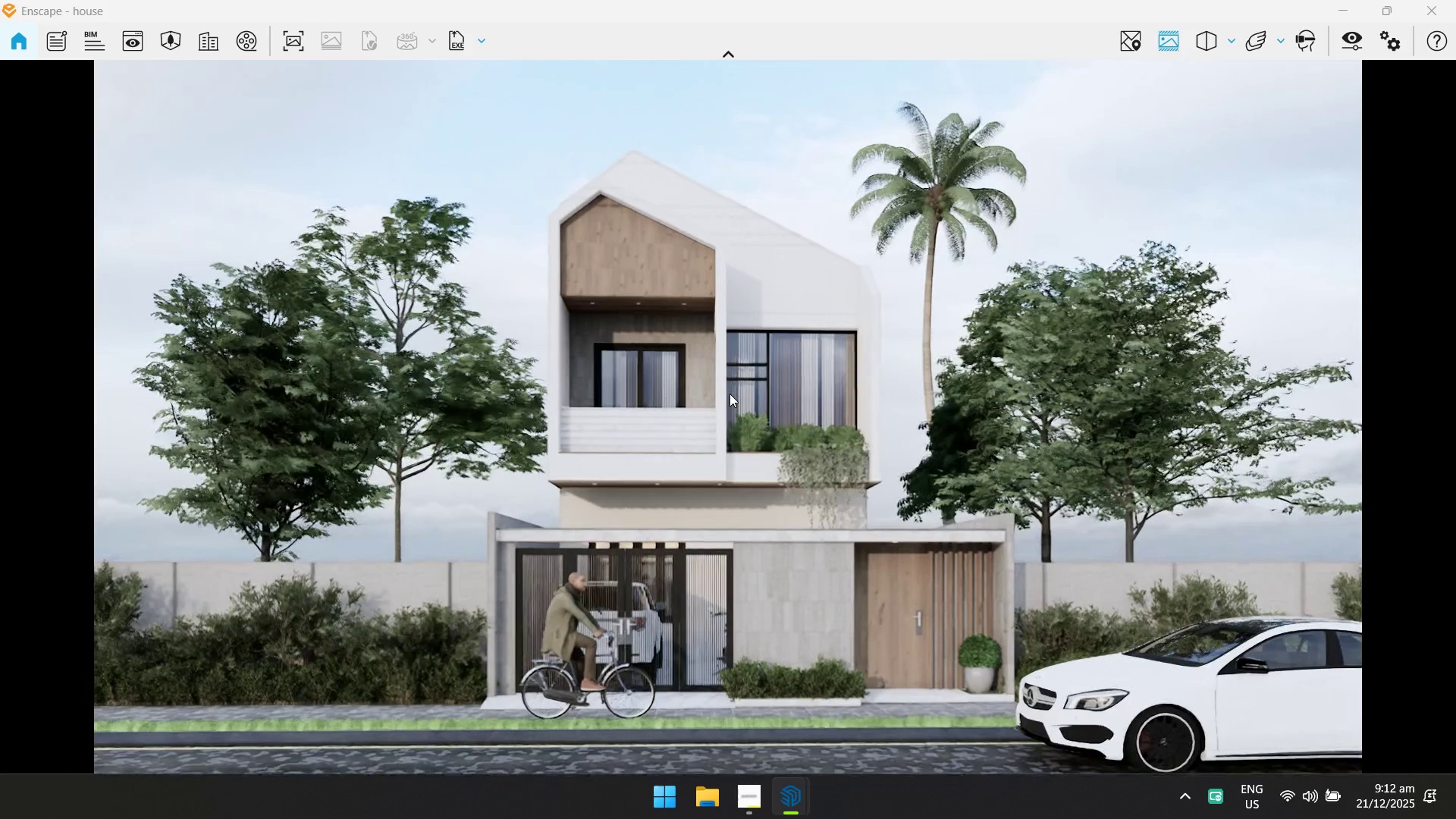 
type(dqqees)
 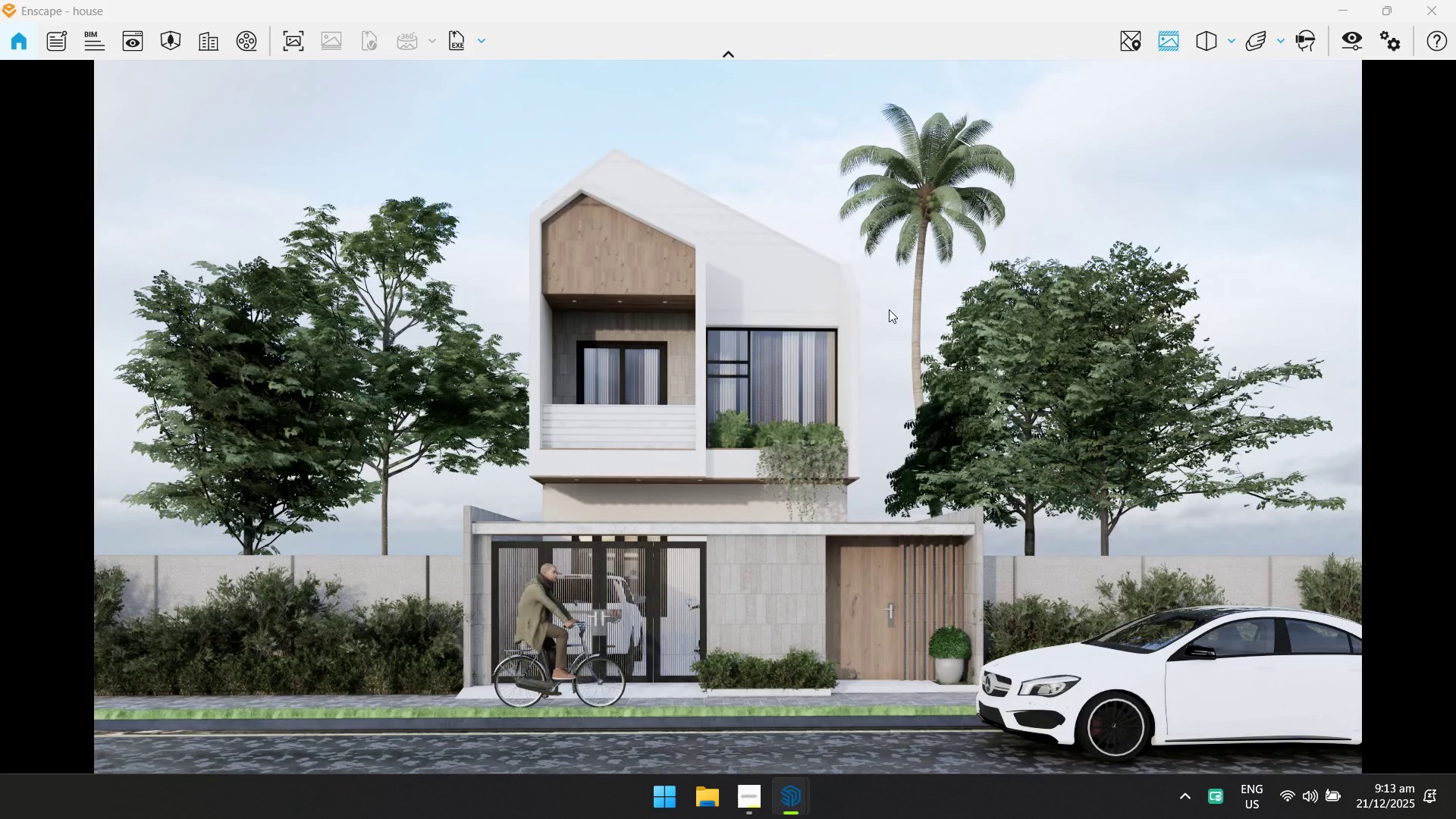 
left_click_drag(start_coordinate=[889, 302], to_coordinate=[727, 413])
 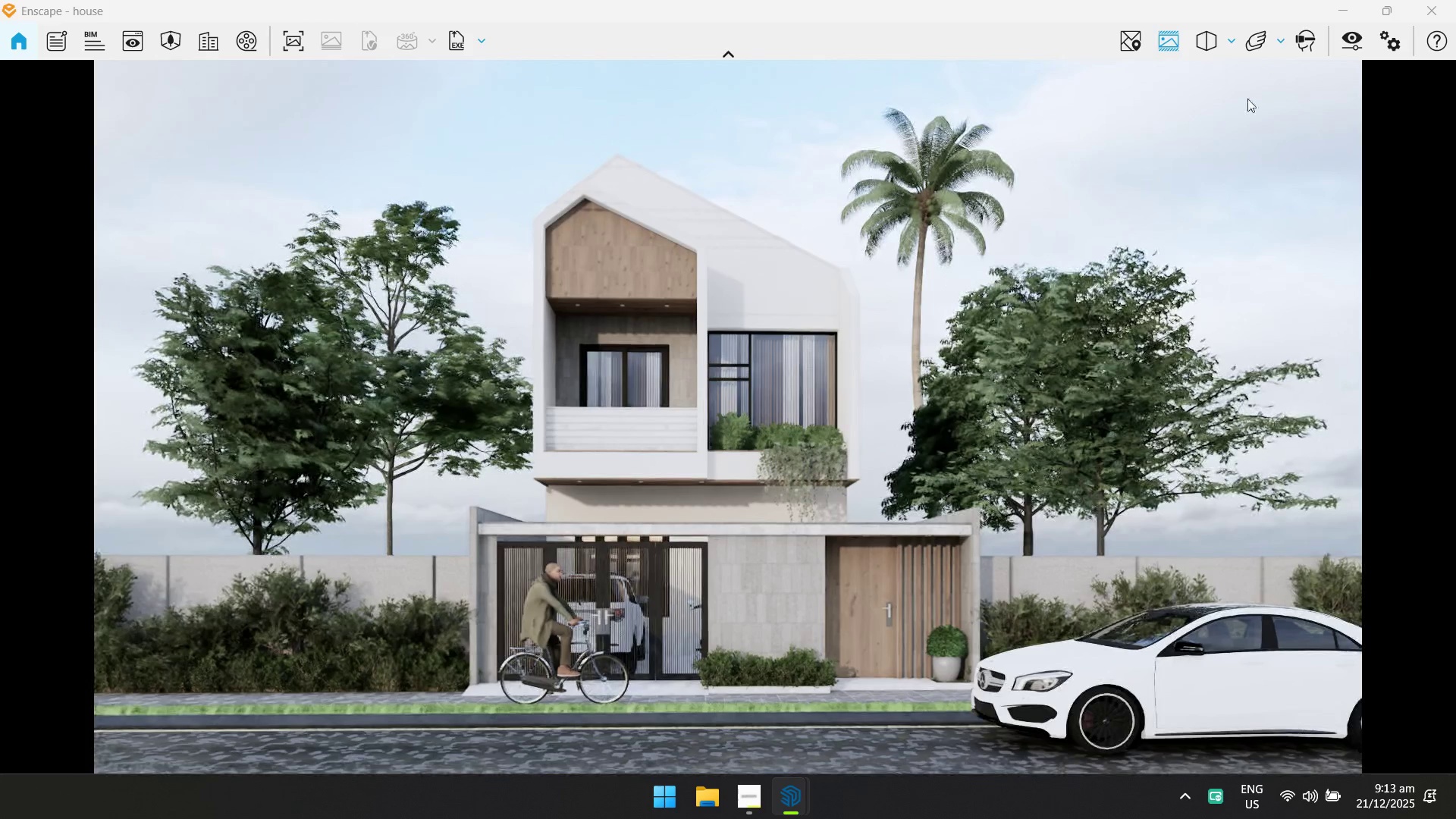 
key(S)
 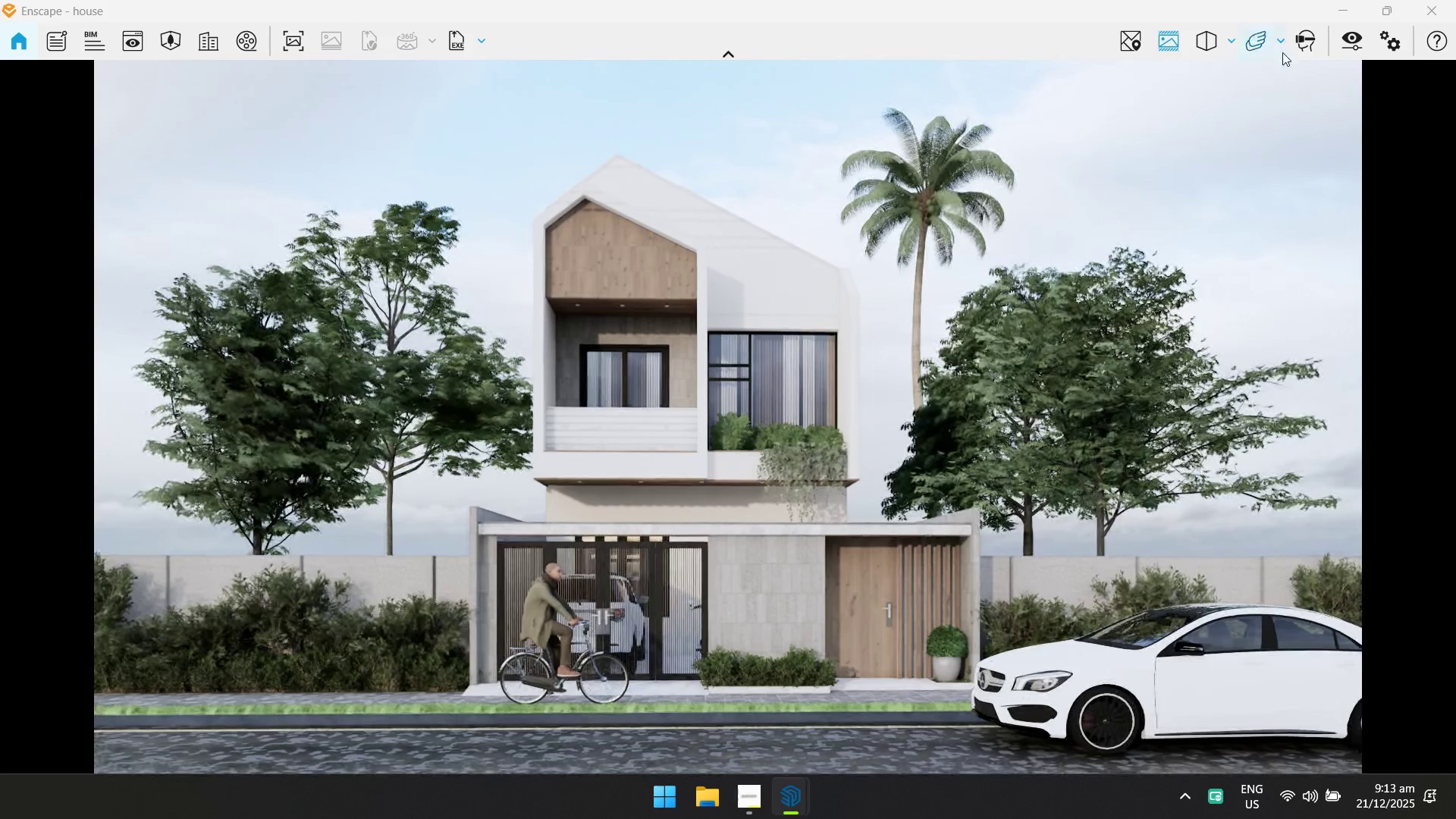 
left_click([1344, 46])
 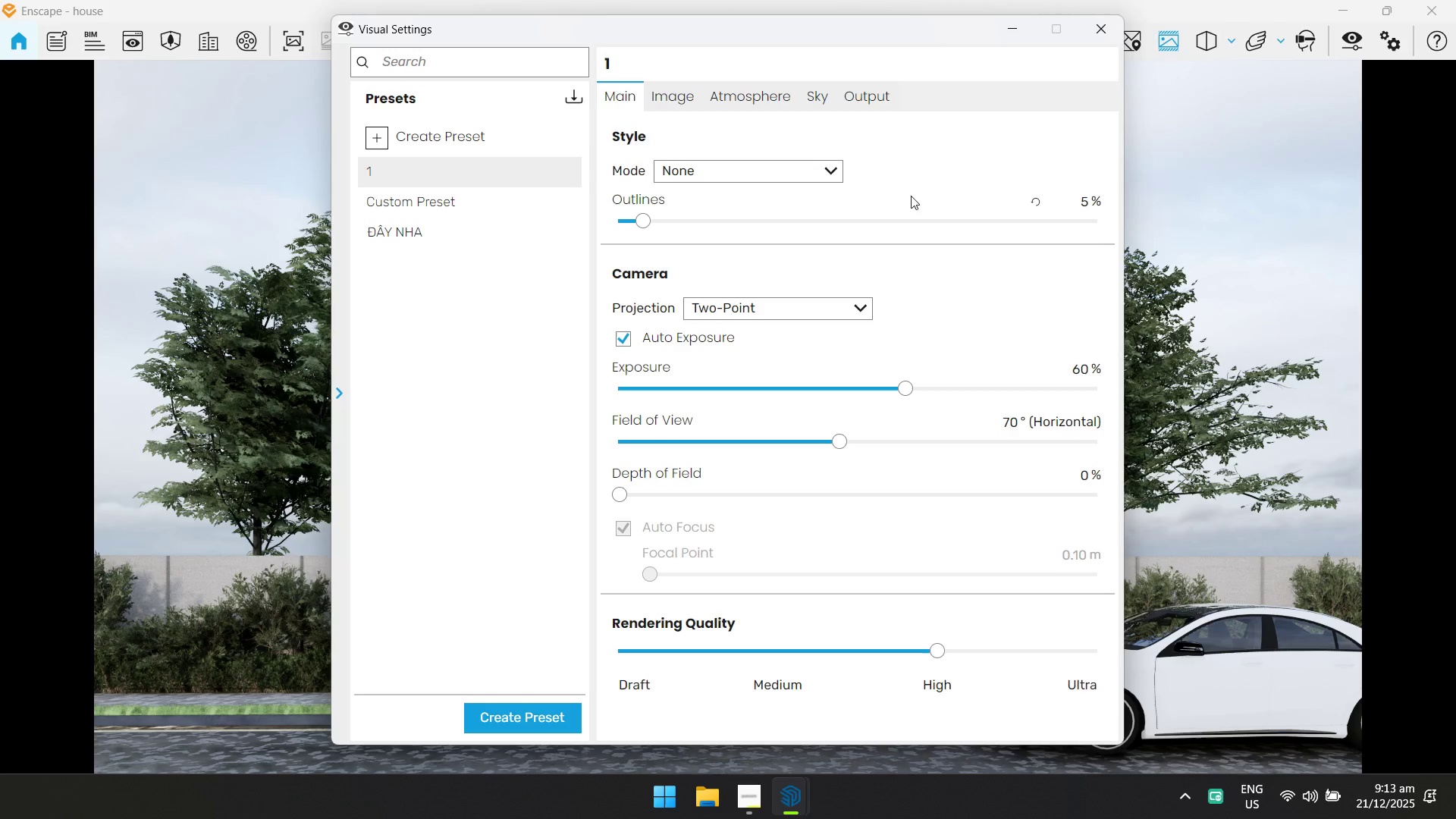 
left_click([880, 104])
 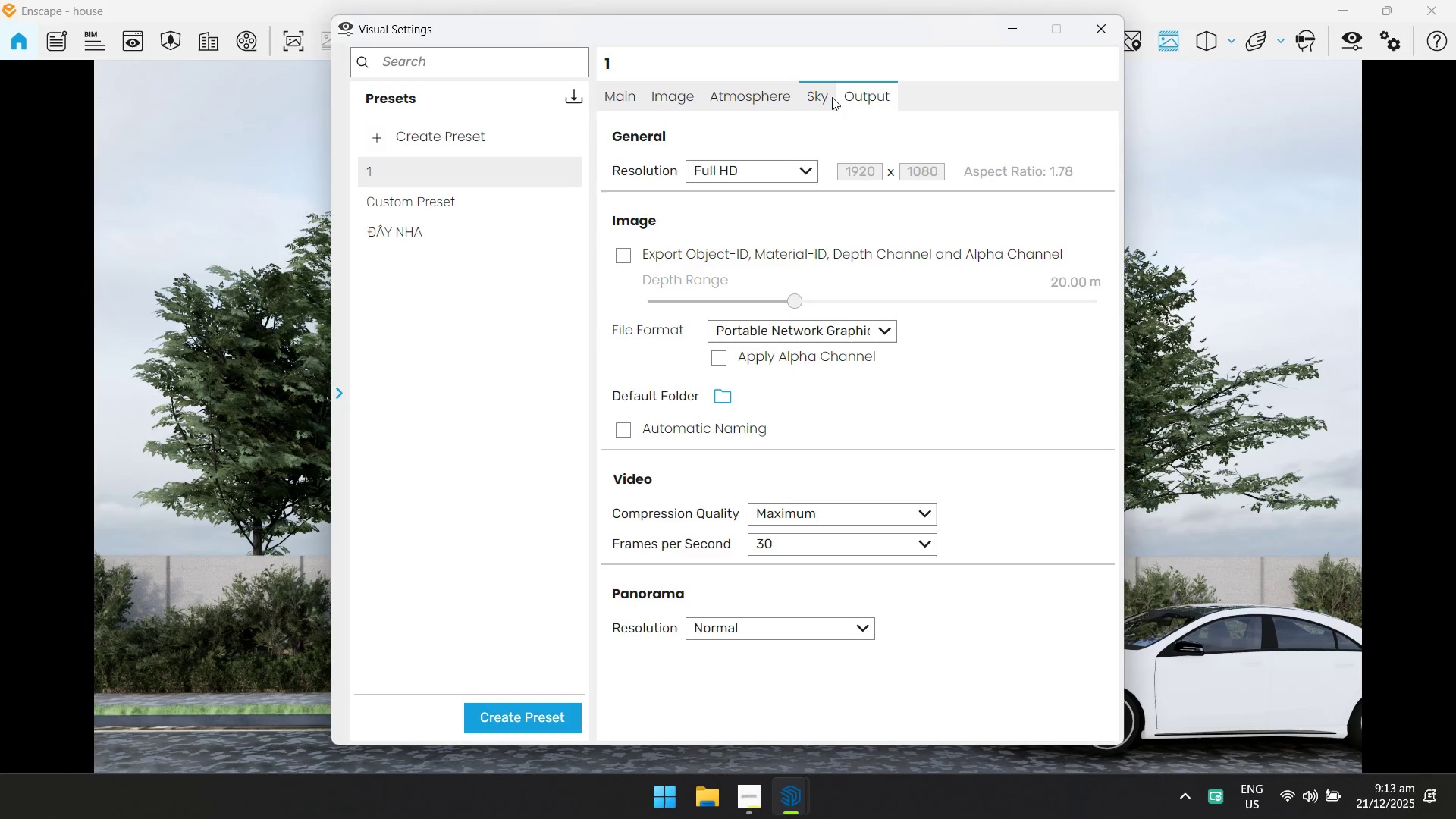 
left_click([832, 97])
 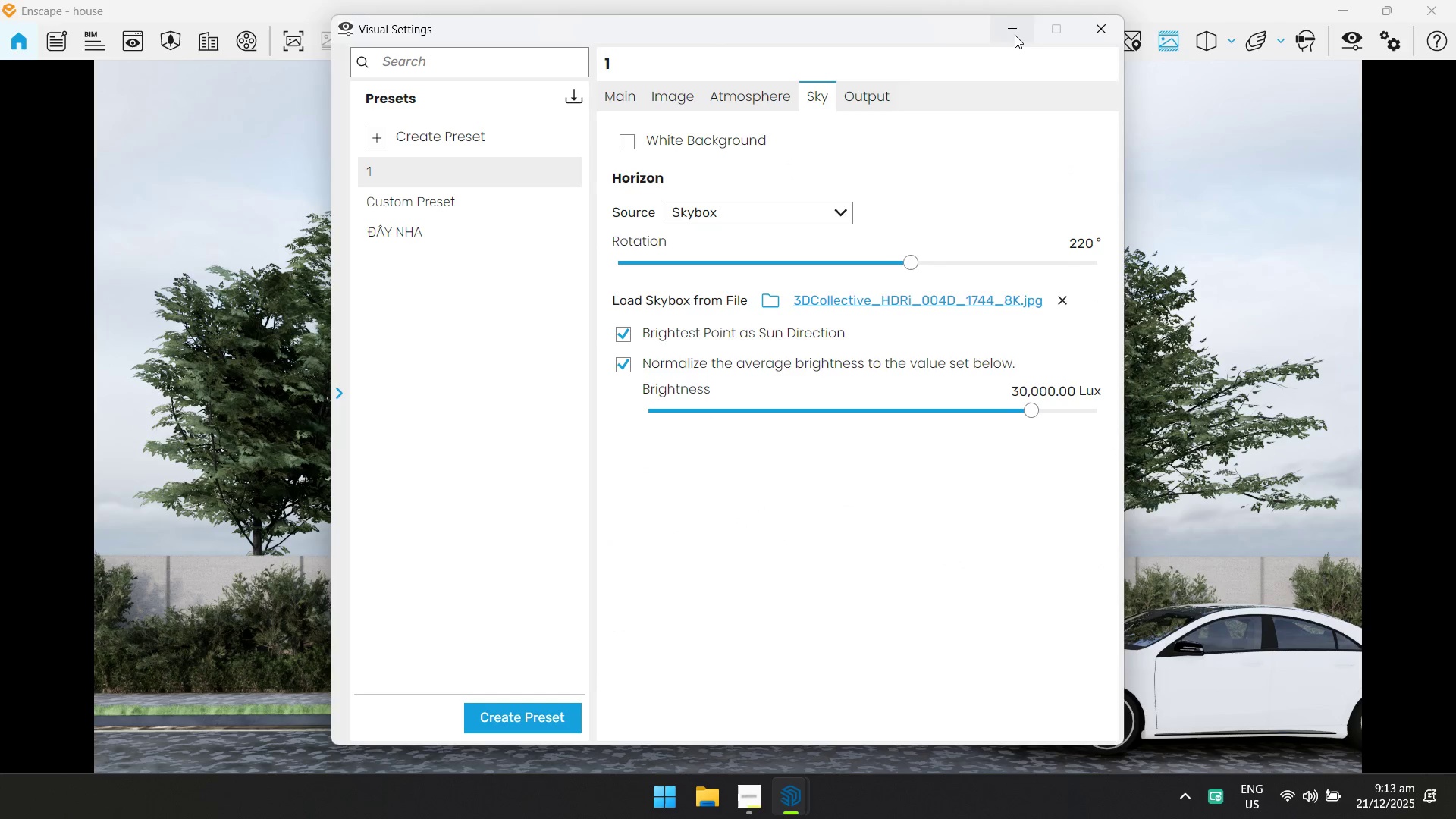 
left_click([1015, 35])
 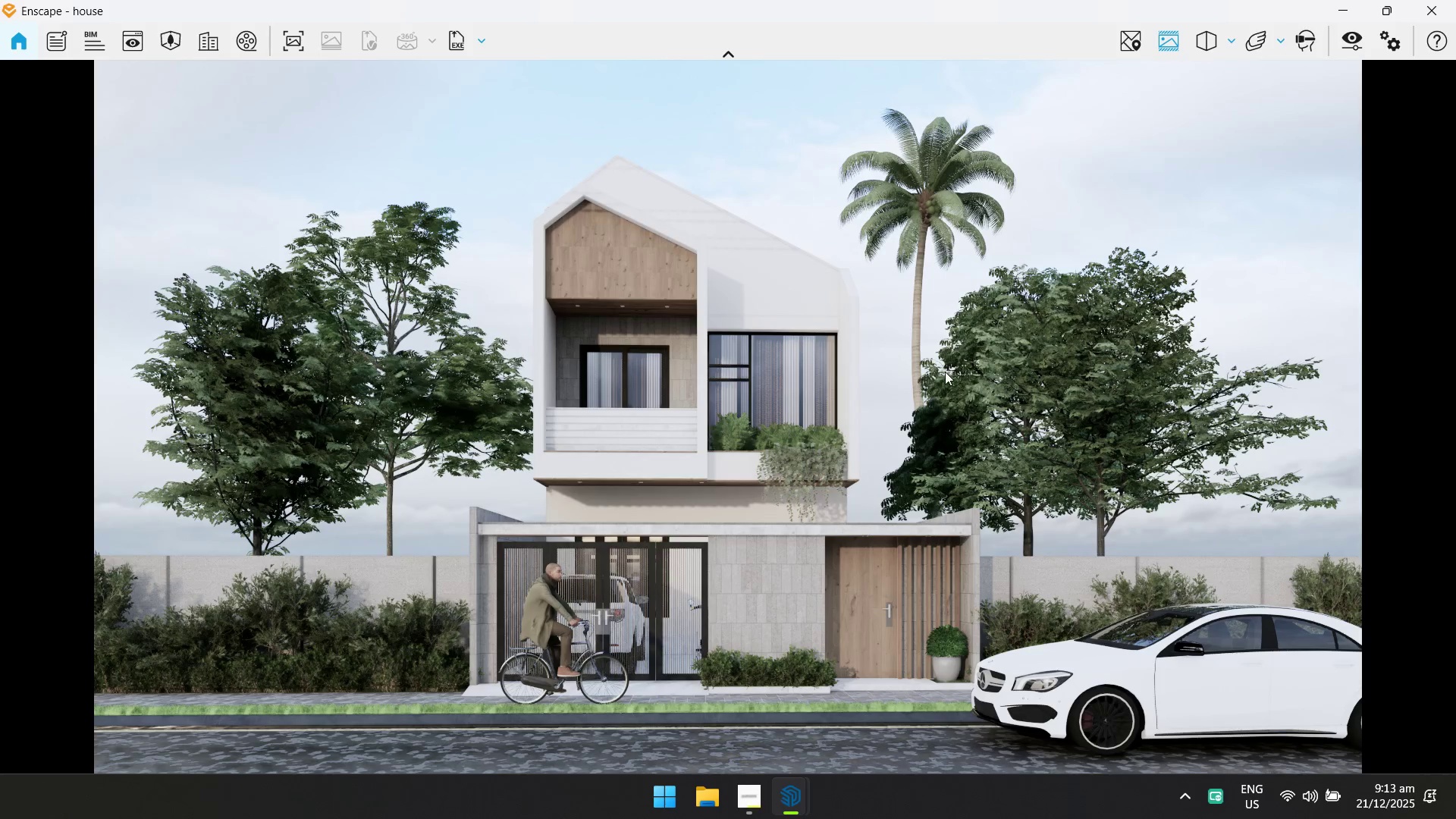 
key(Alt+Tab)
 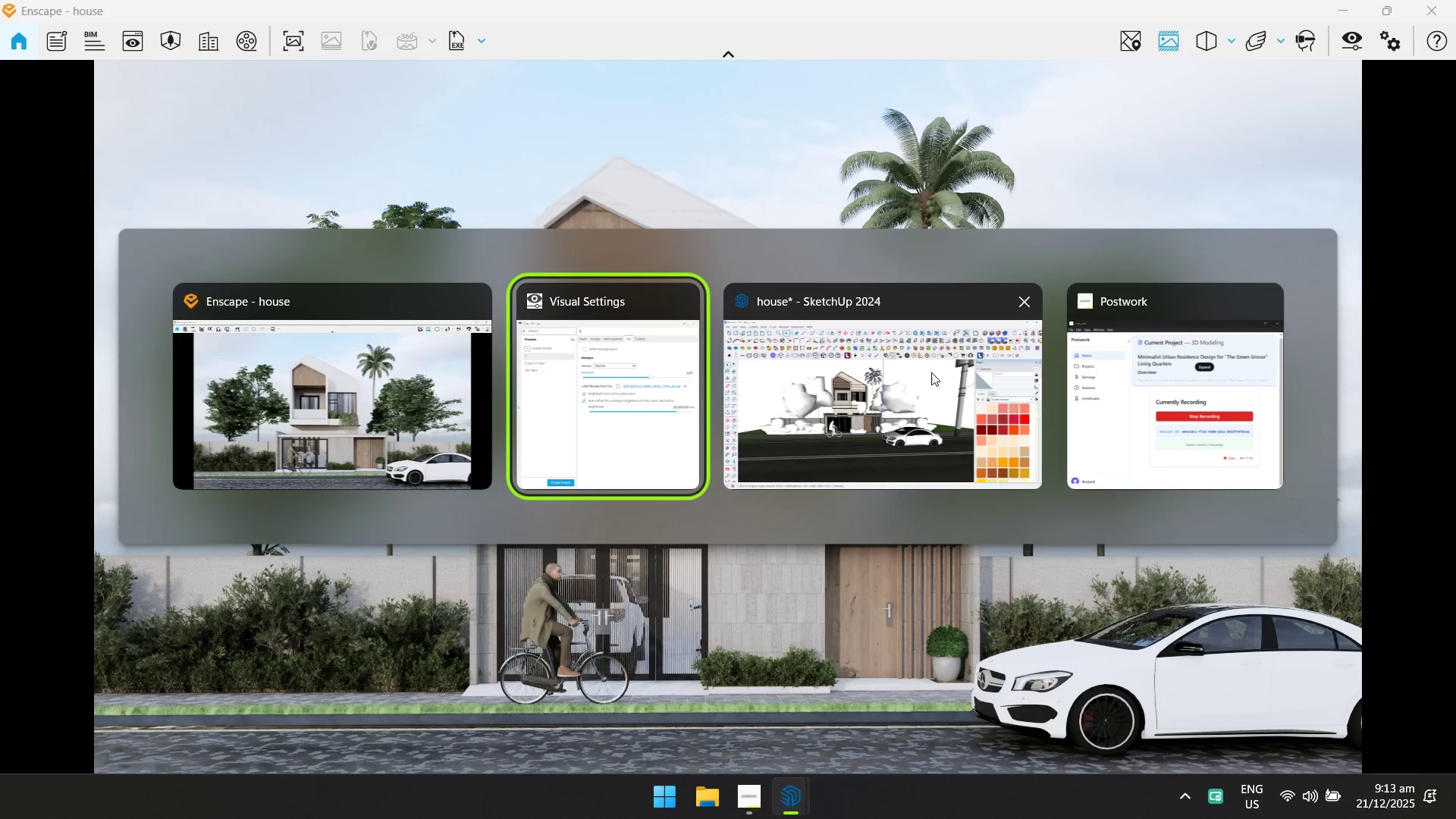 
key(Alt+Tab)
 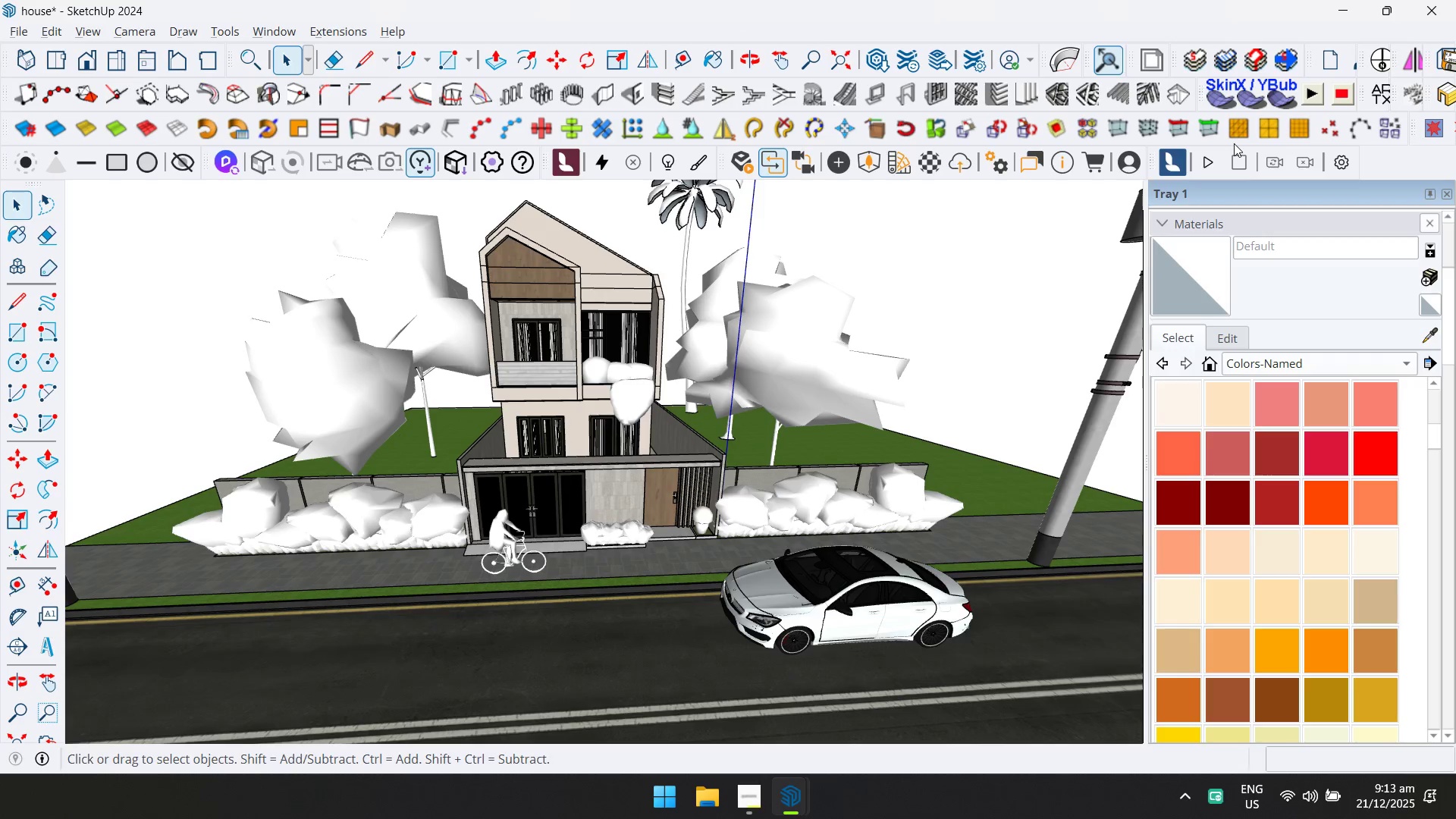 
left_click([921, 166])
 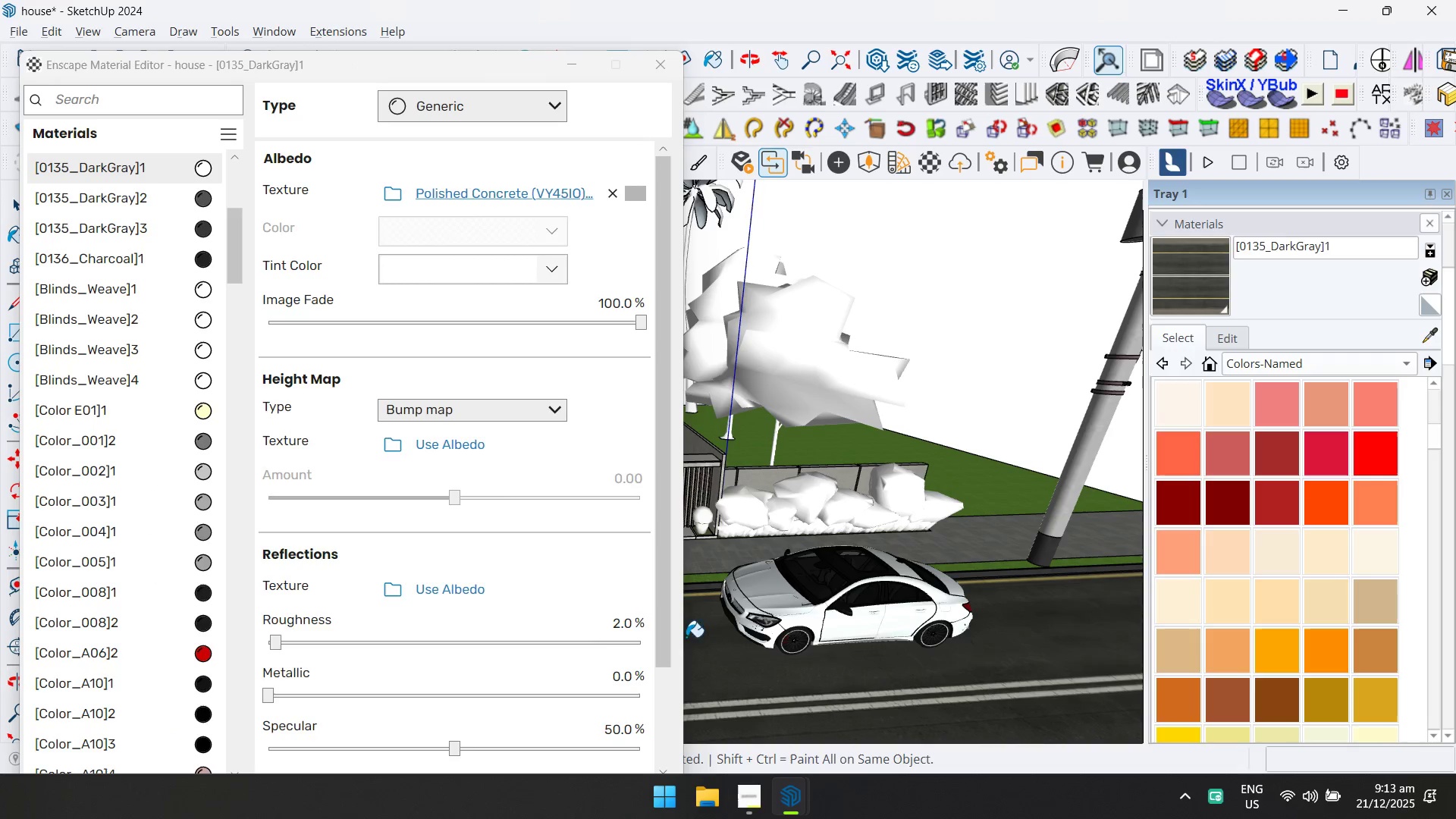 
left_click([466, 589])
 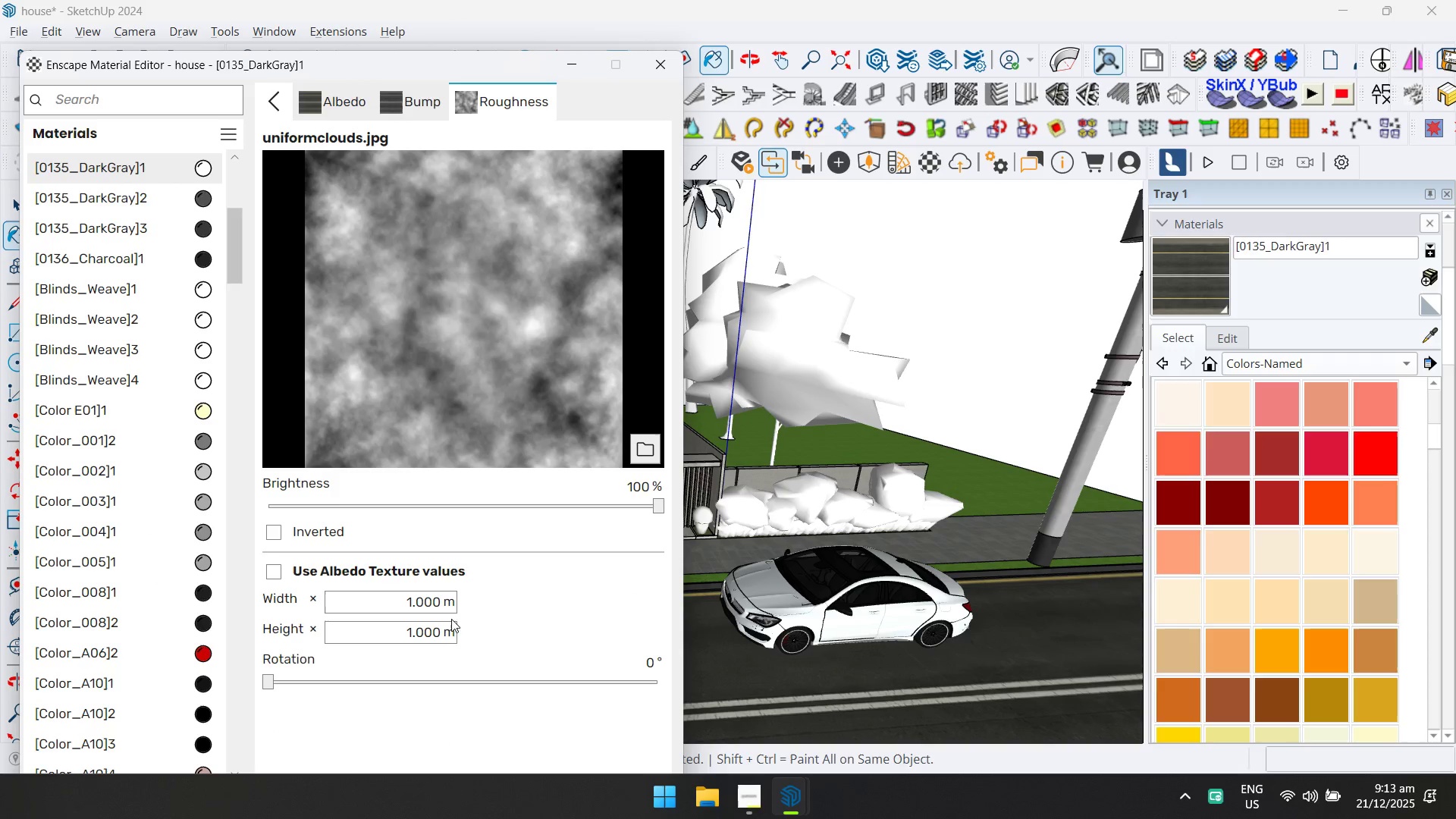 
left_click([428, 607])
 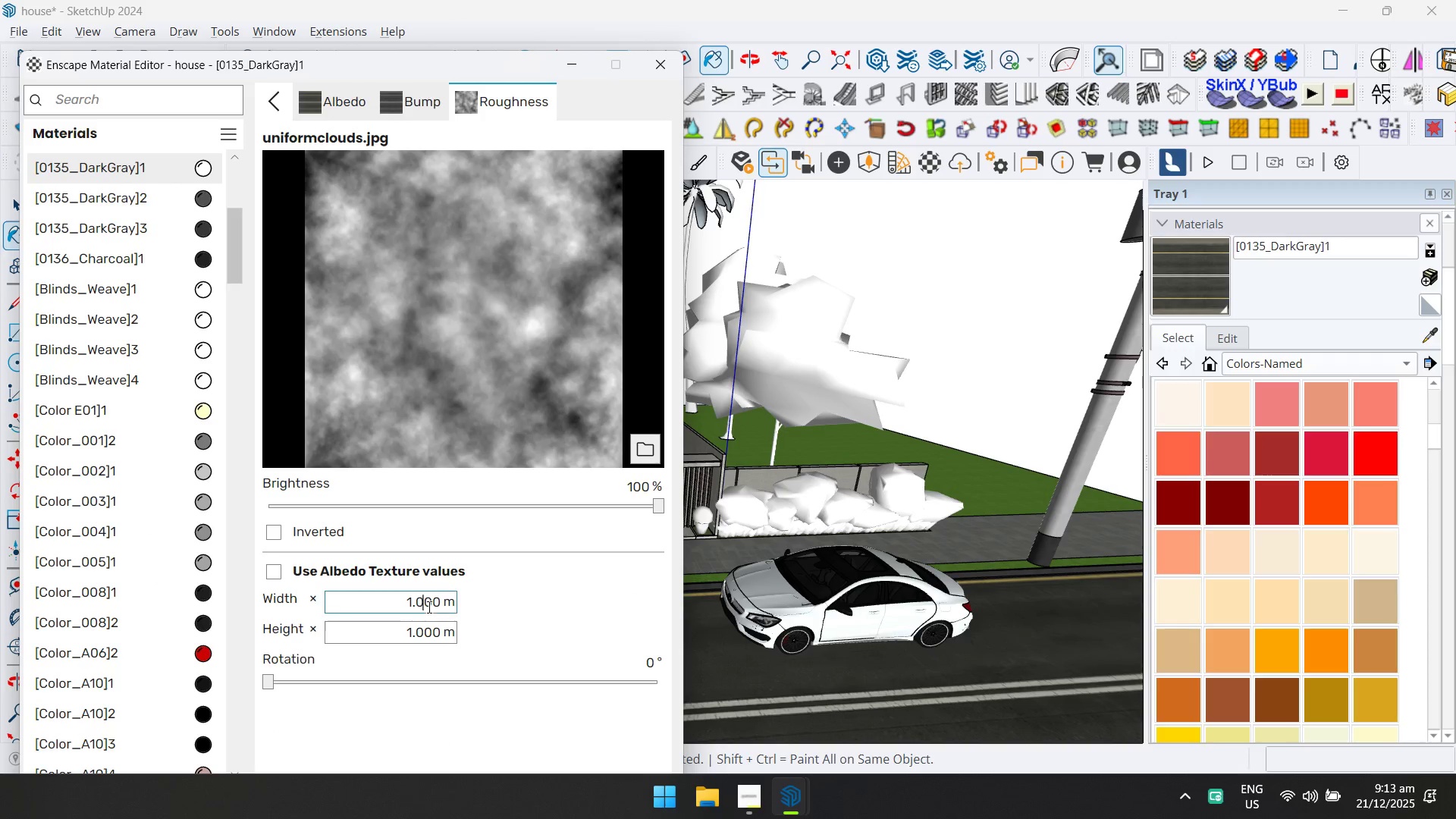 
key(Control+ControlLeft)
 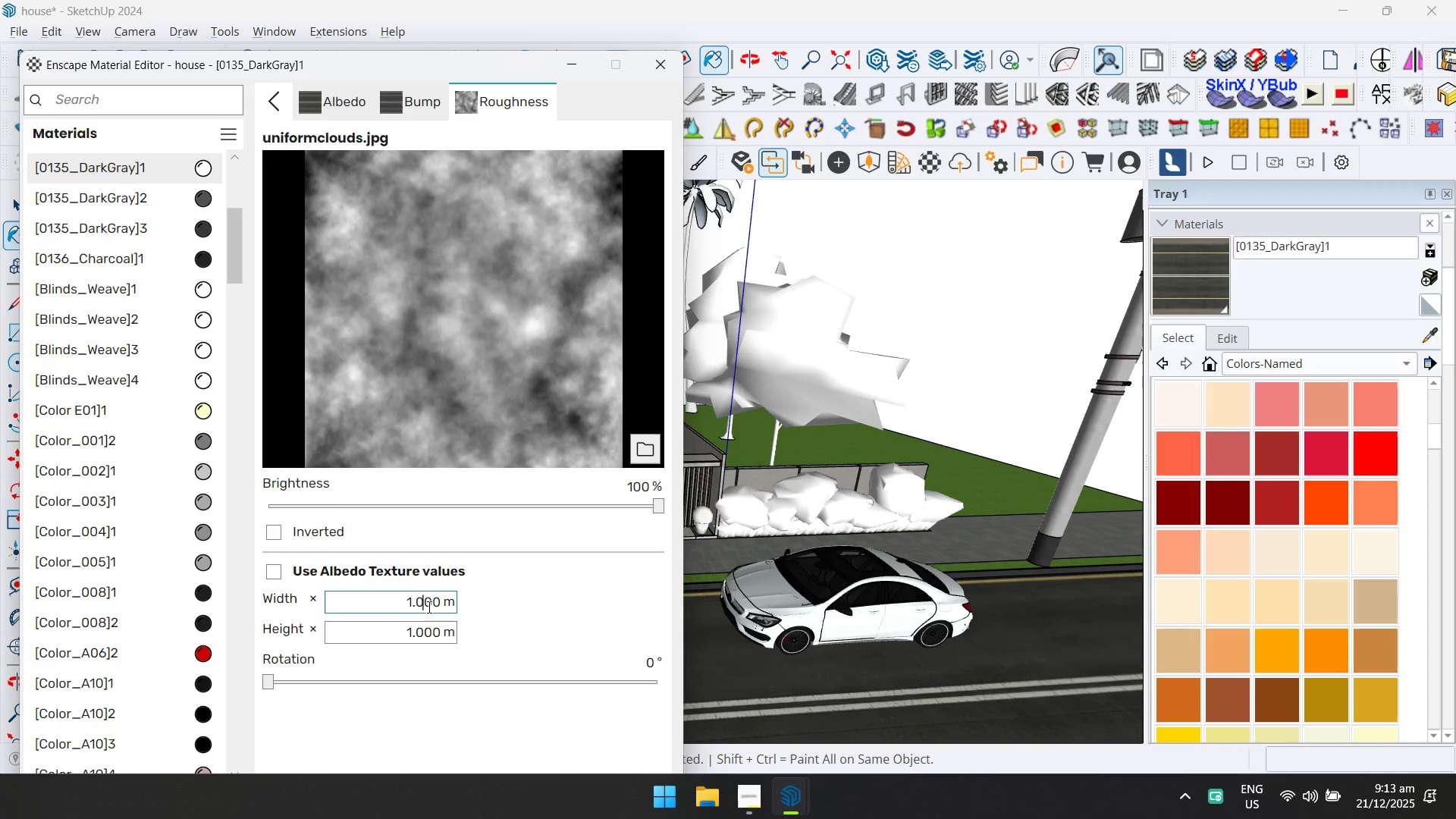 
key(Control+A)
 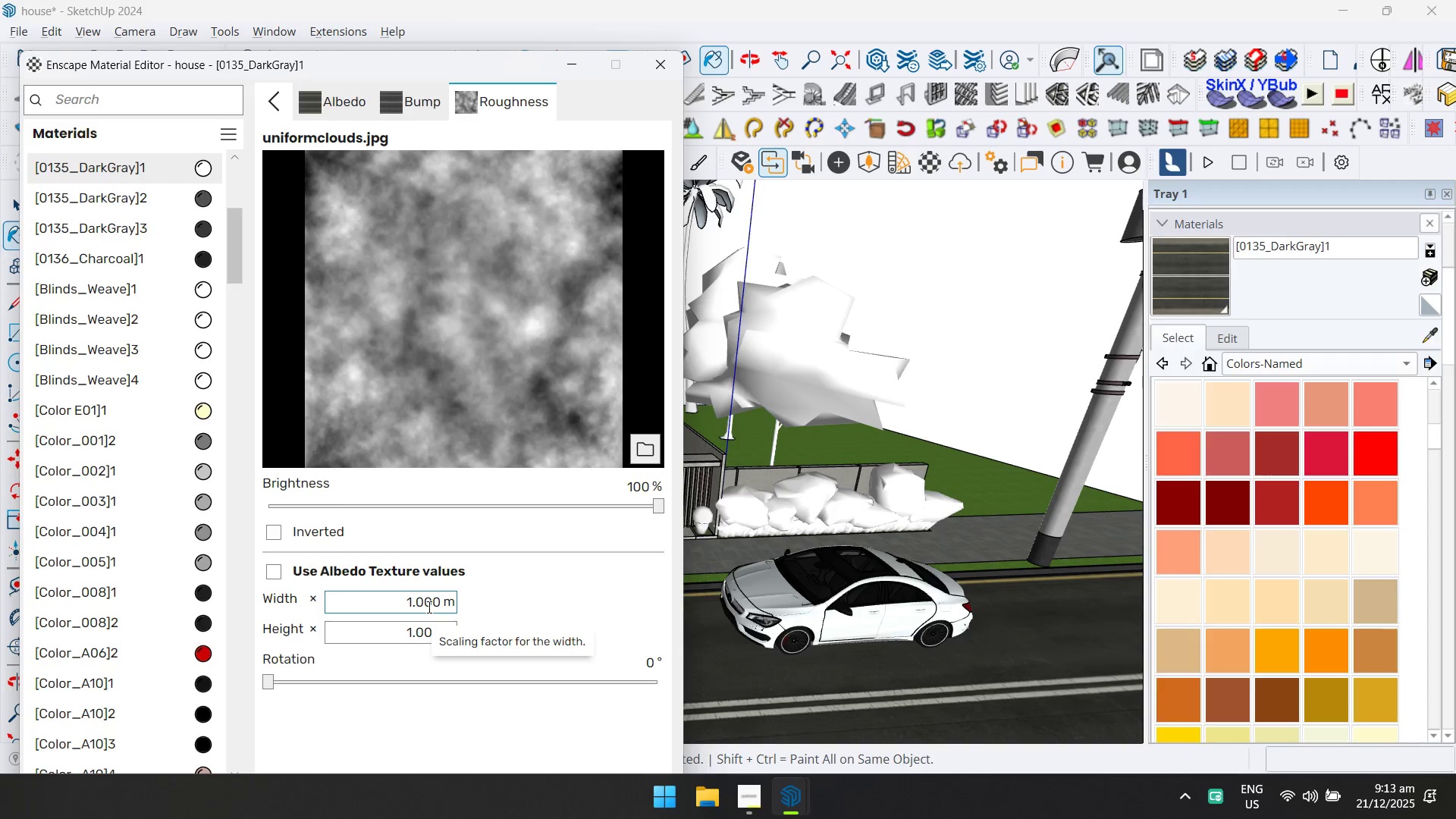 
key(Control+ControlLeft)
 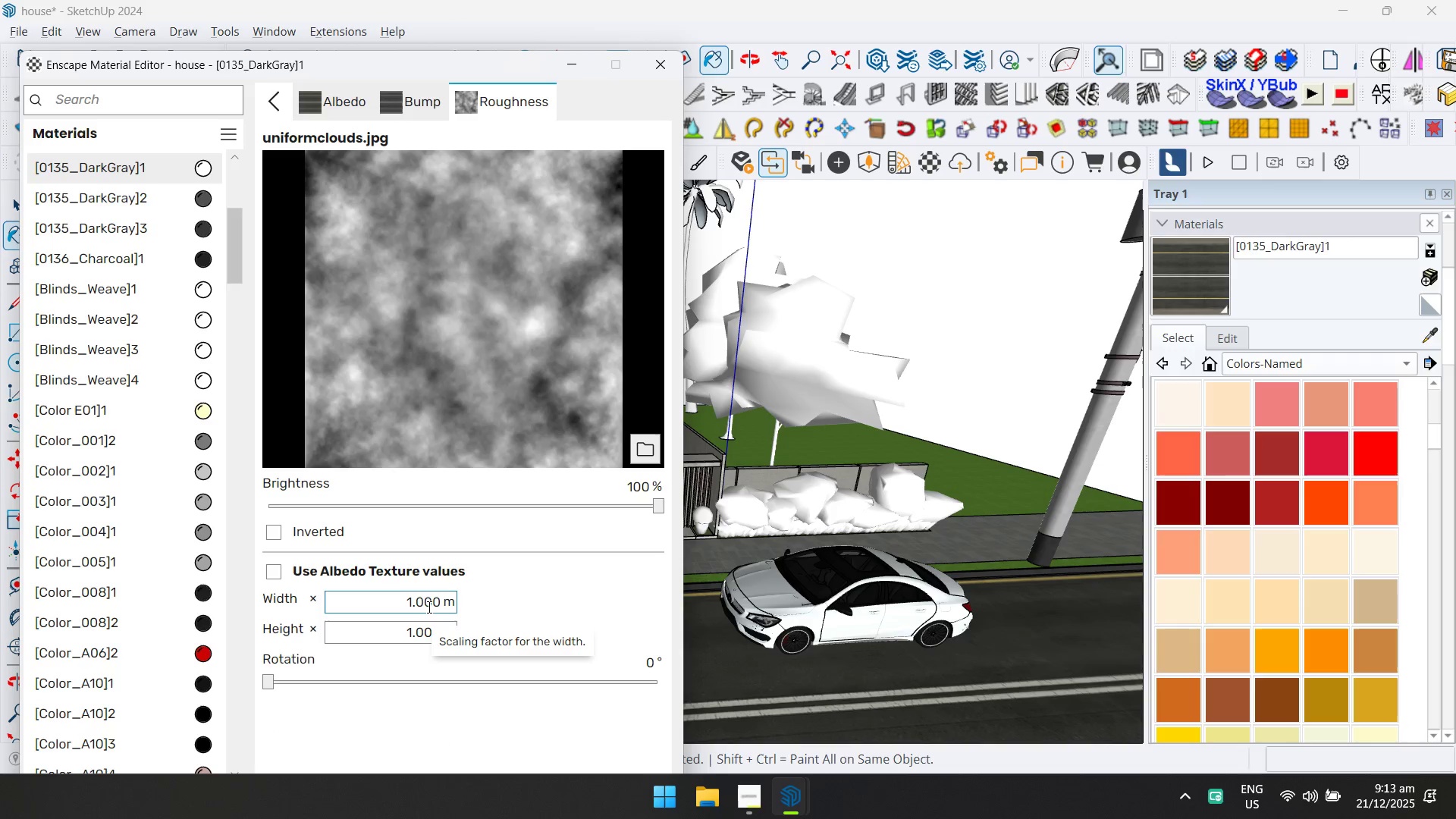 
key(Control+A)
 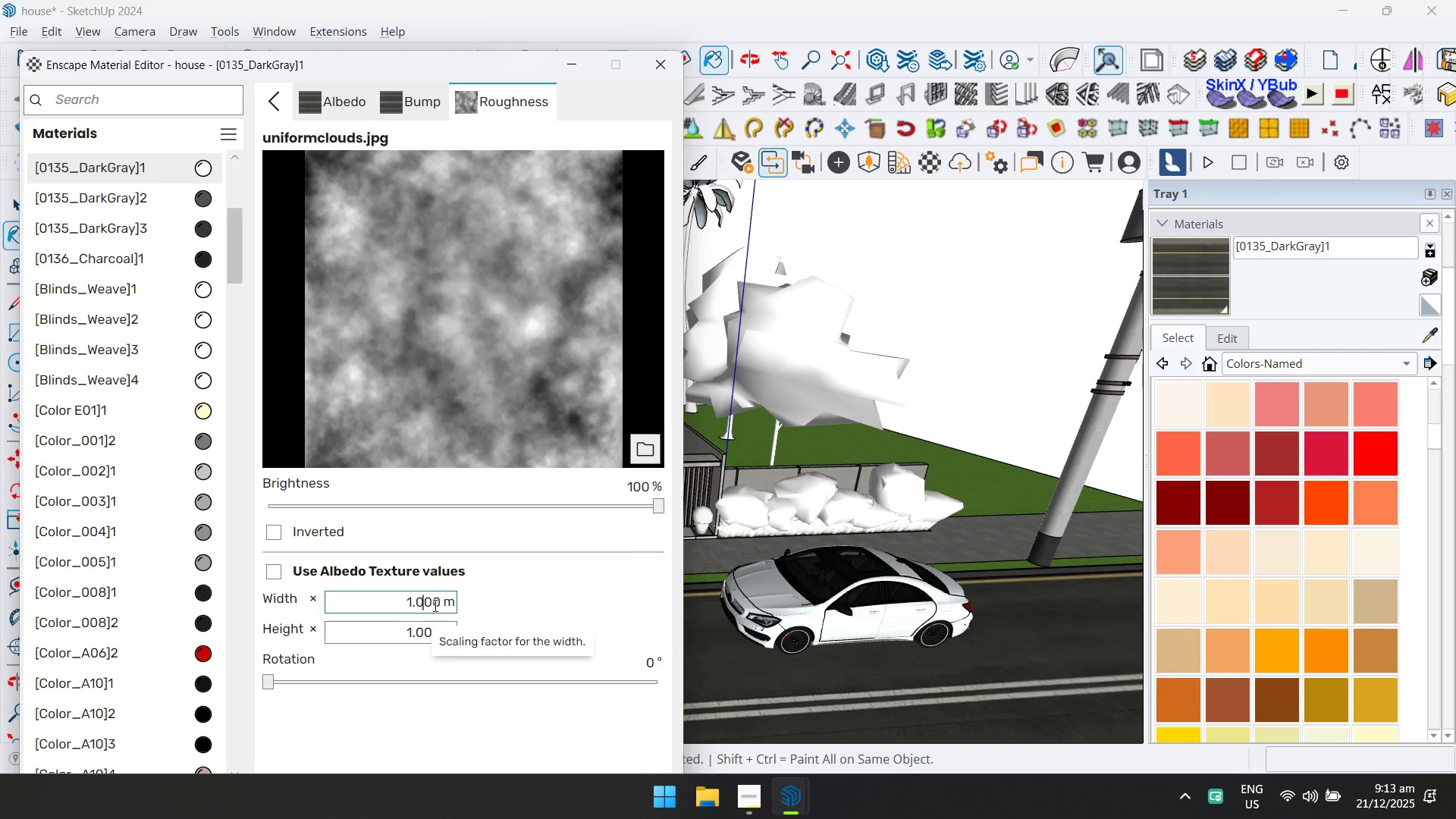 
left_click_drag(start_coordinate=[443, 599], to_coordinate=[436, 599])
 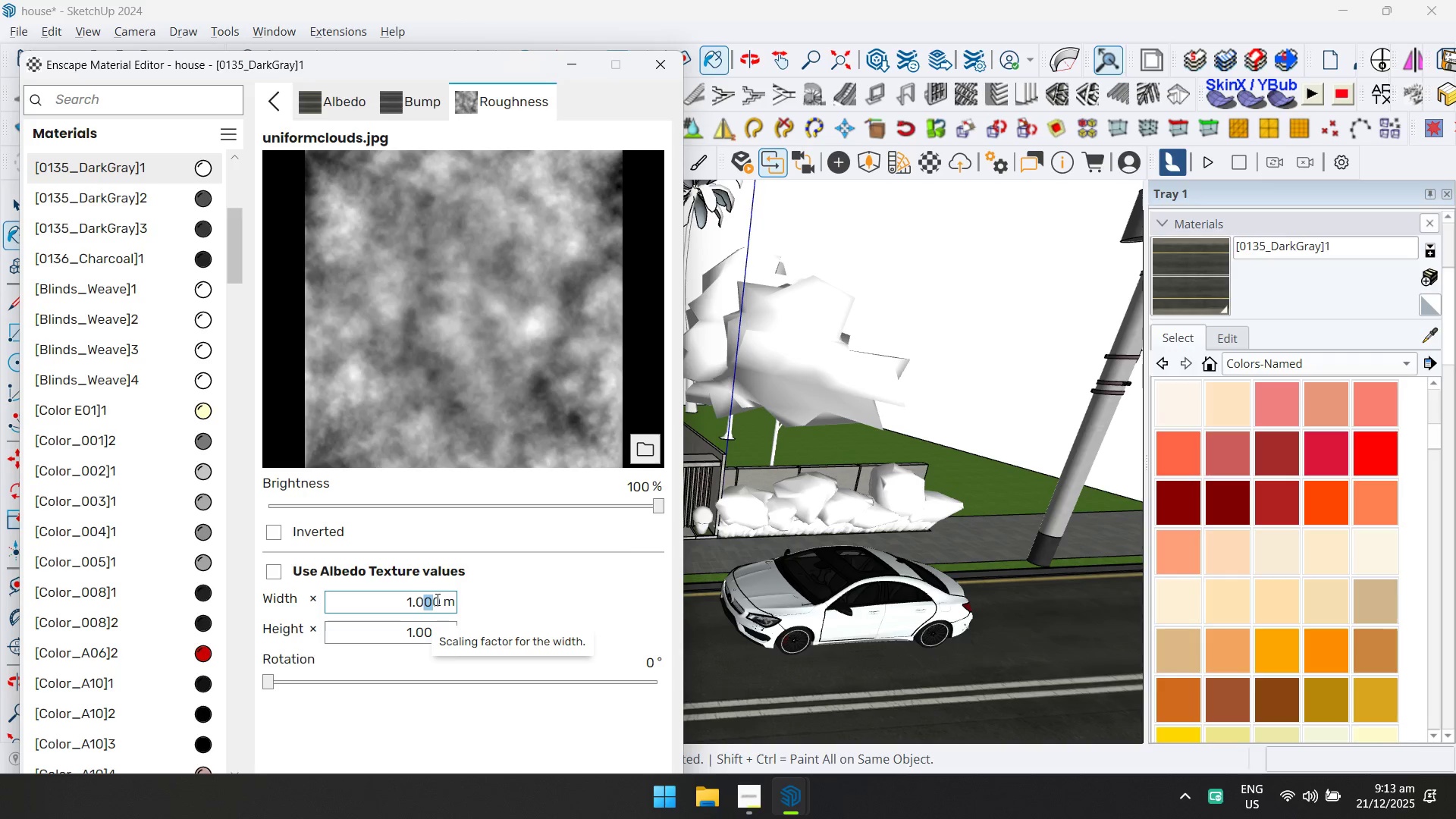 
key(Control+ControlLeft)
 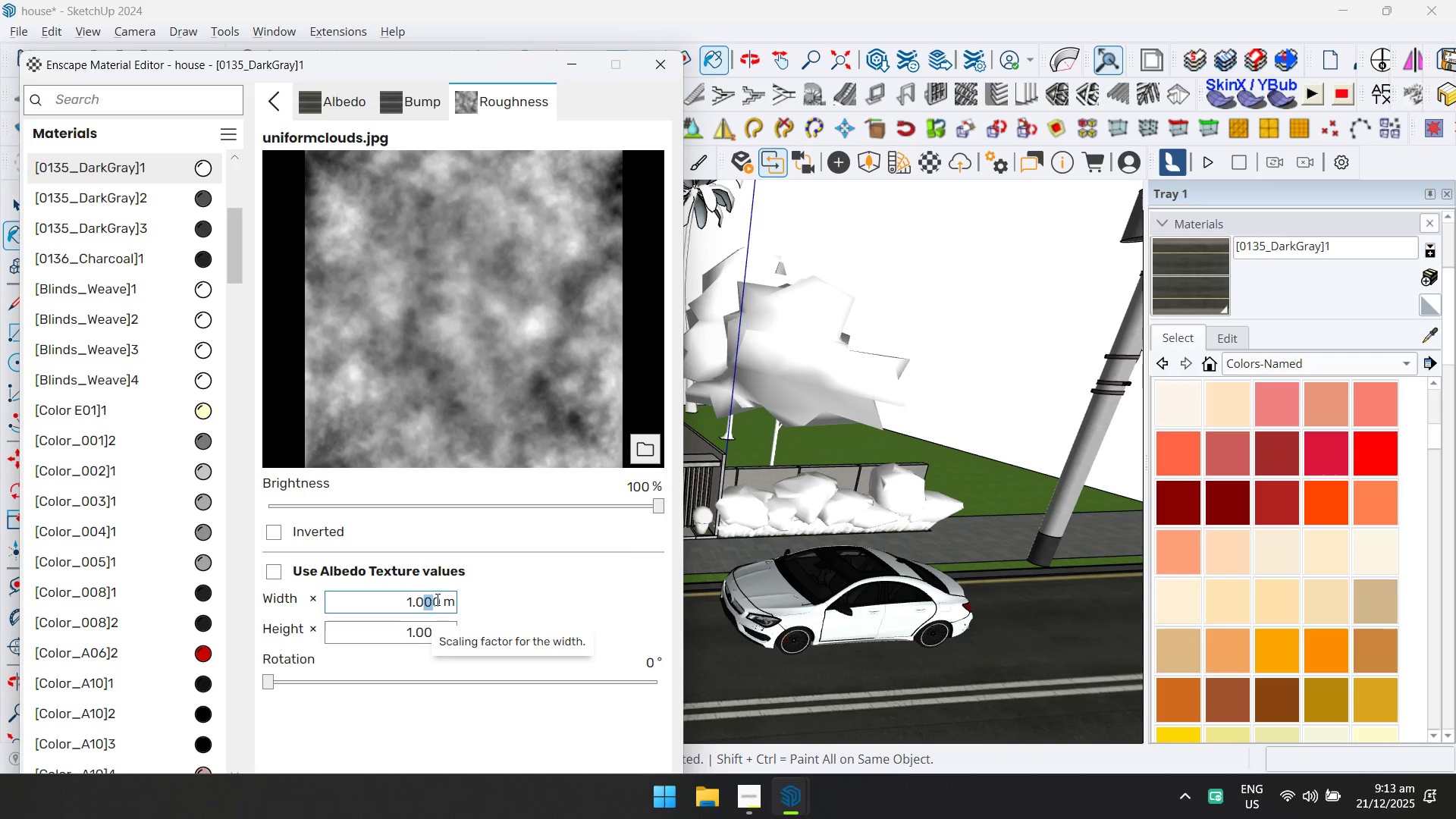 
key(Control+A)
 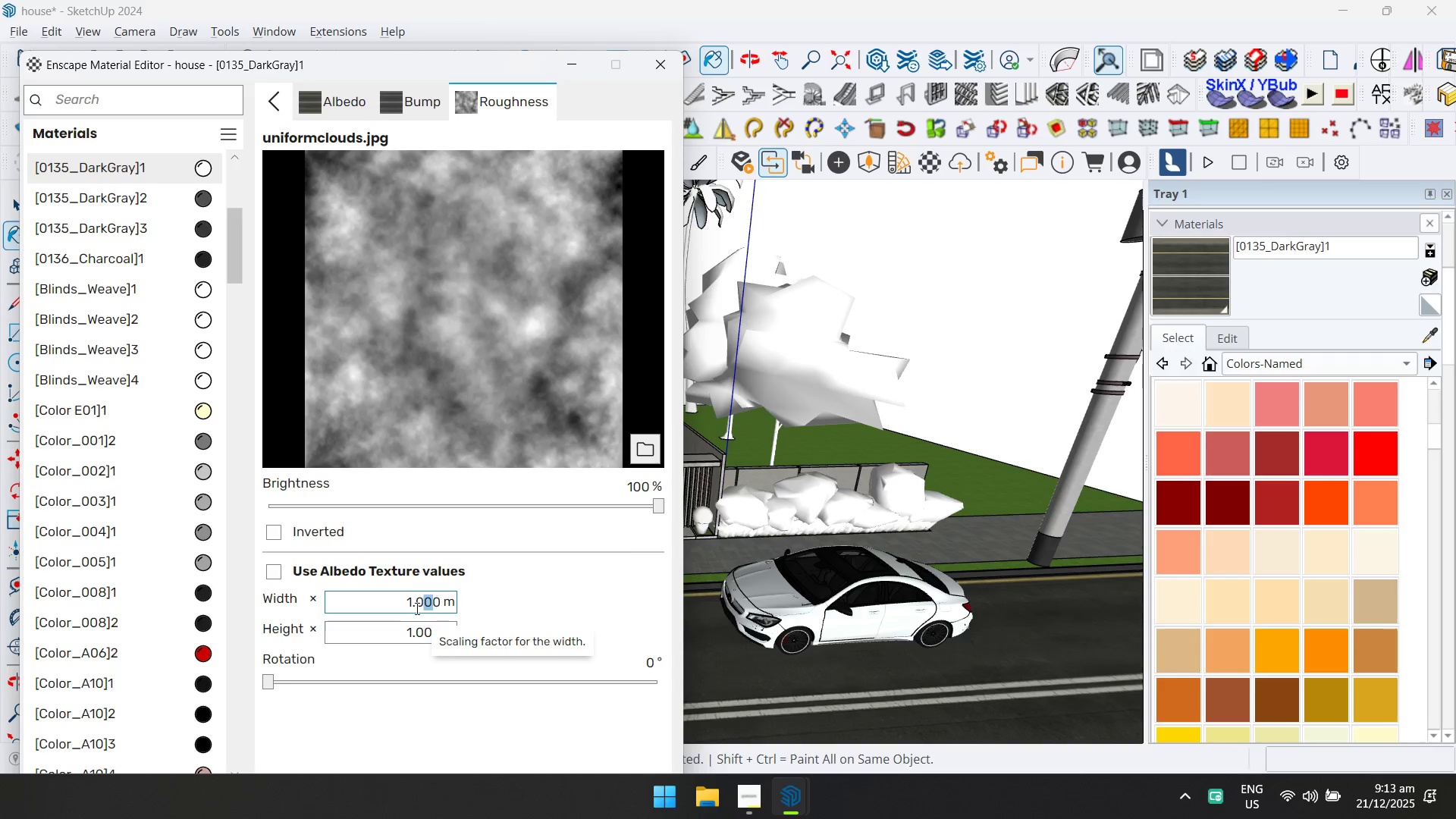 
left_click_drag(start_coordinate=[415, 607], to_coordinate=[403, 601])
 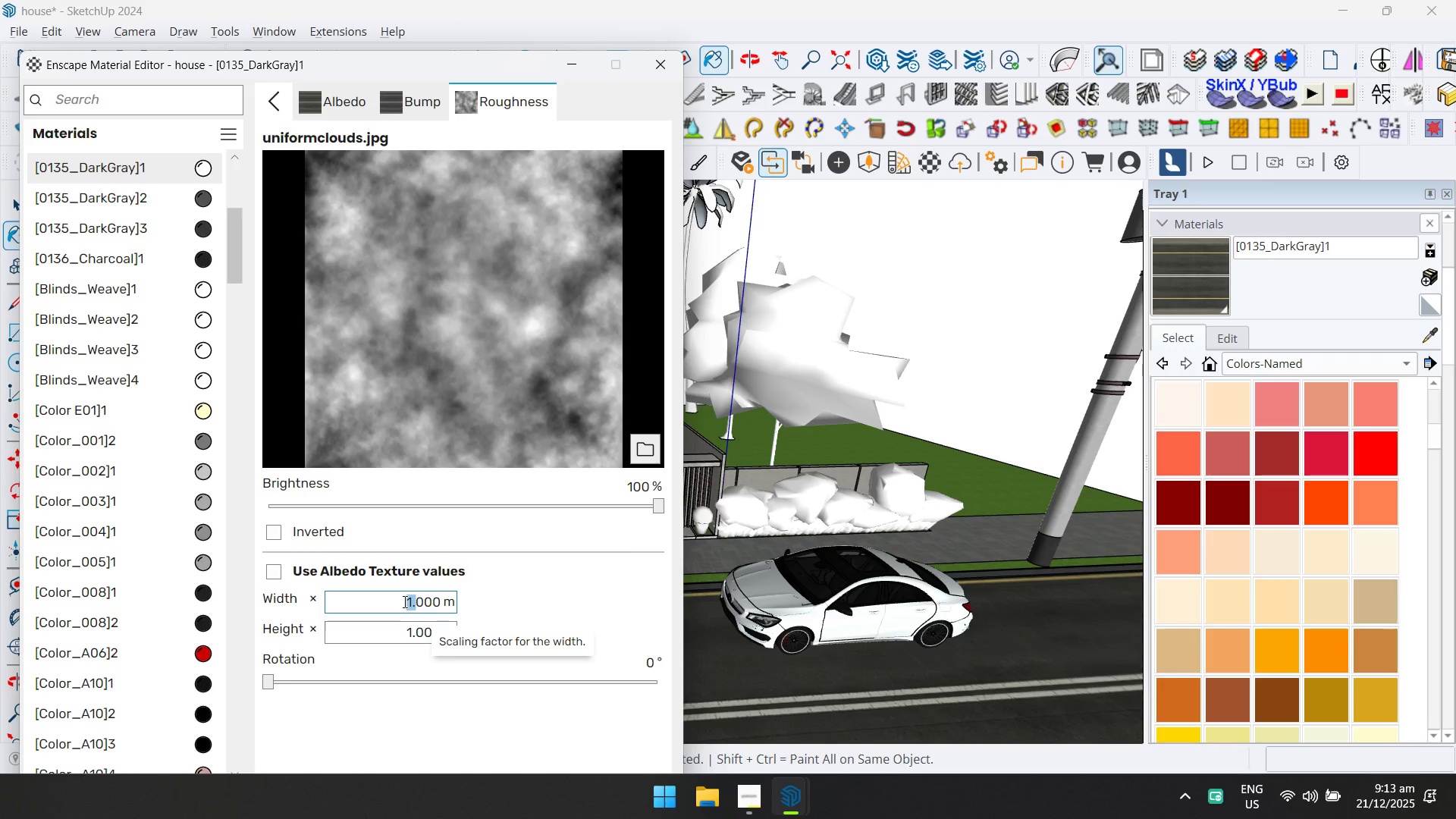 
key(Control+ControlLeft)
 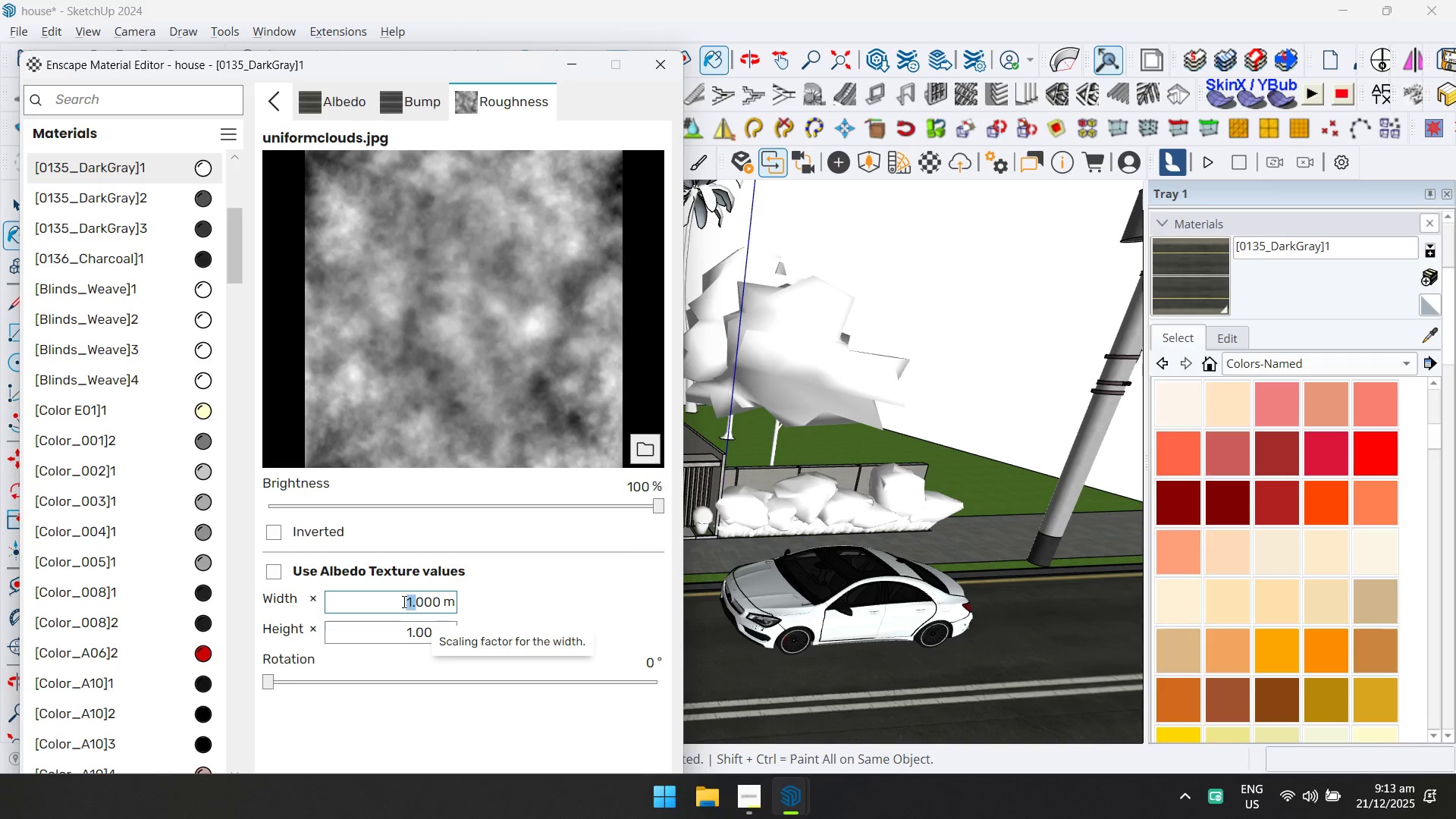 
key(Control+A)
 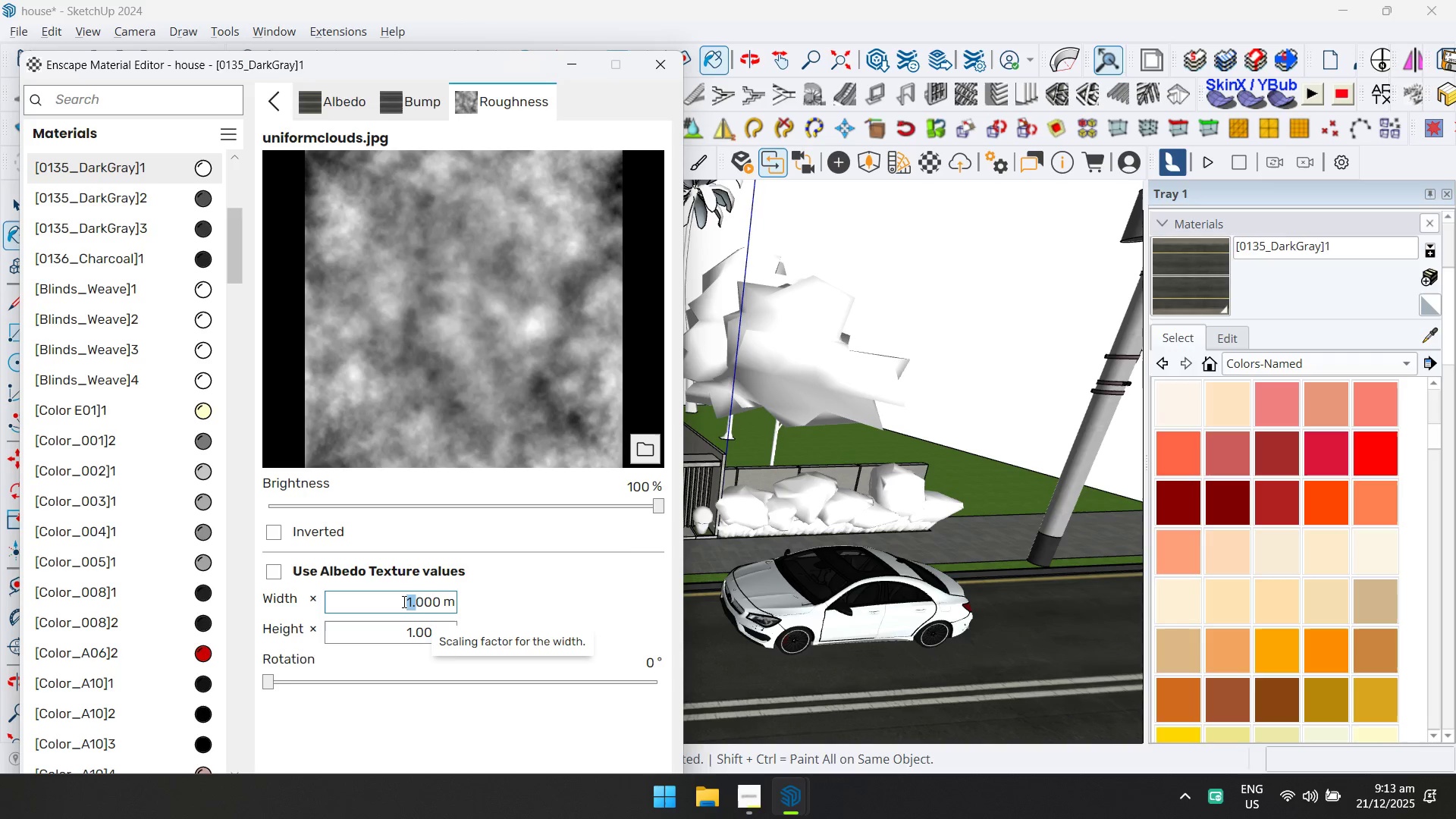 
key(3)
 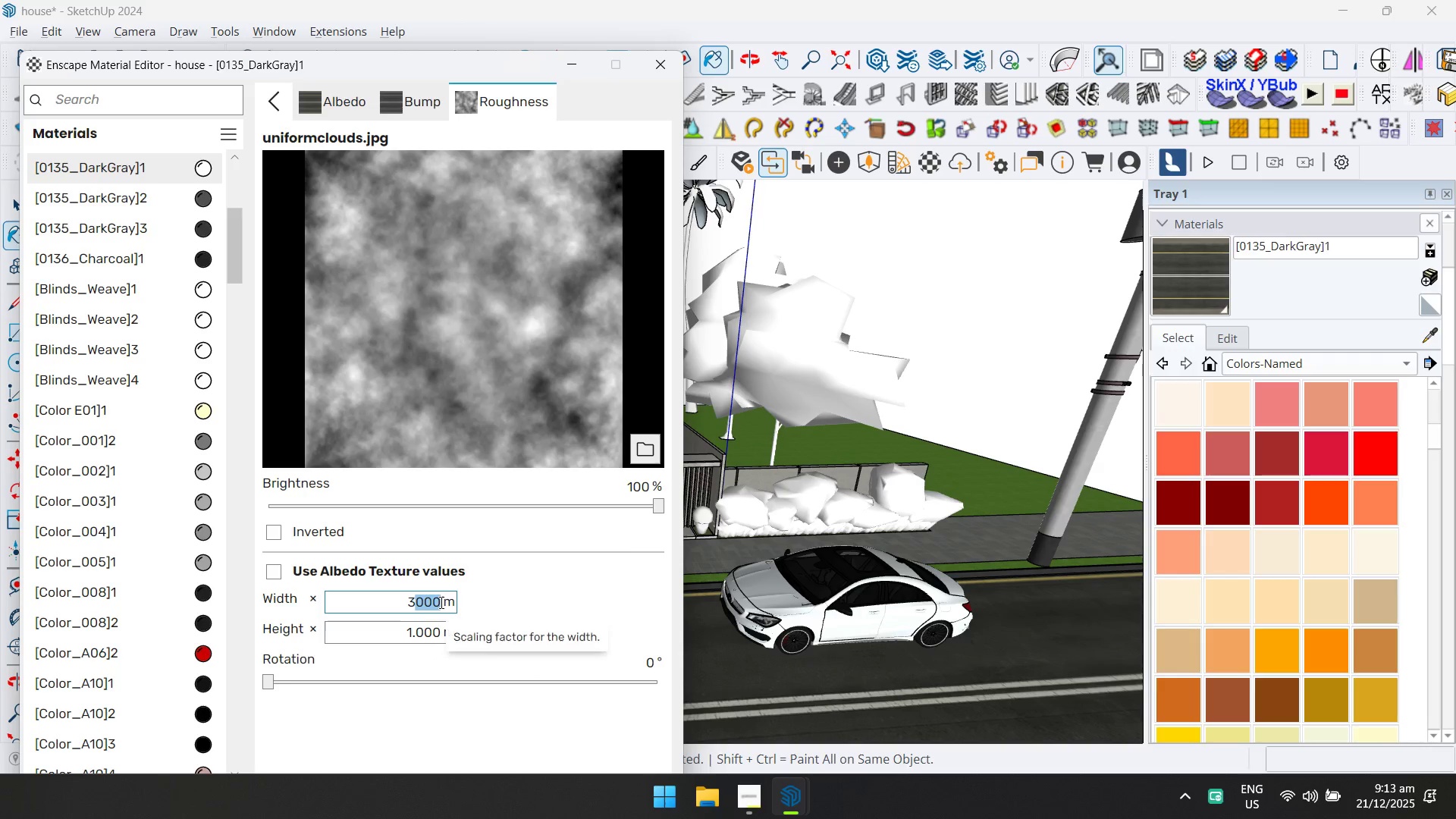 
key(Backspace)
 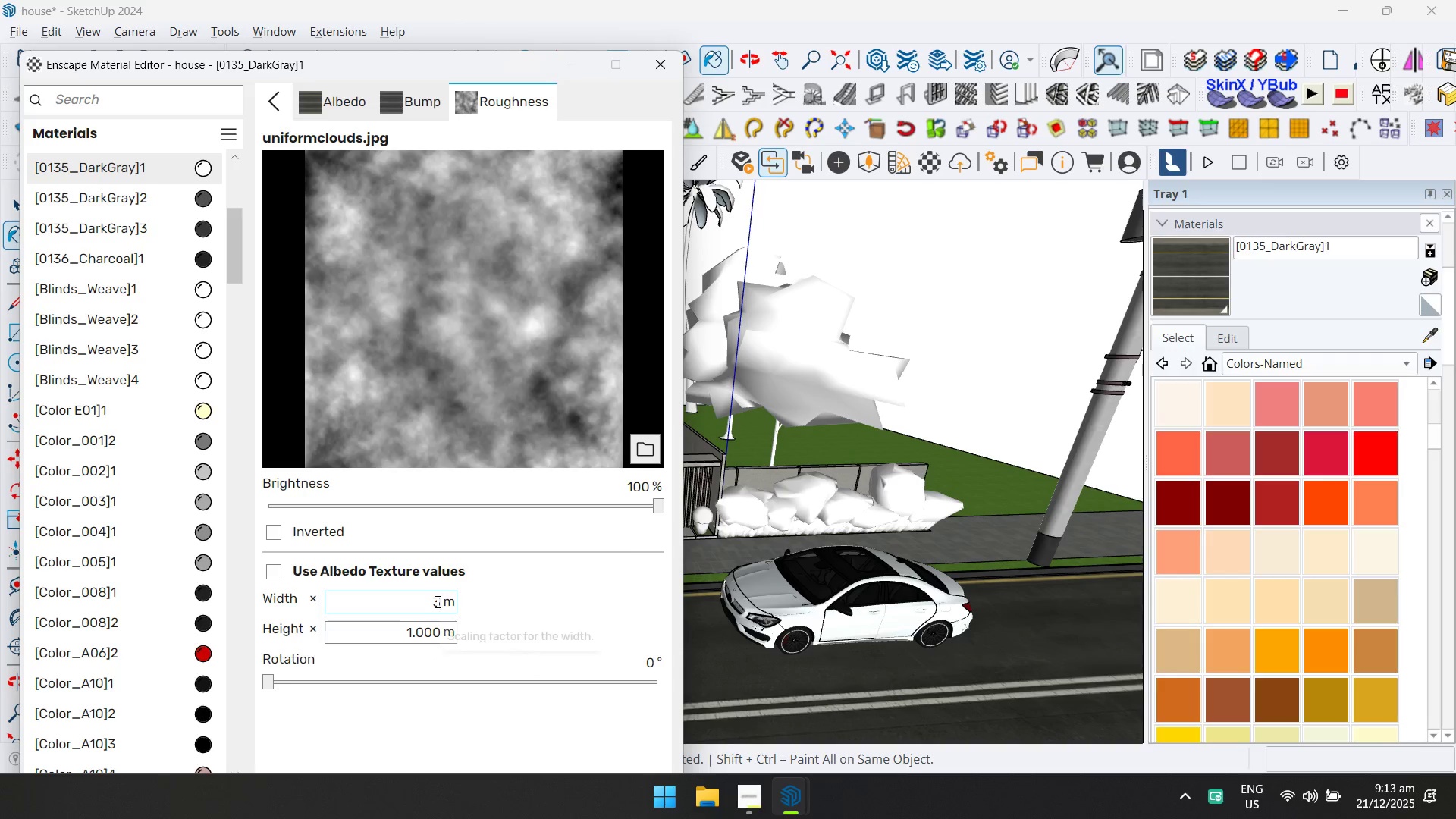 
key(Control+A)
 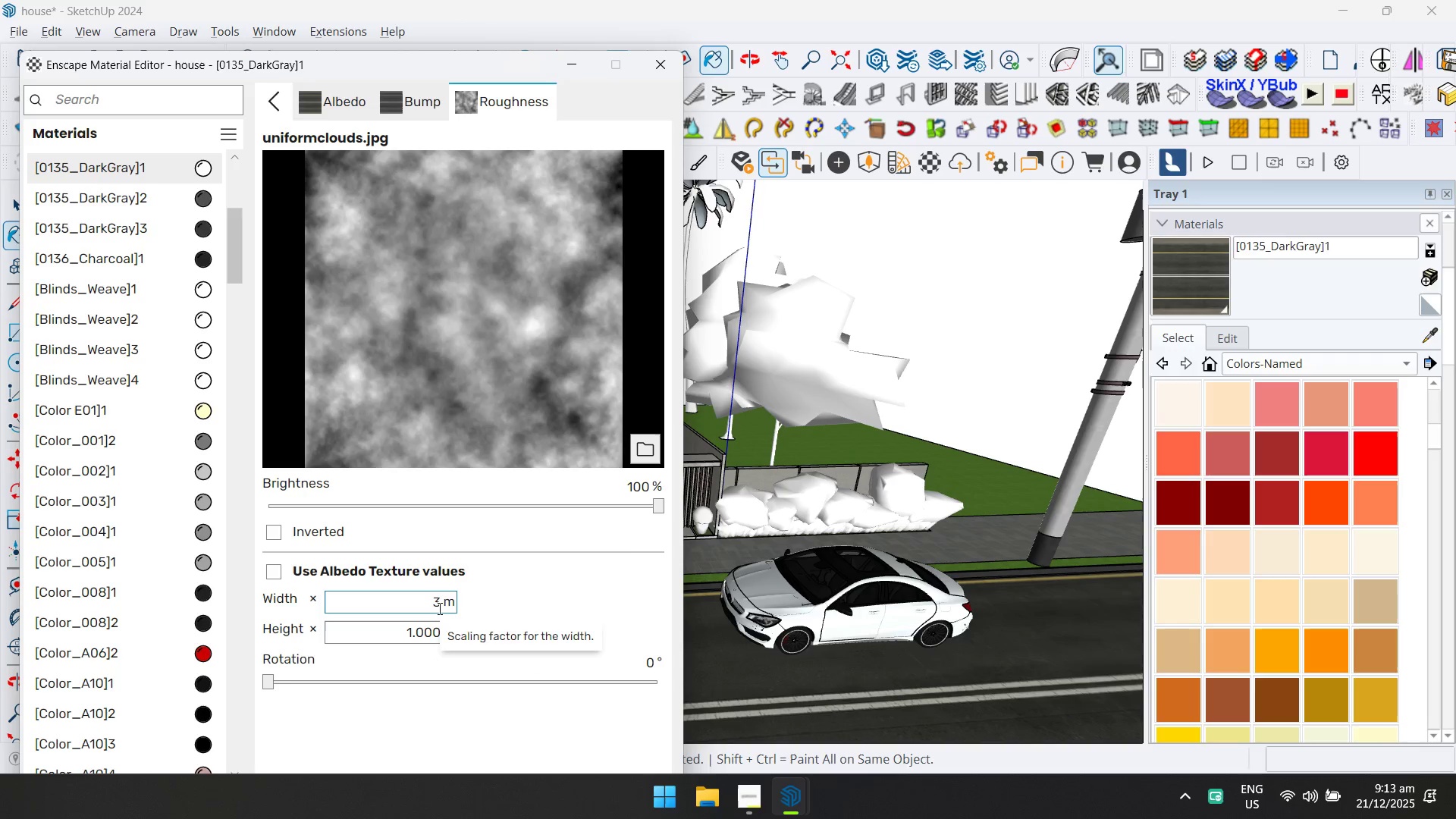 
left_click([432, 628])
 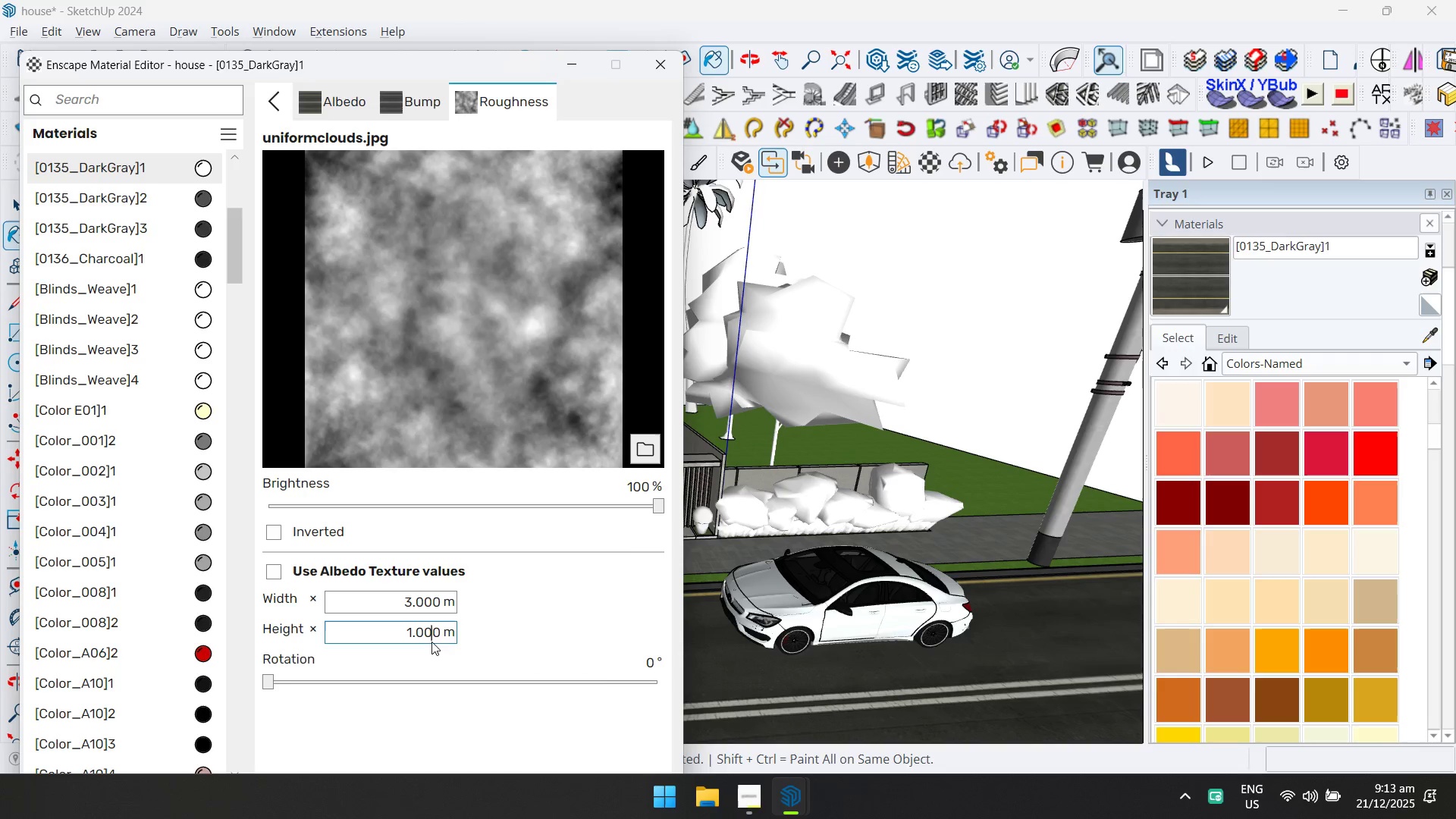 
key(Control+ControlLeft)
 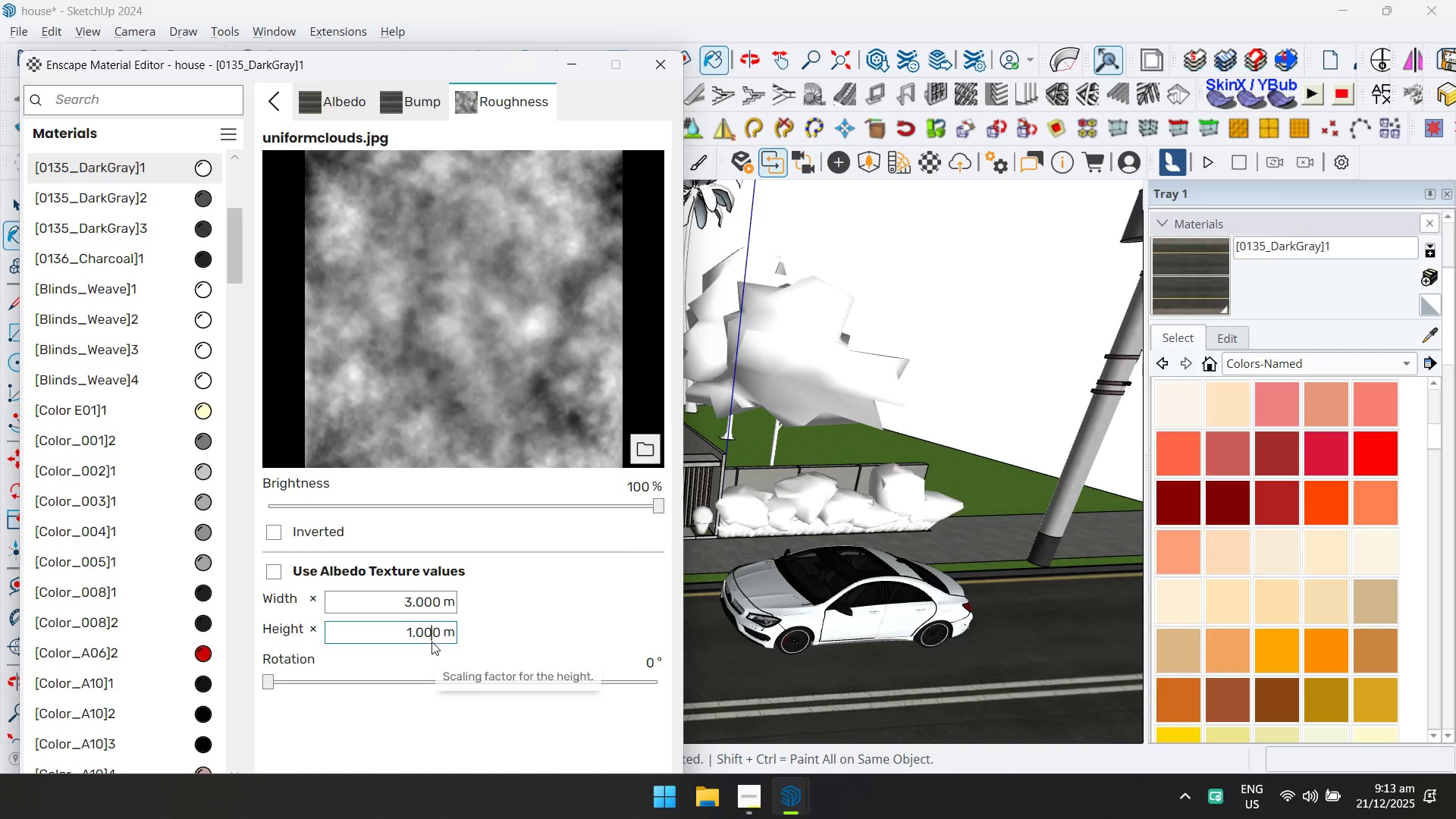 
key(Control+A)
 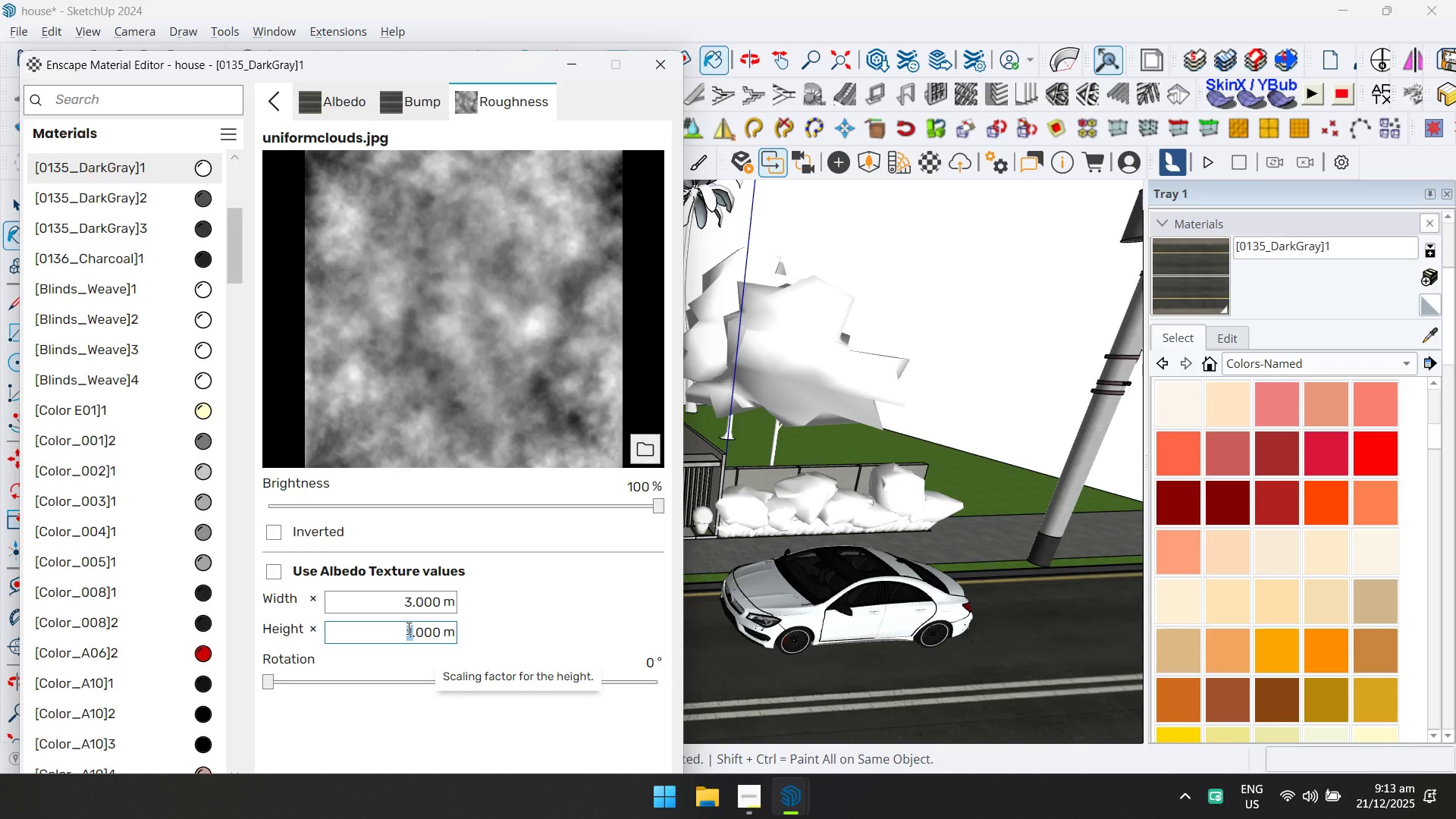 
key(3)
 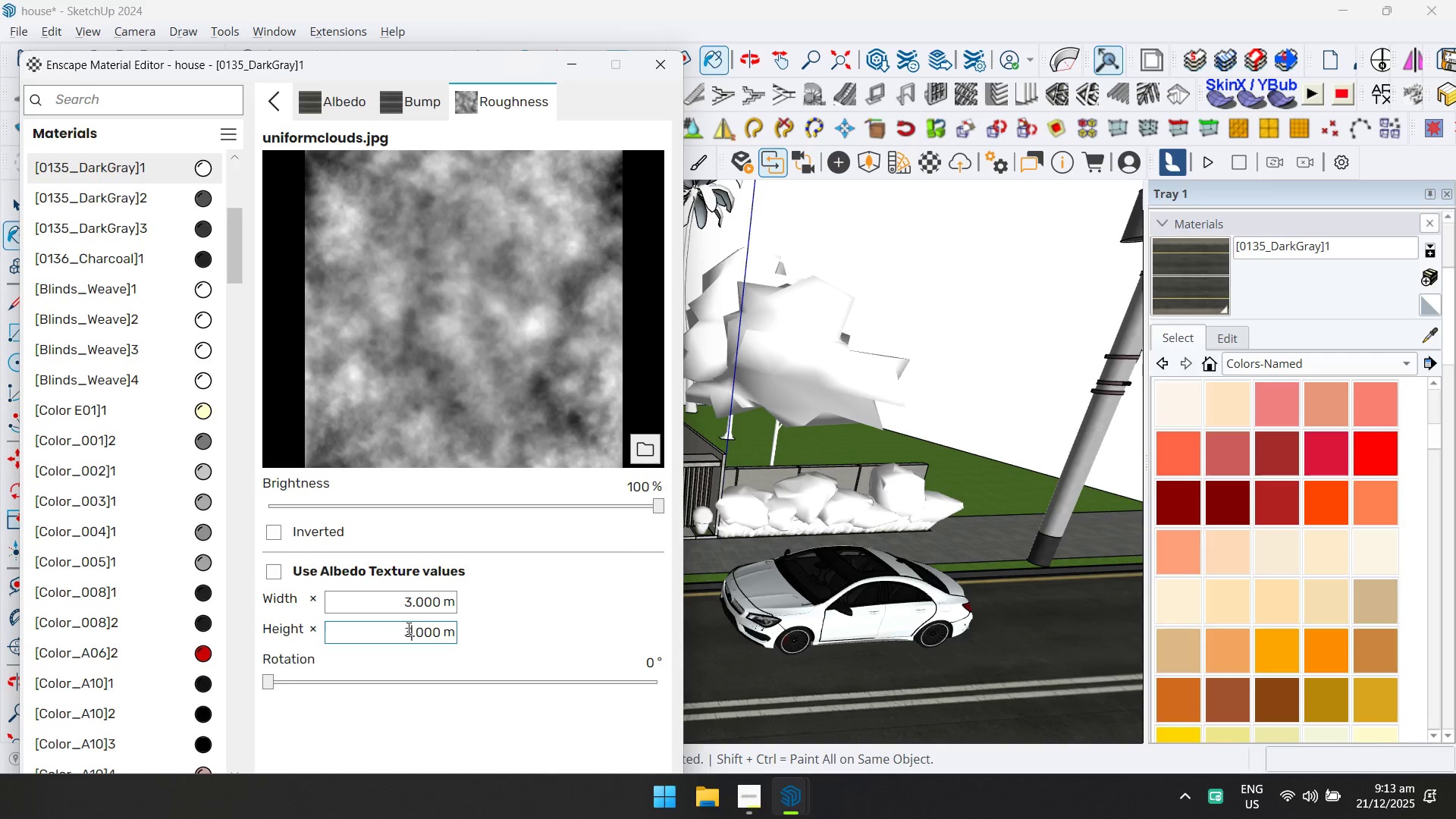 
key(Enter)
 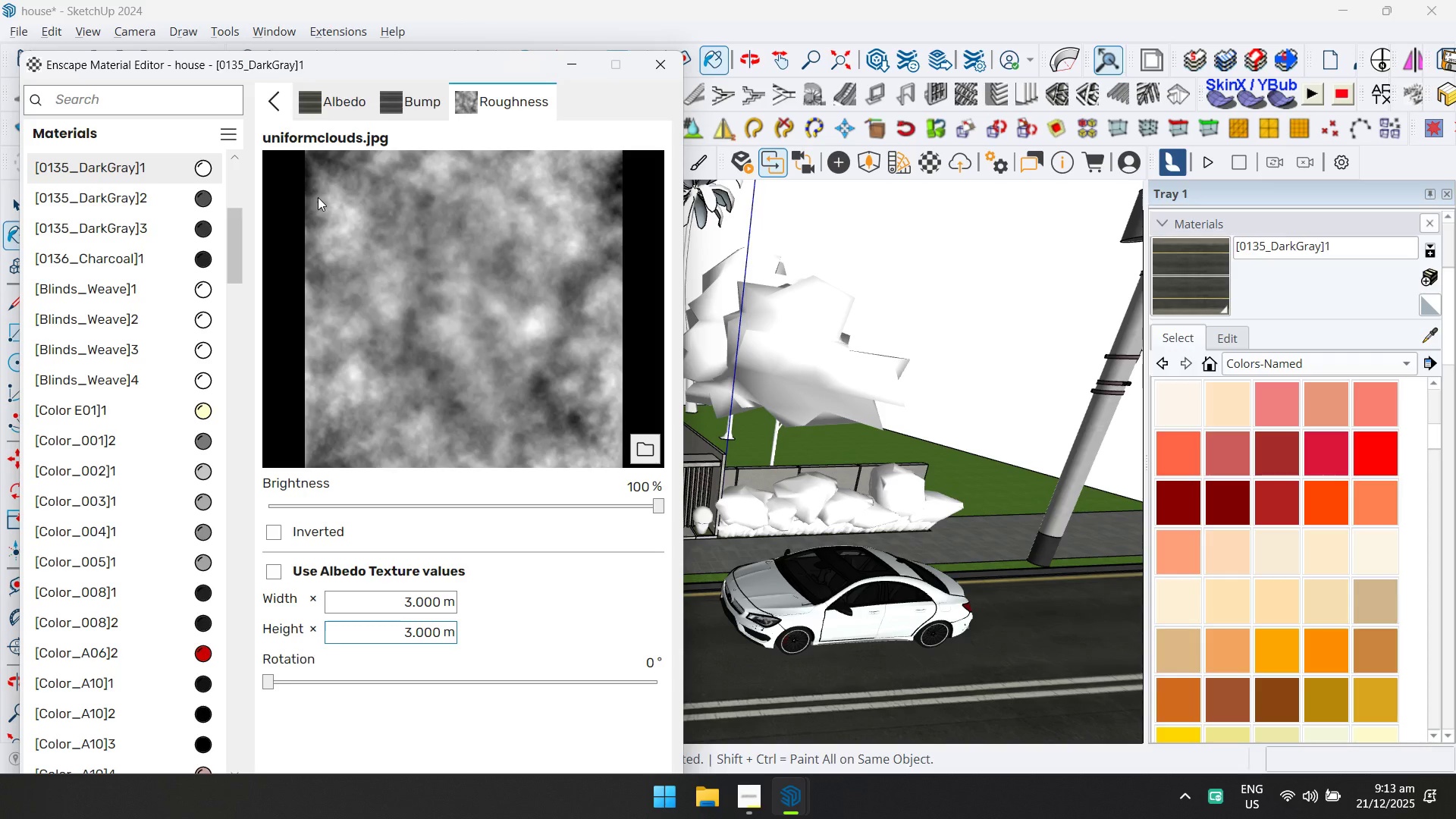 
left_click([275, 109])
 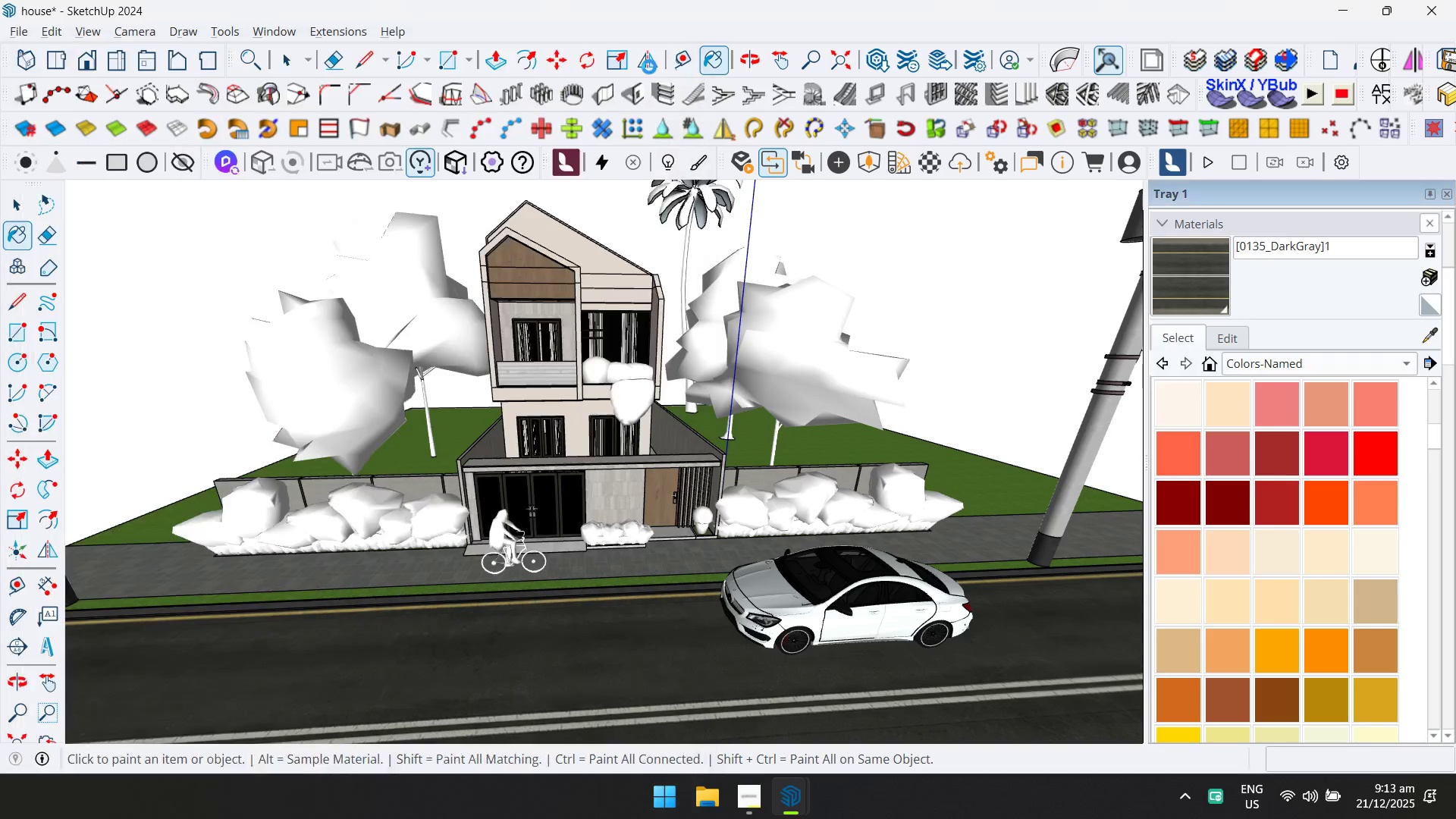 
key(Alt+AltLeft)
 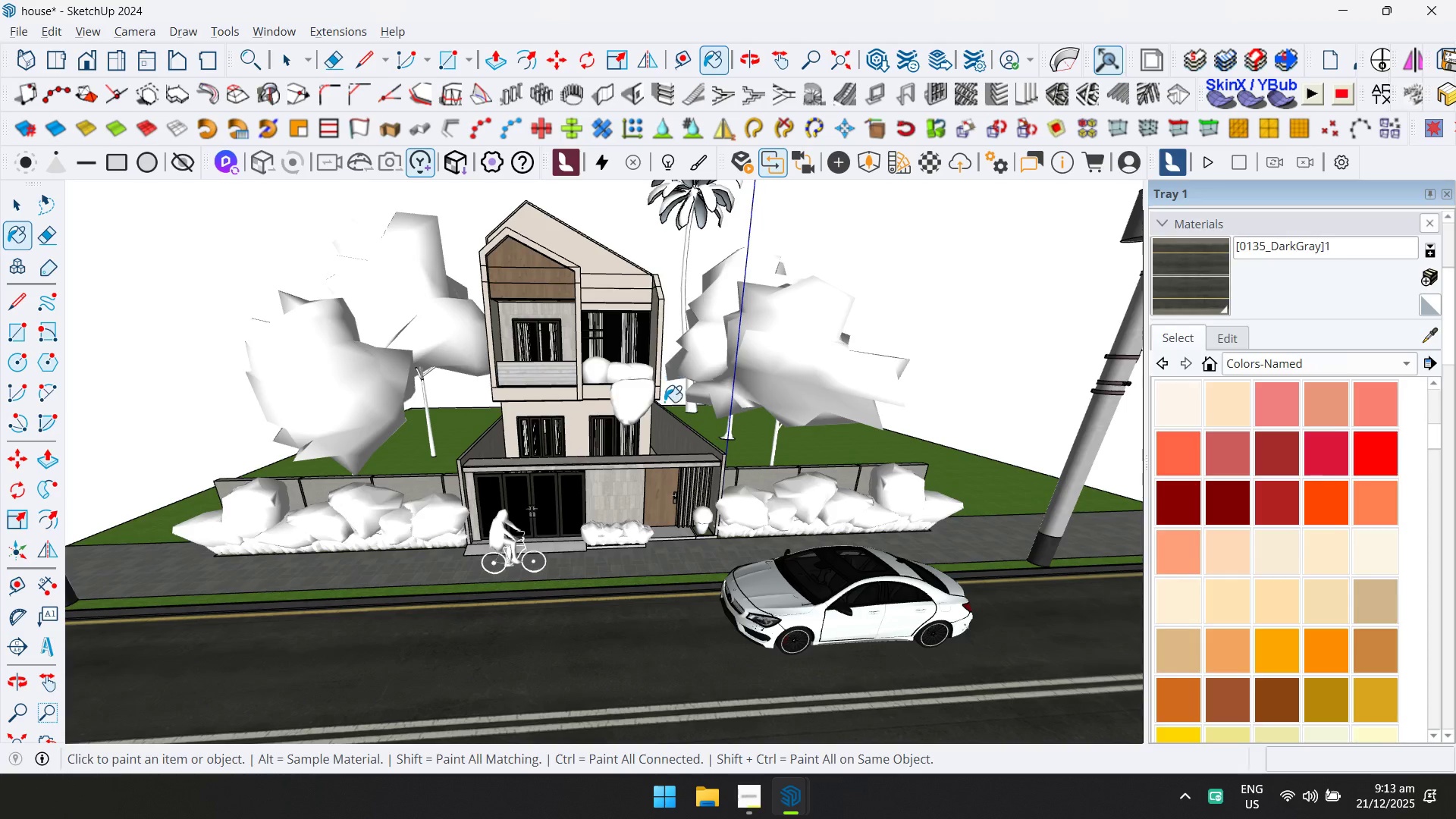 
key(Alt+Tab)
 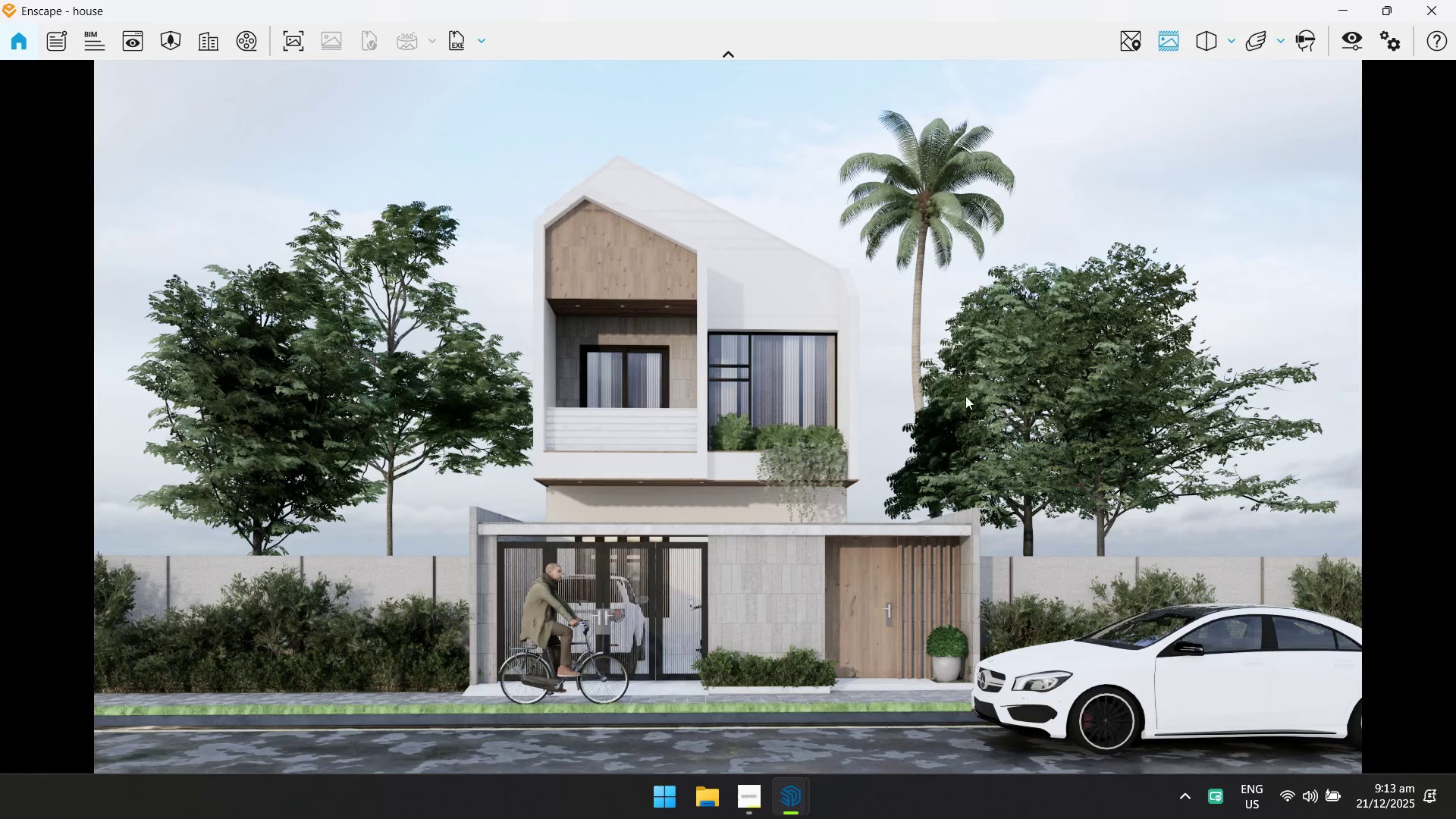 
type(wswsqws)
 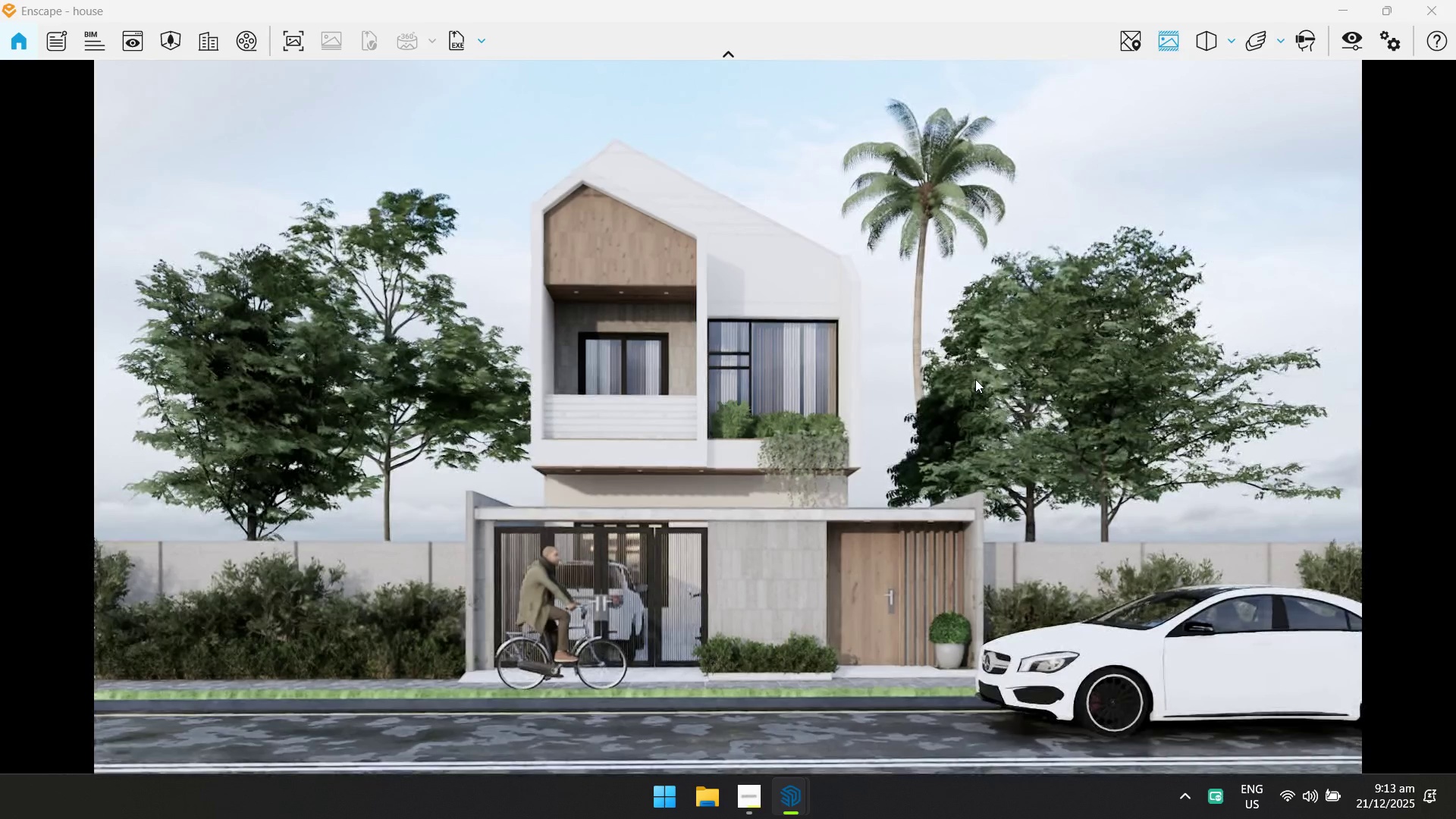 
left_click_drag(start_coordinate=[975, 379], to_coordinate=[723, 415])
 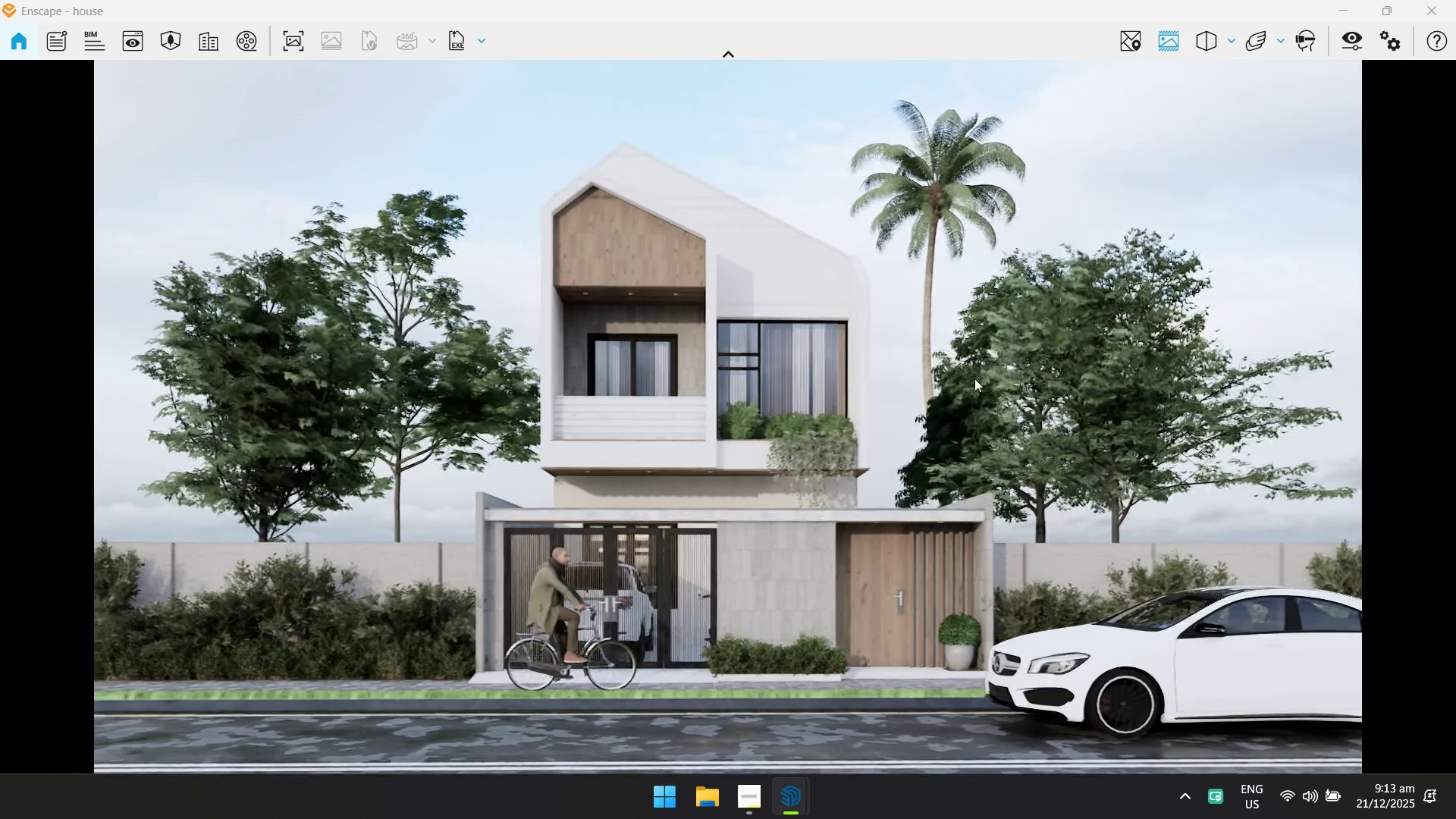 
type(dda)
 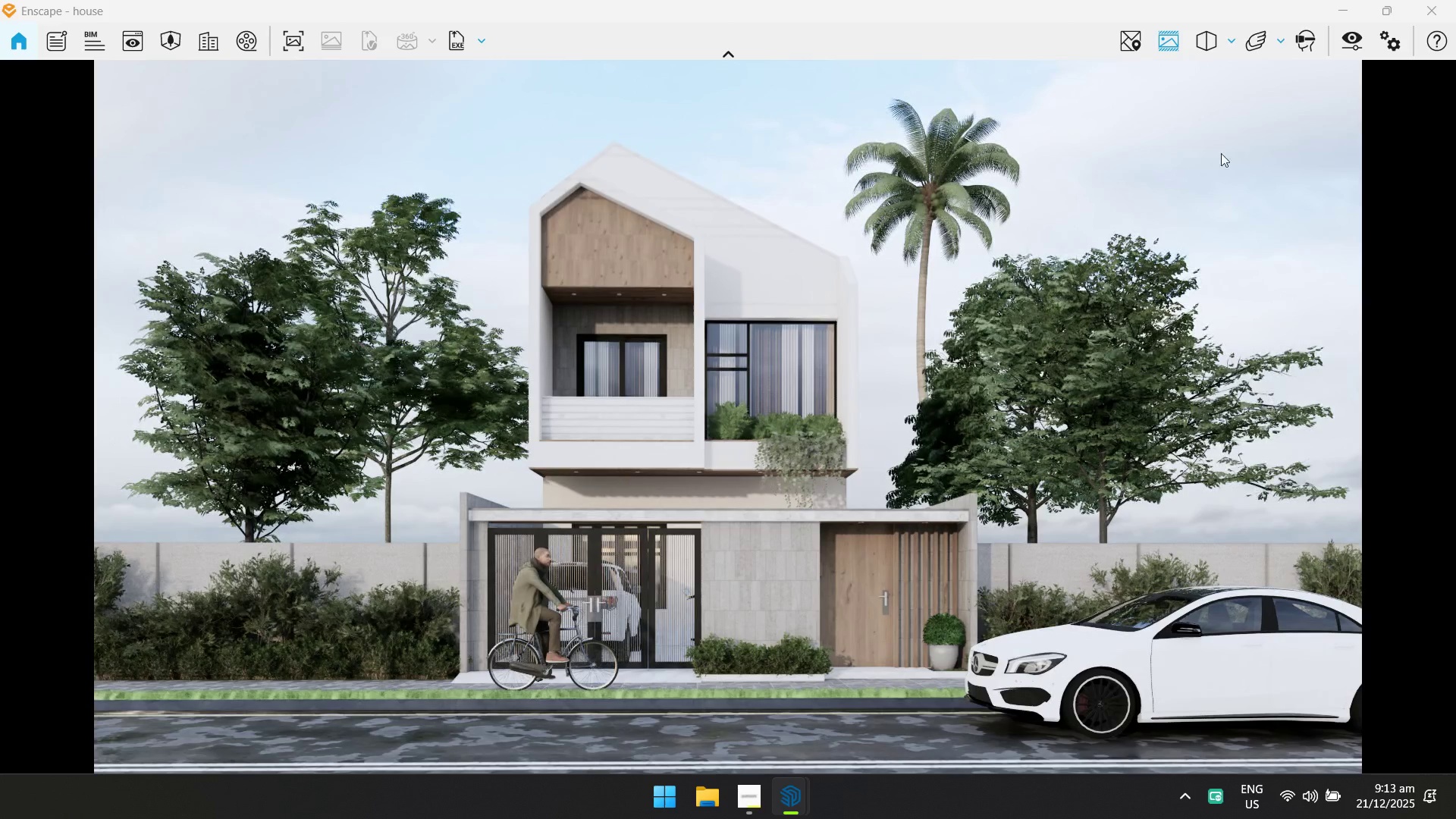 
left_click([1357, 33])
 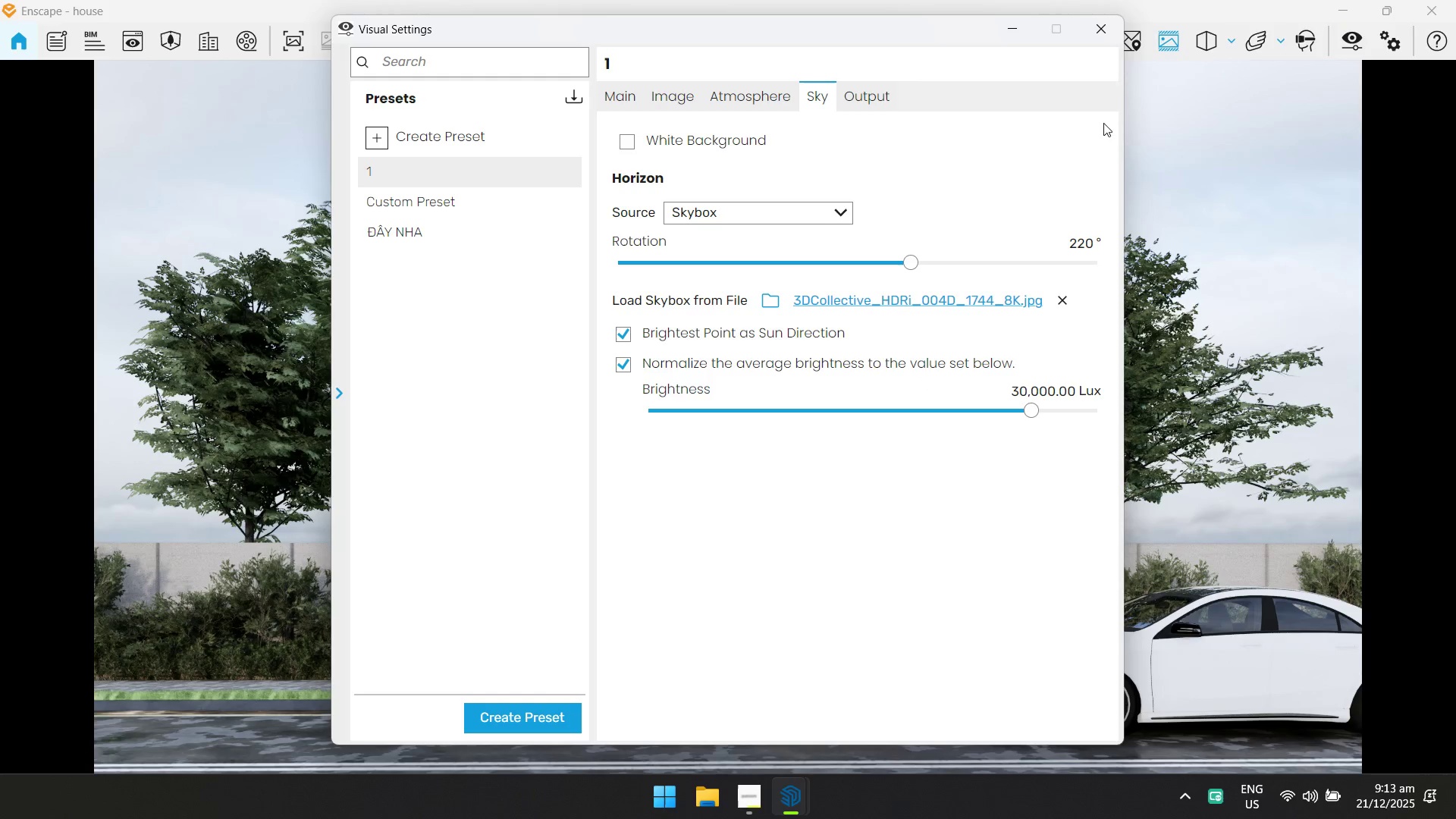 
left_click([1119, 32])
 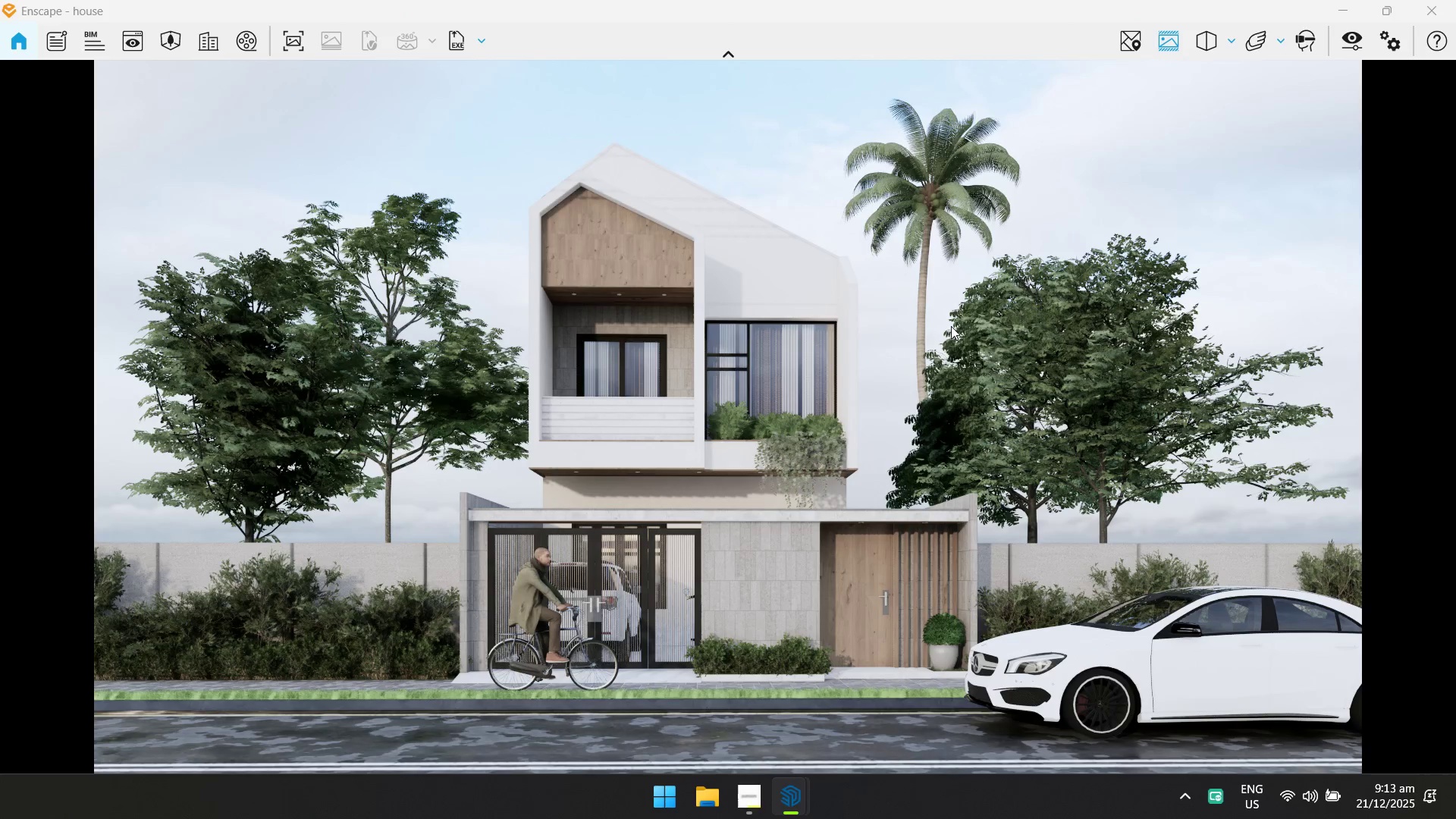 
double_click([951, 326])
 